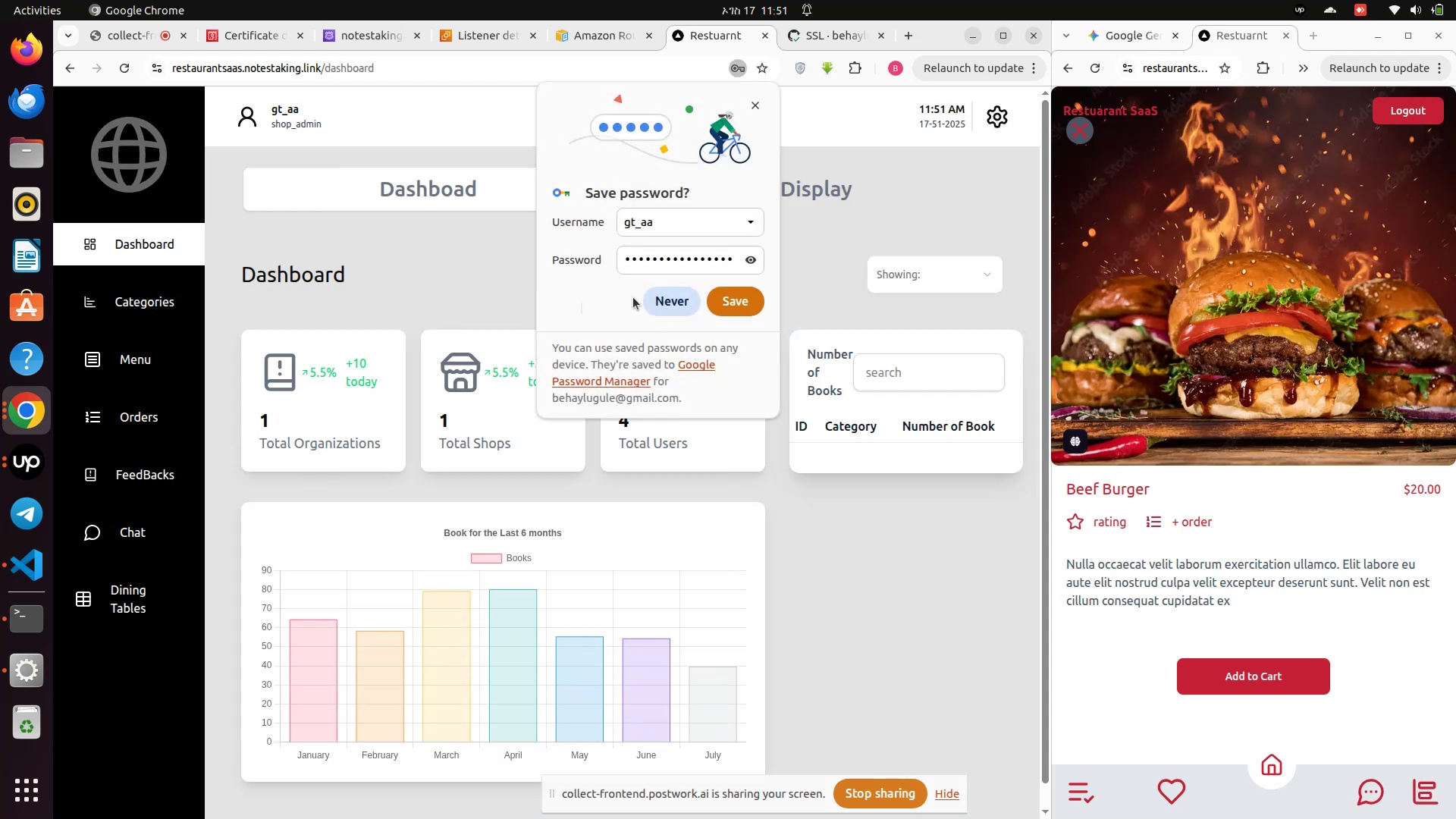 
left_click([739, 306])
 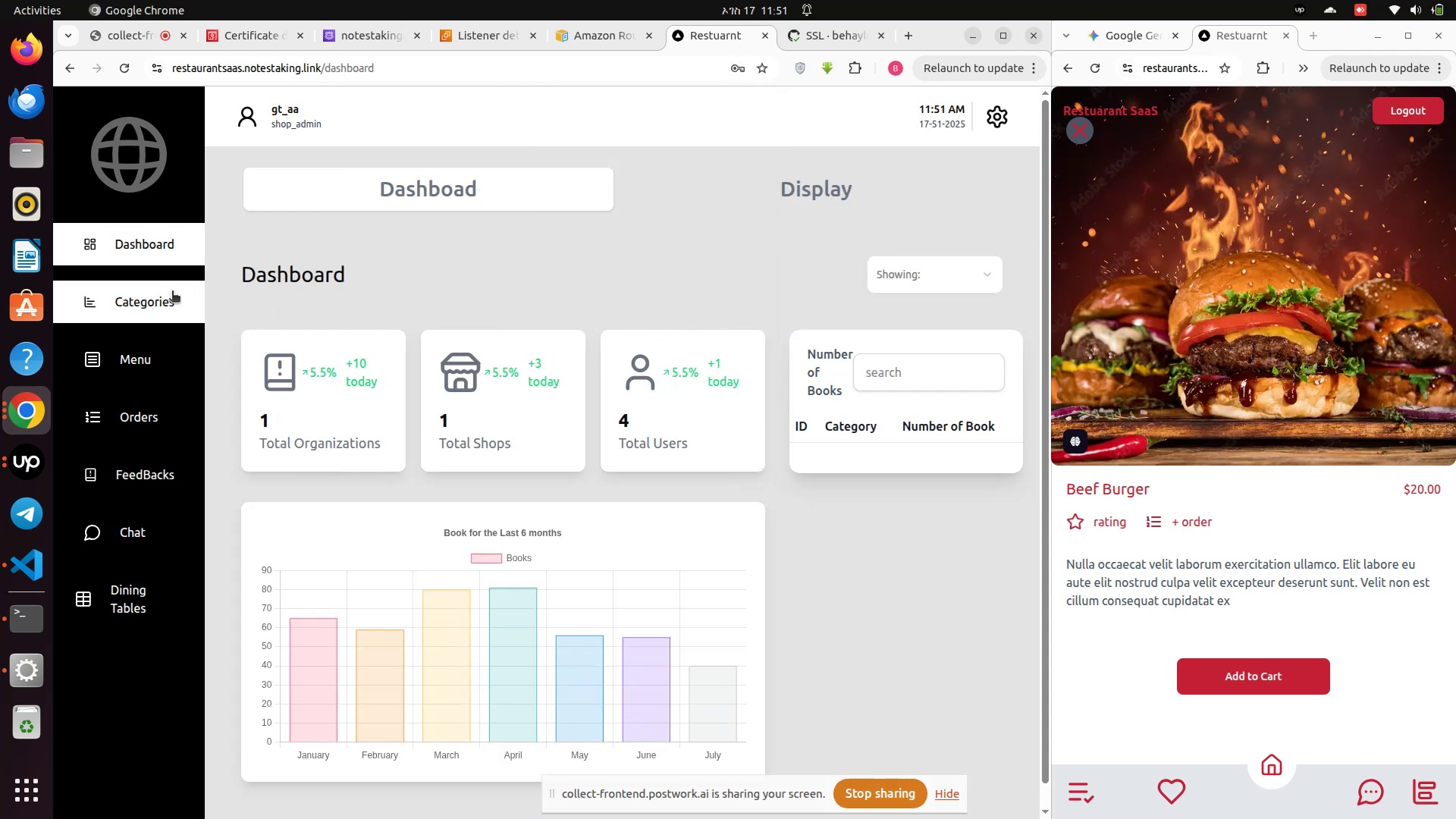 
left_click([163, 299])
 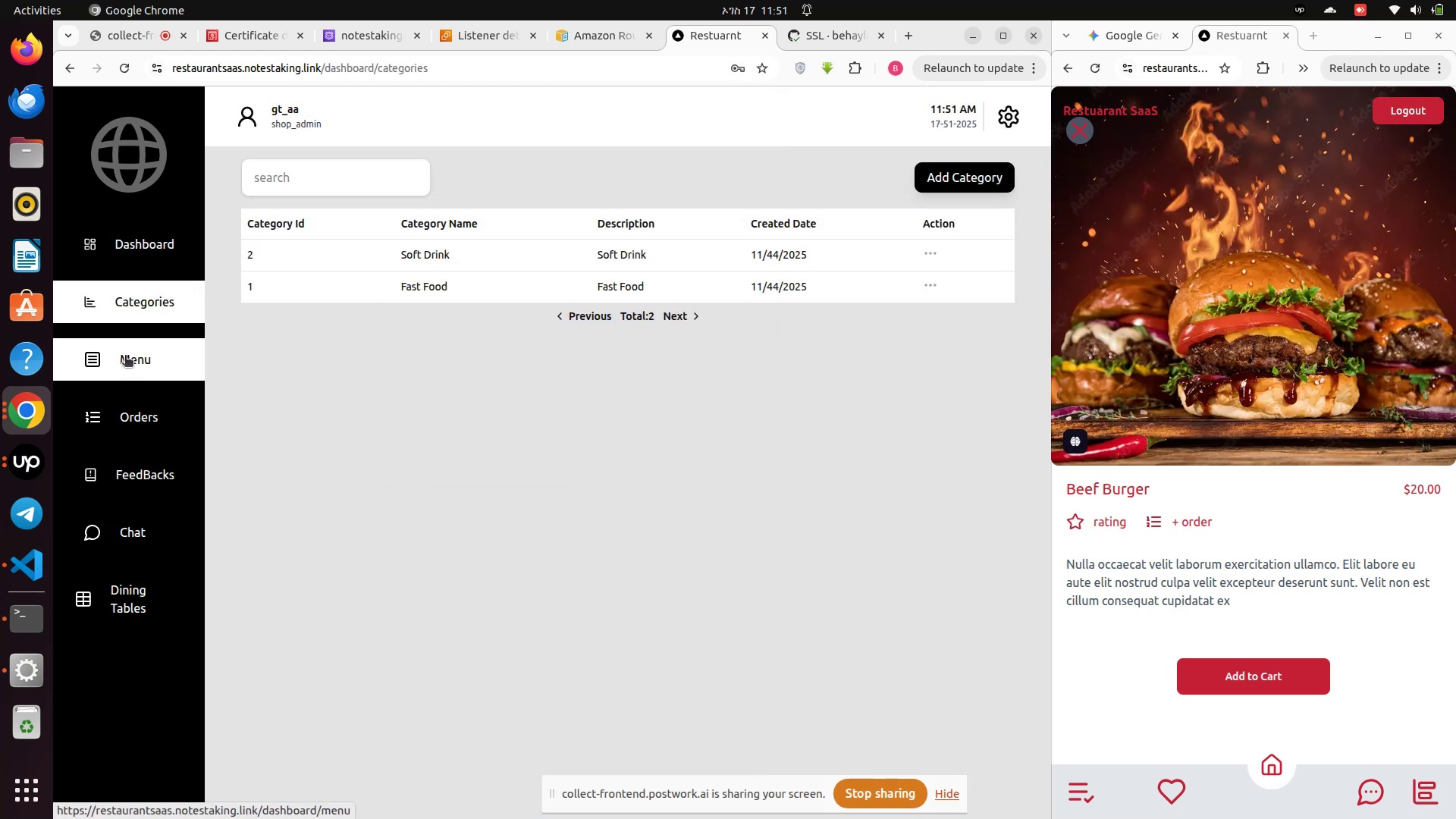 
left_click([122, 367])
 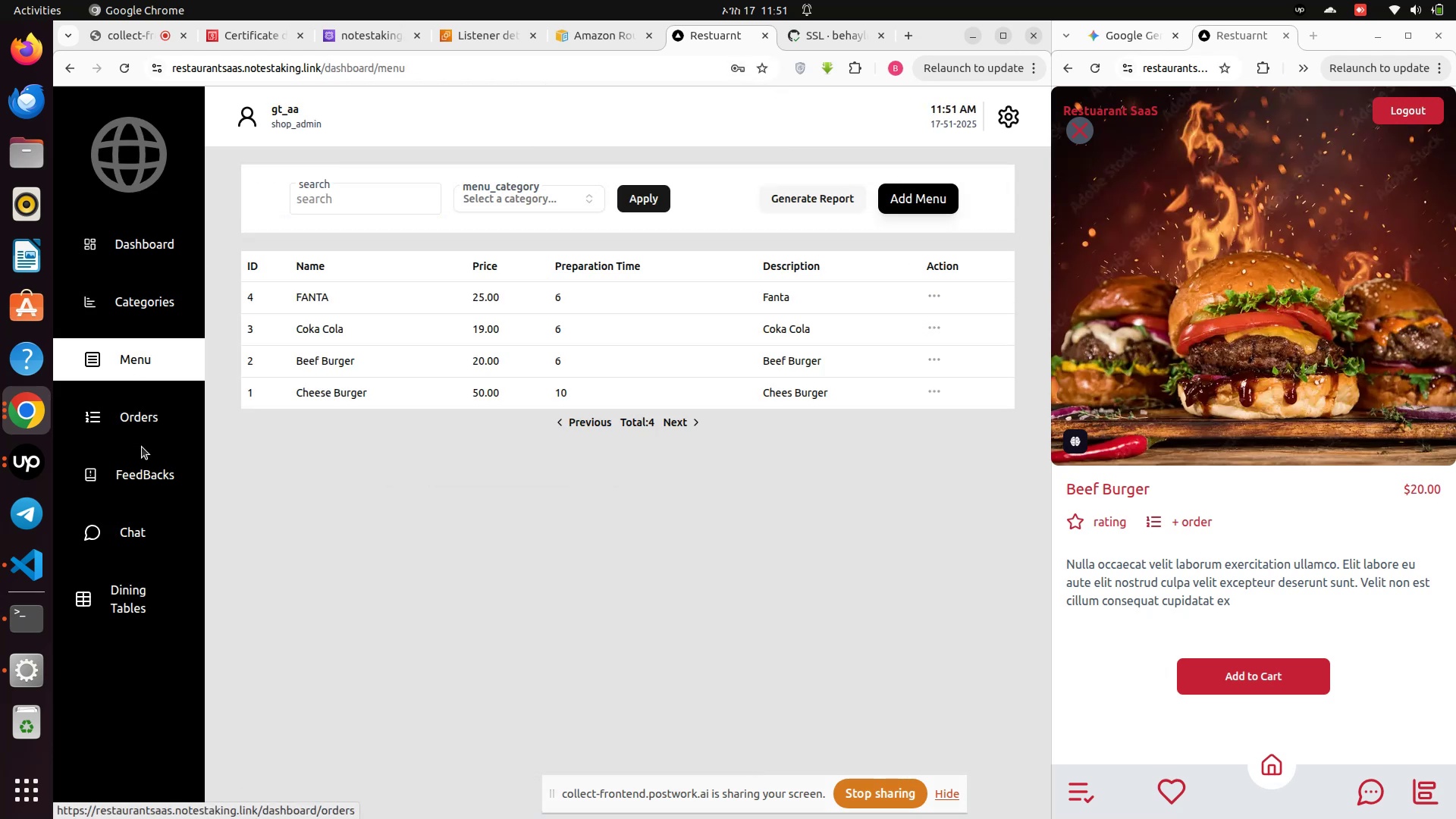 
left_click([142, 442])
 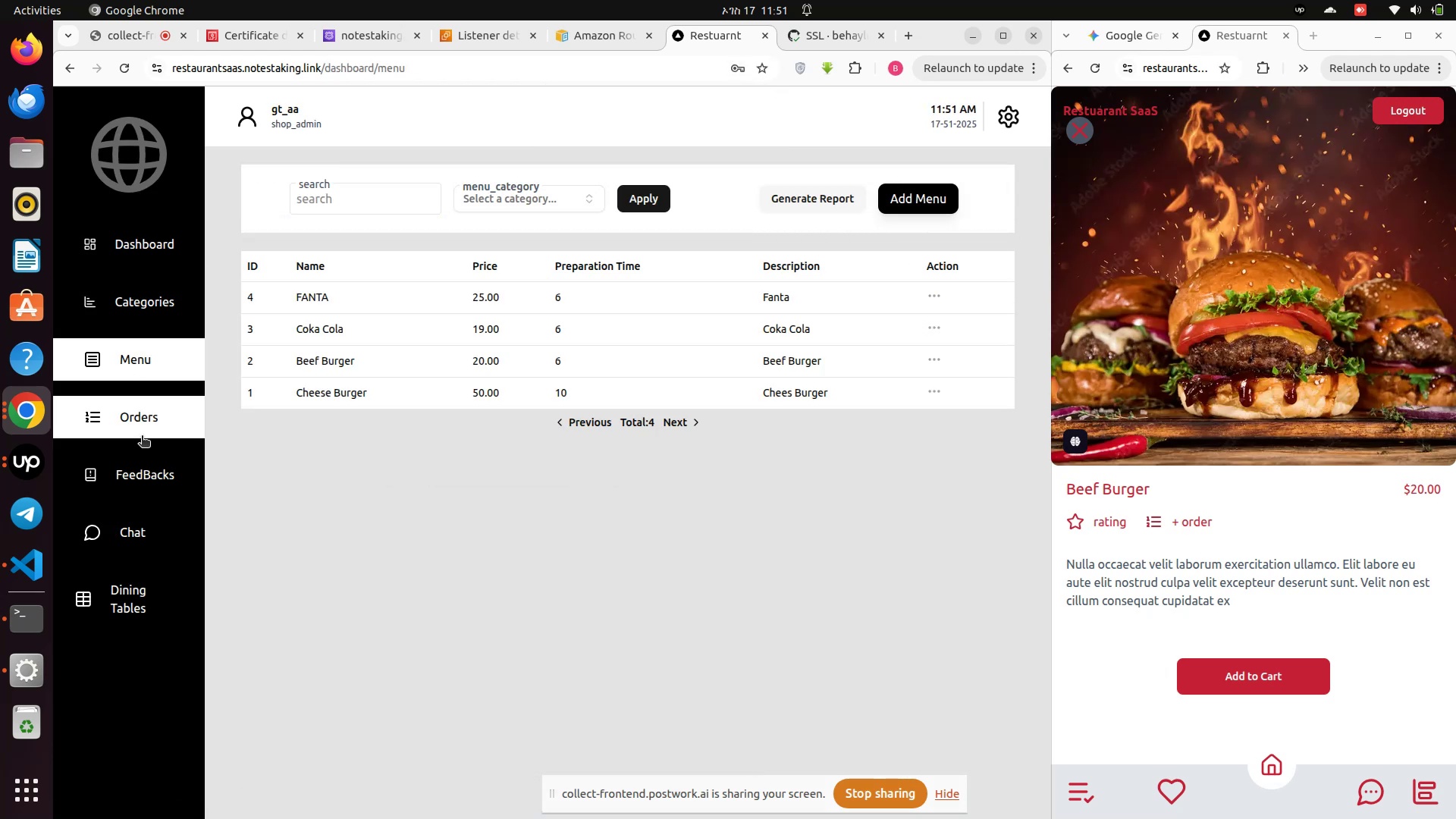 
left_click([143, 435])
 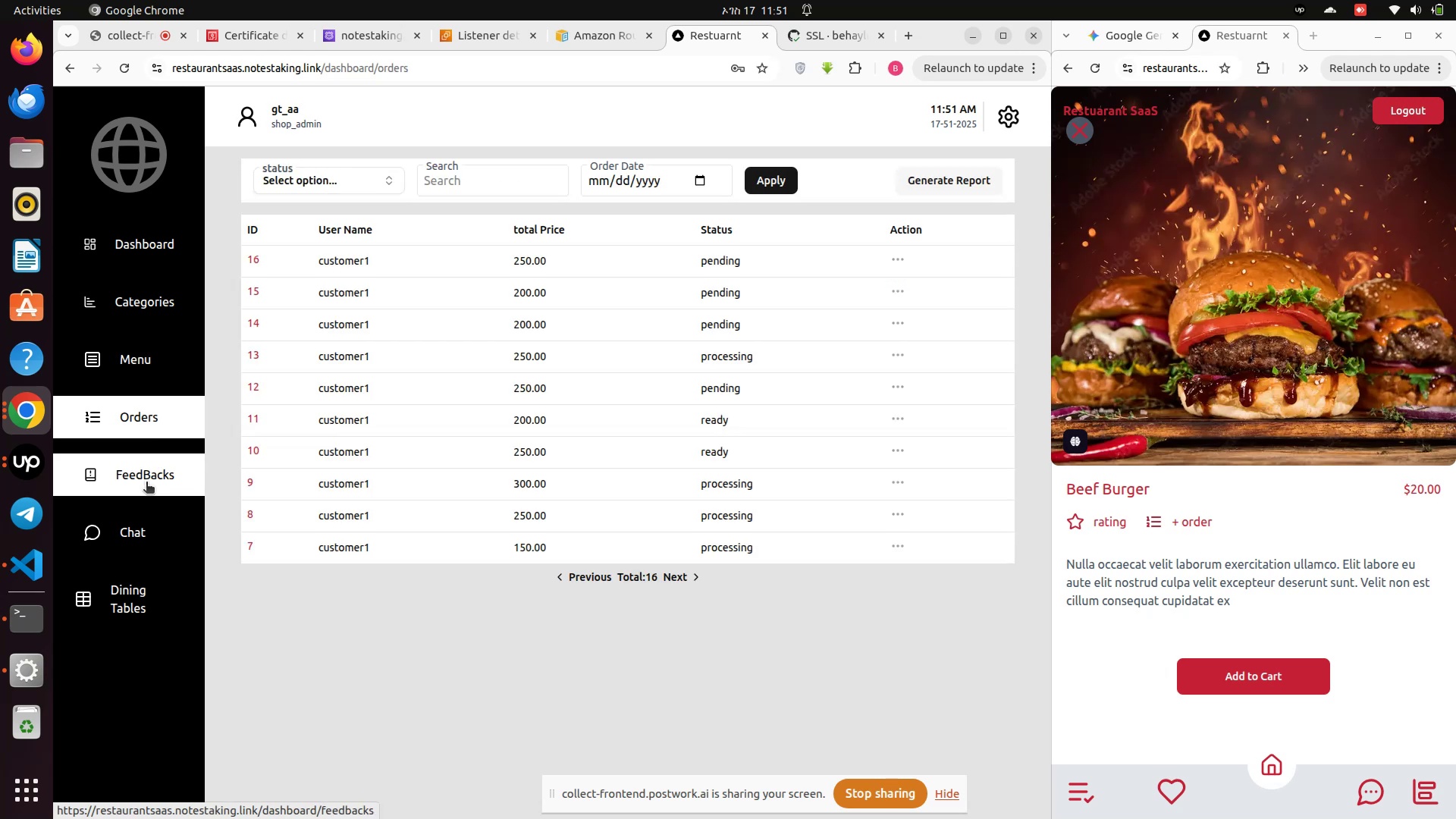 
left_click([146, 488])
 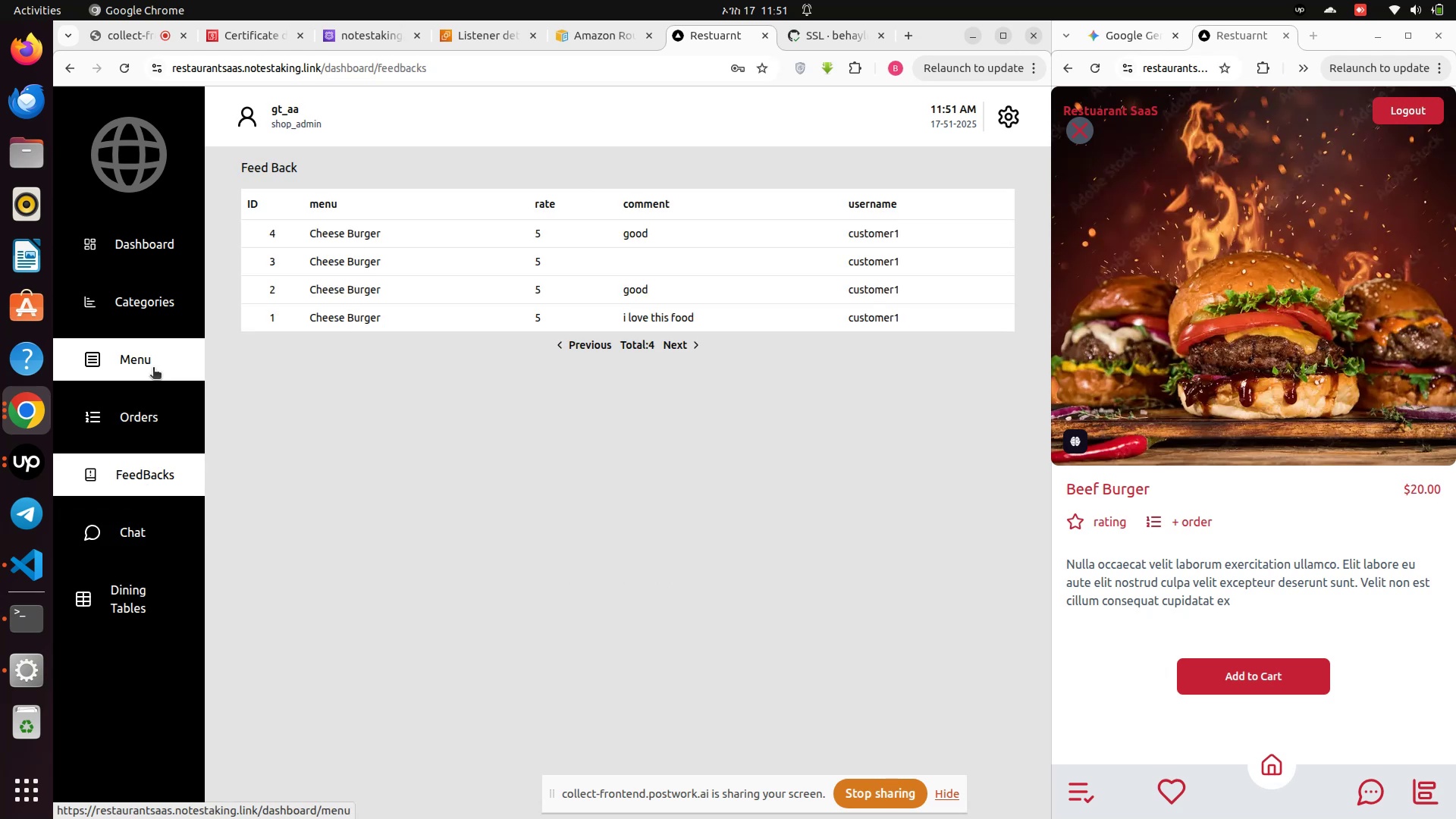 
left_click([143, 406])
 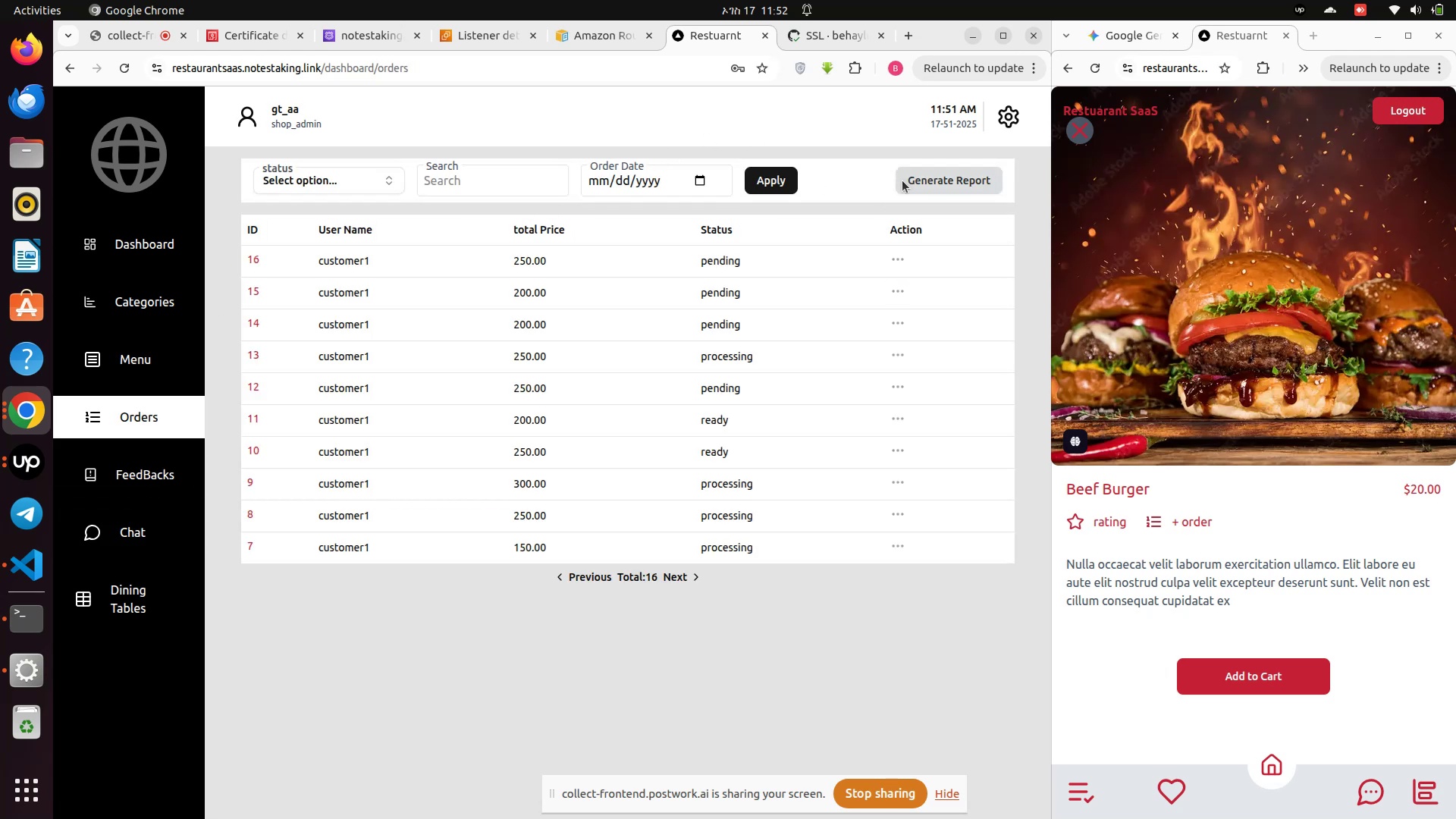 
left_click([934, 179])
 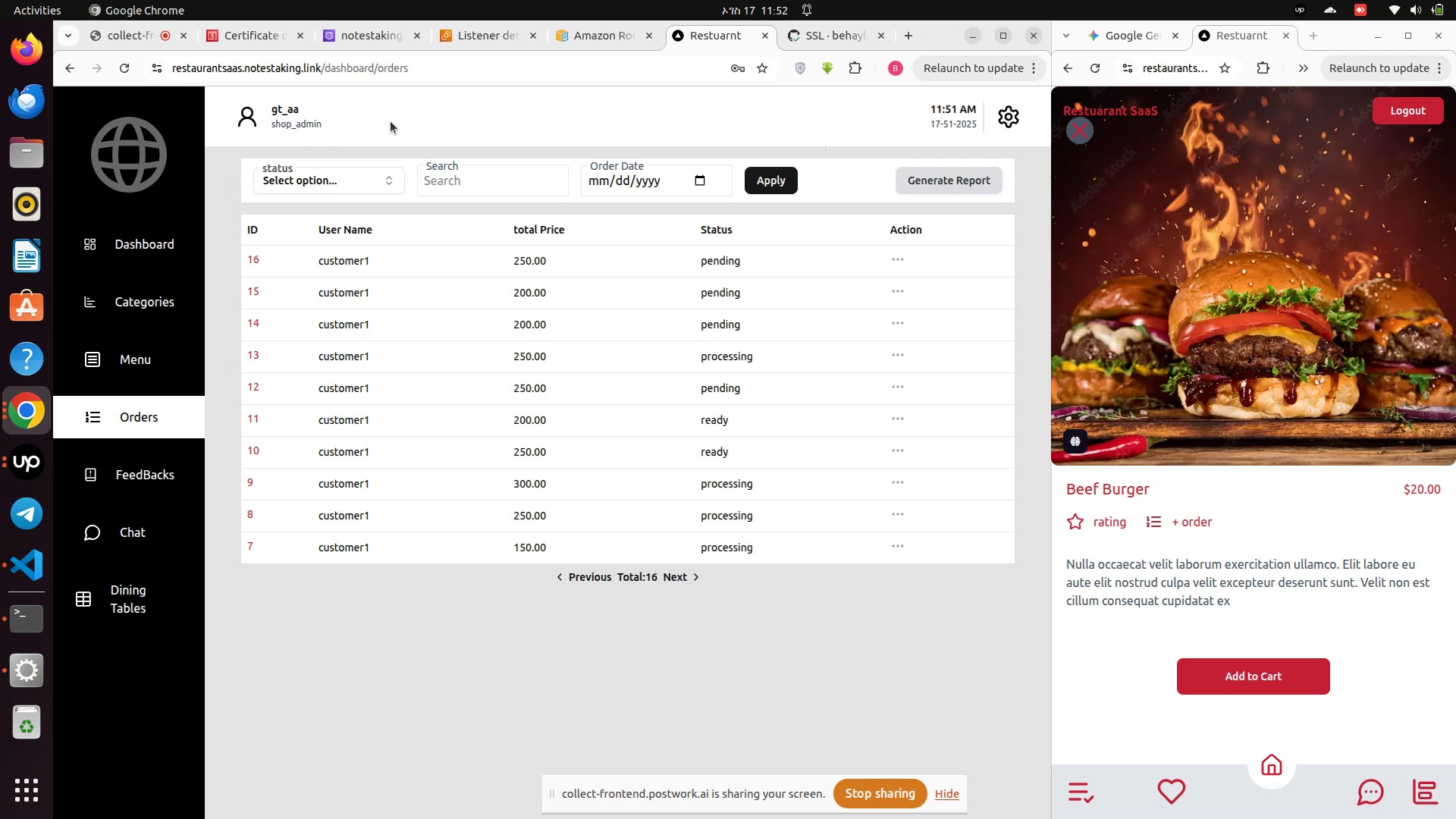 
wait(6.36)
 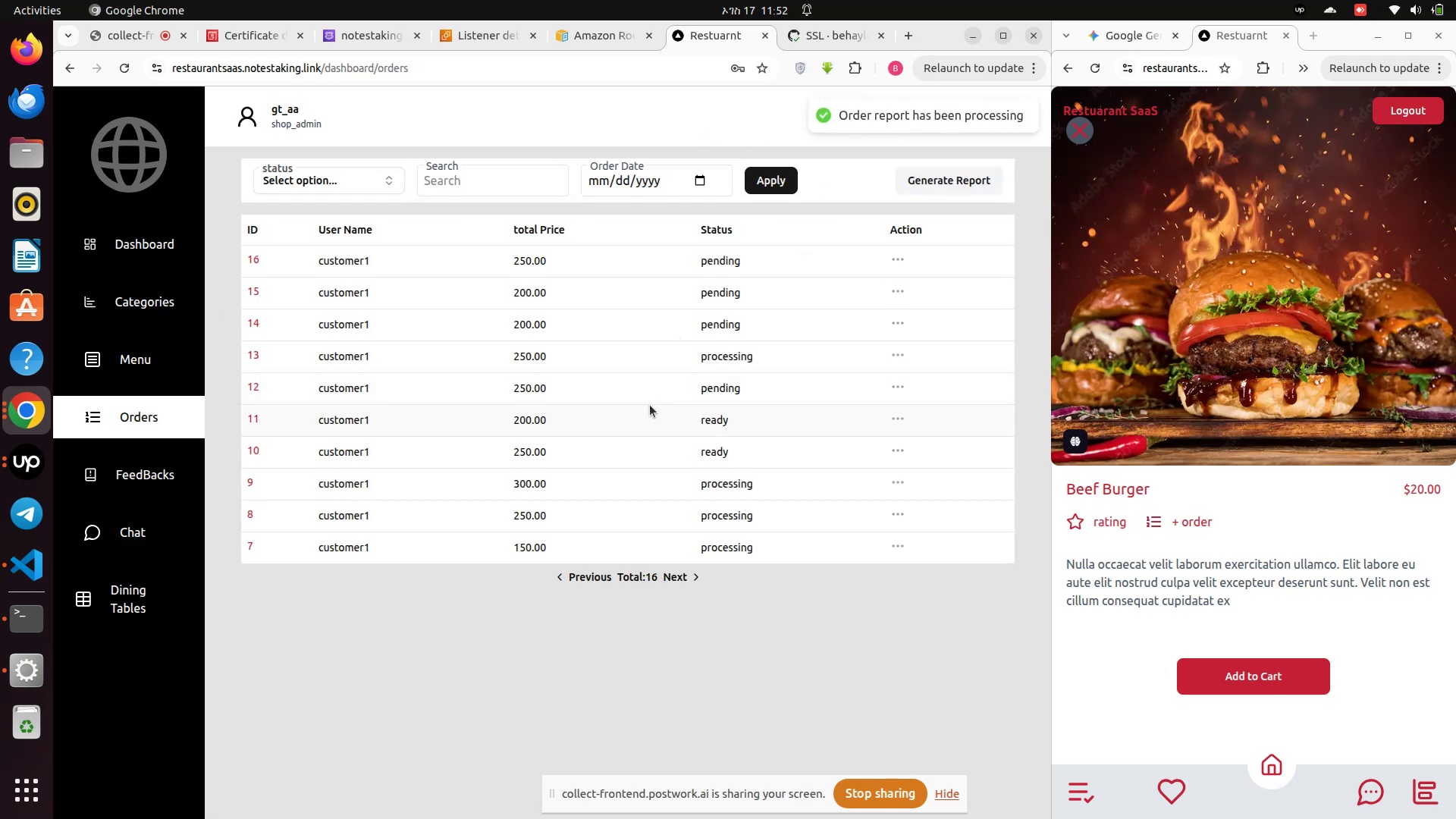 
left_click([143, 368])
 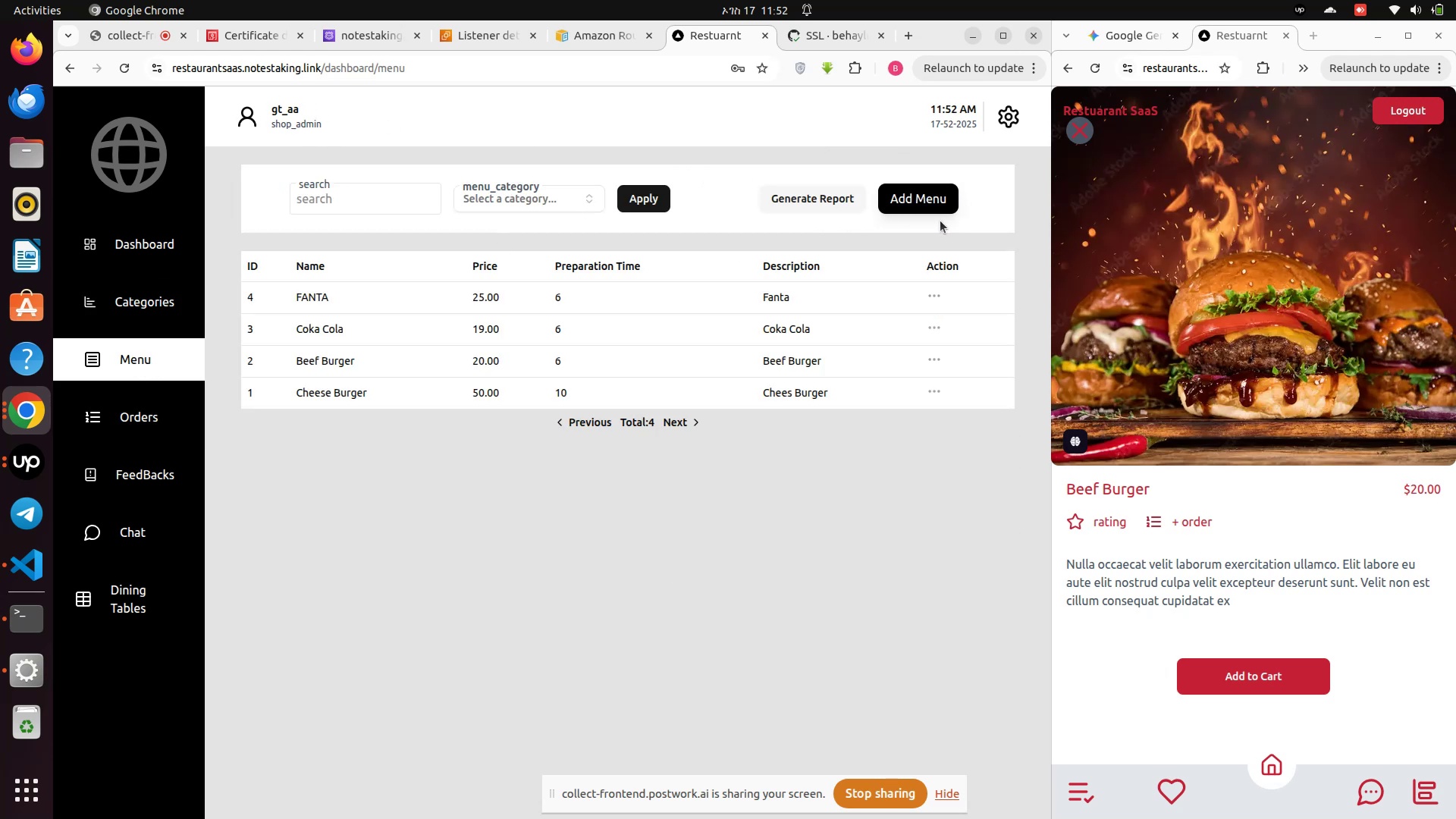 
left_click([799, 198])
 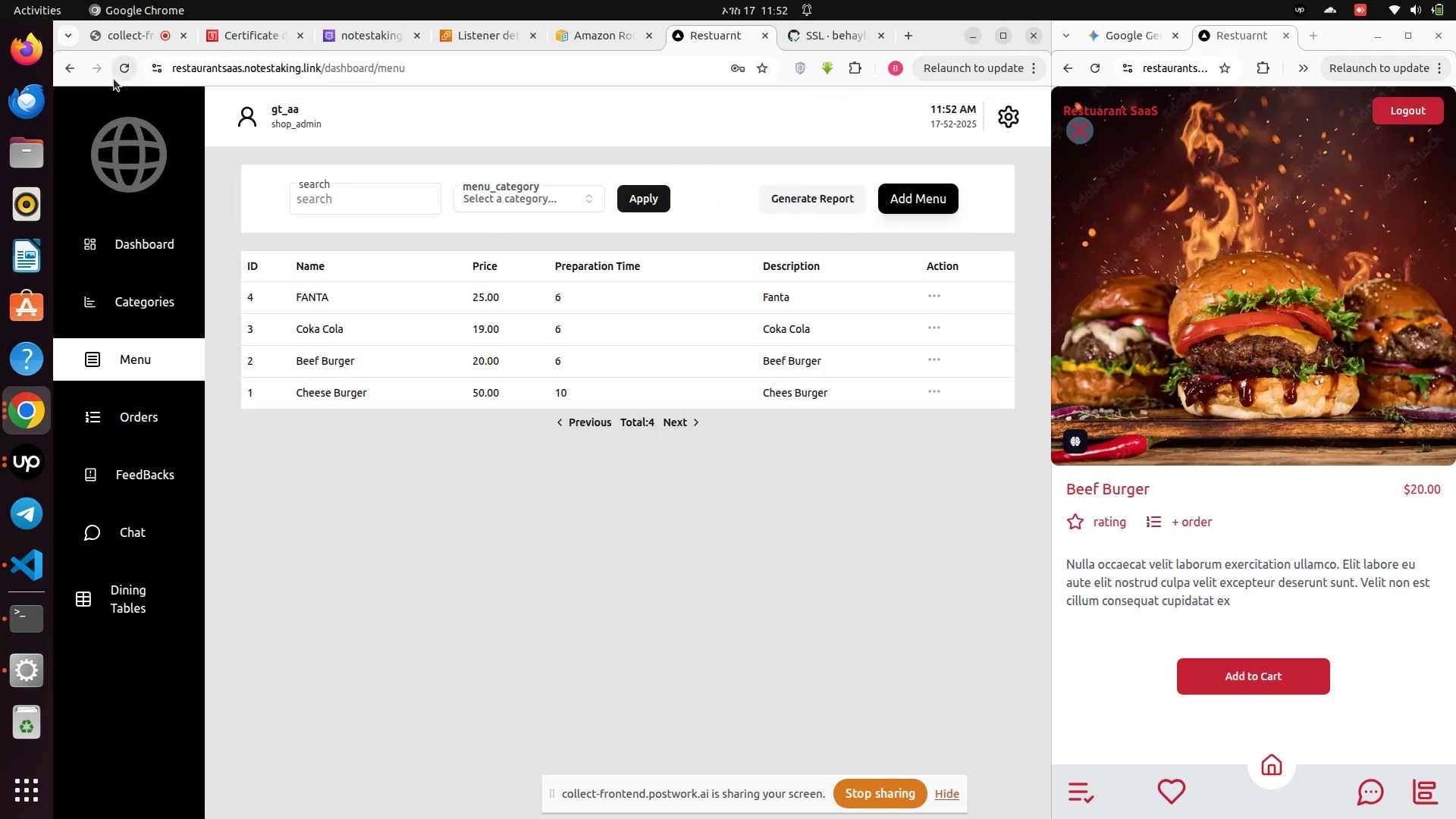 
left_click([128, 72])
 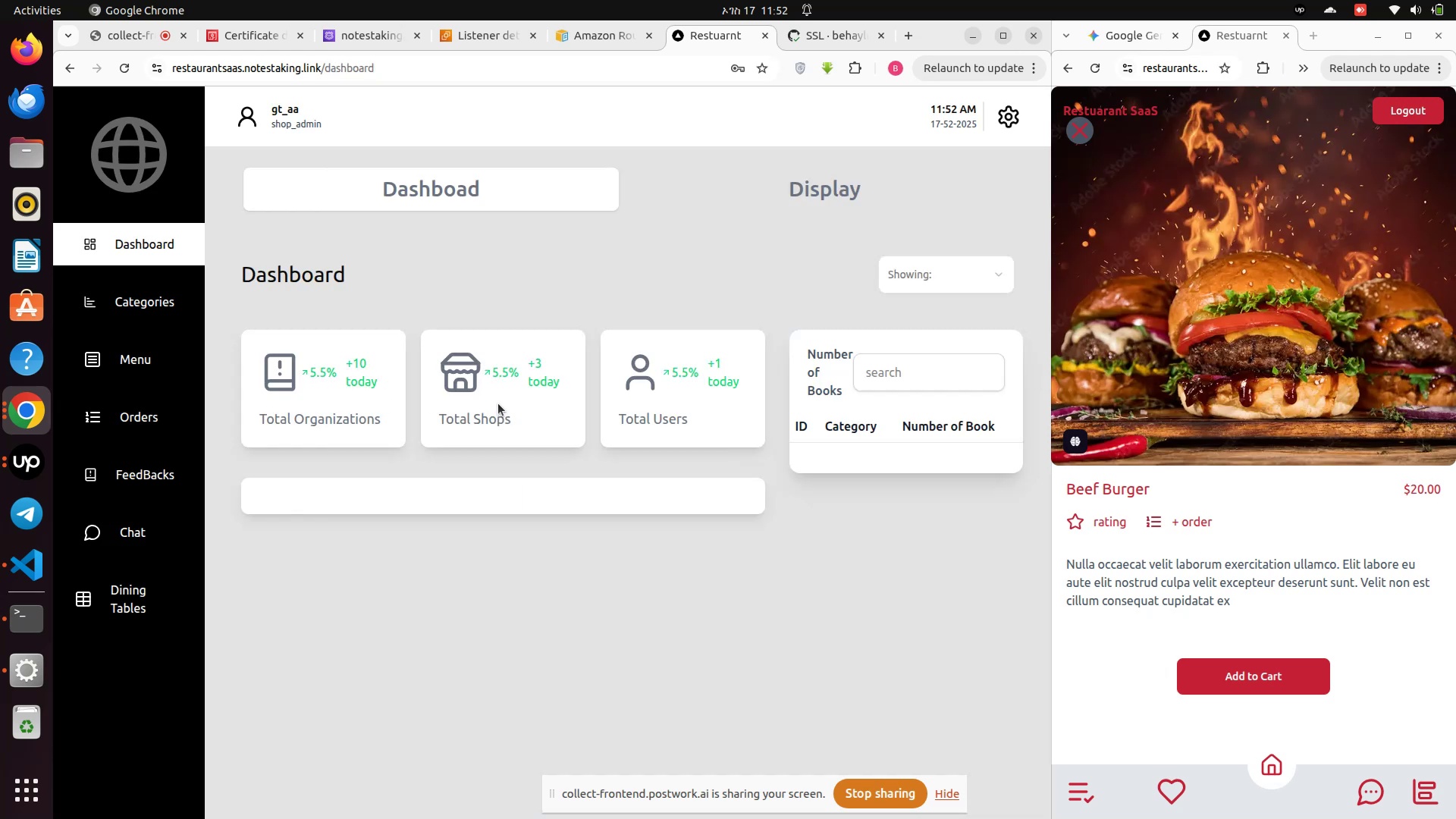 
wait(6.26)
 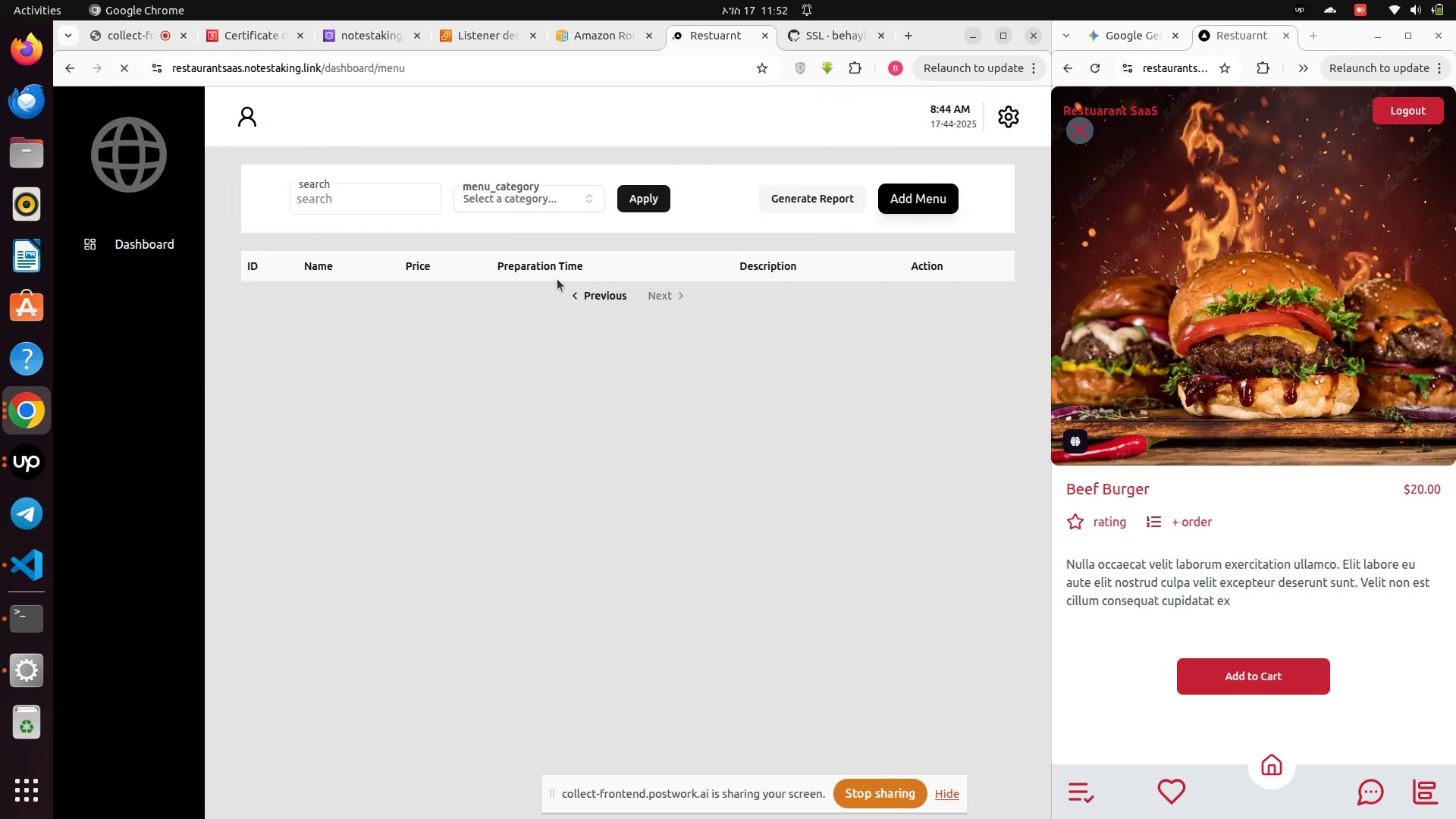 
left_click([116, 405])
 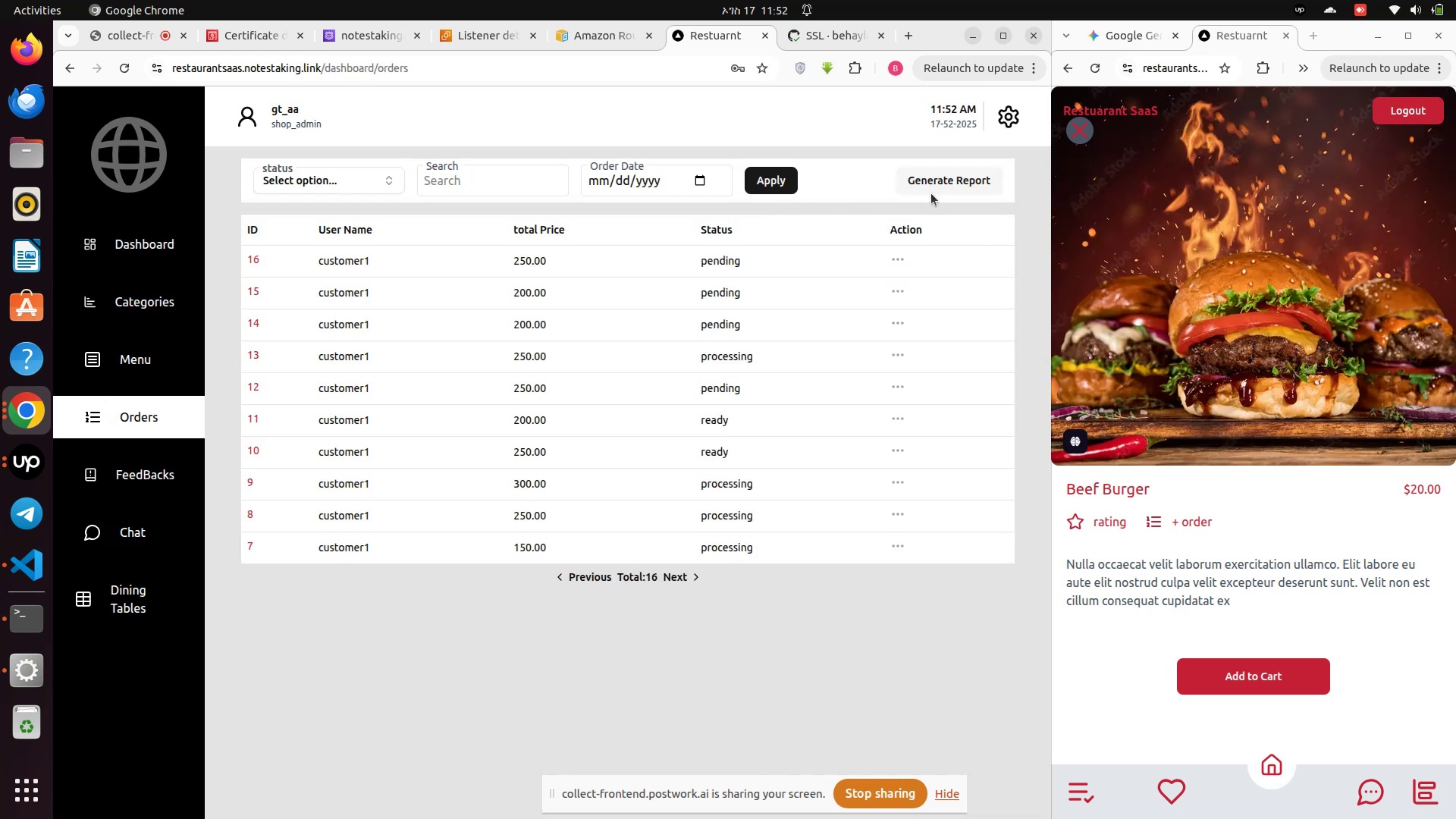 
left_click([940, 188])
 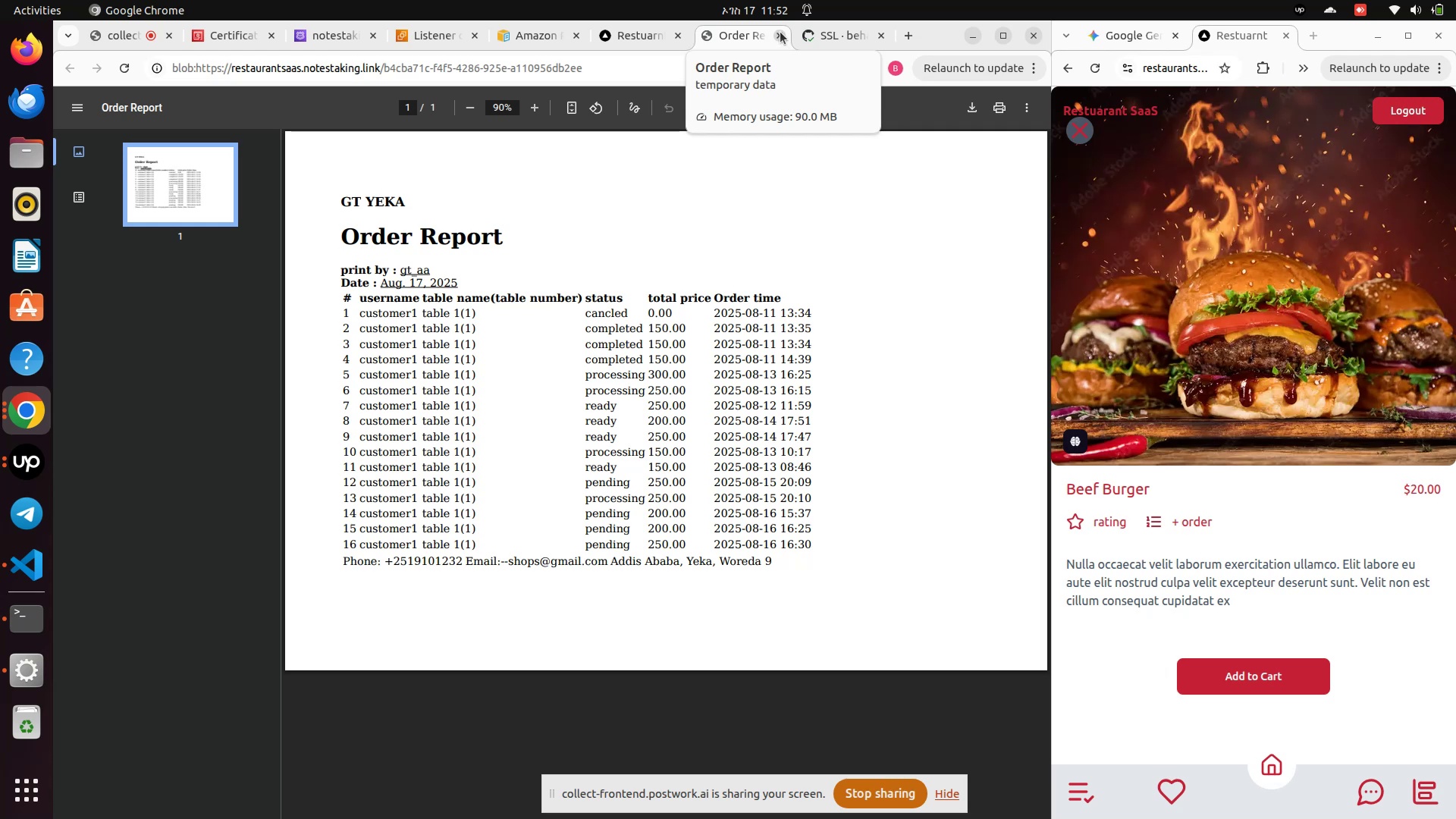 
wait(16.66)
 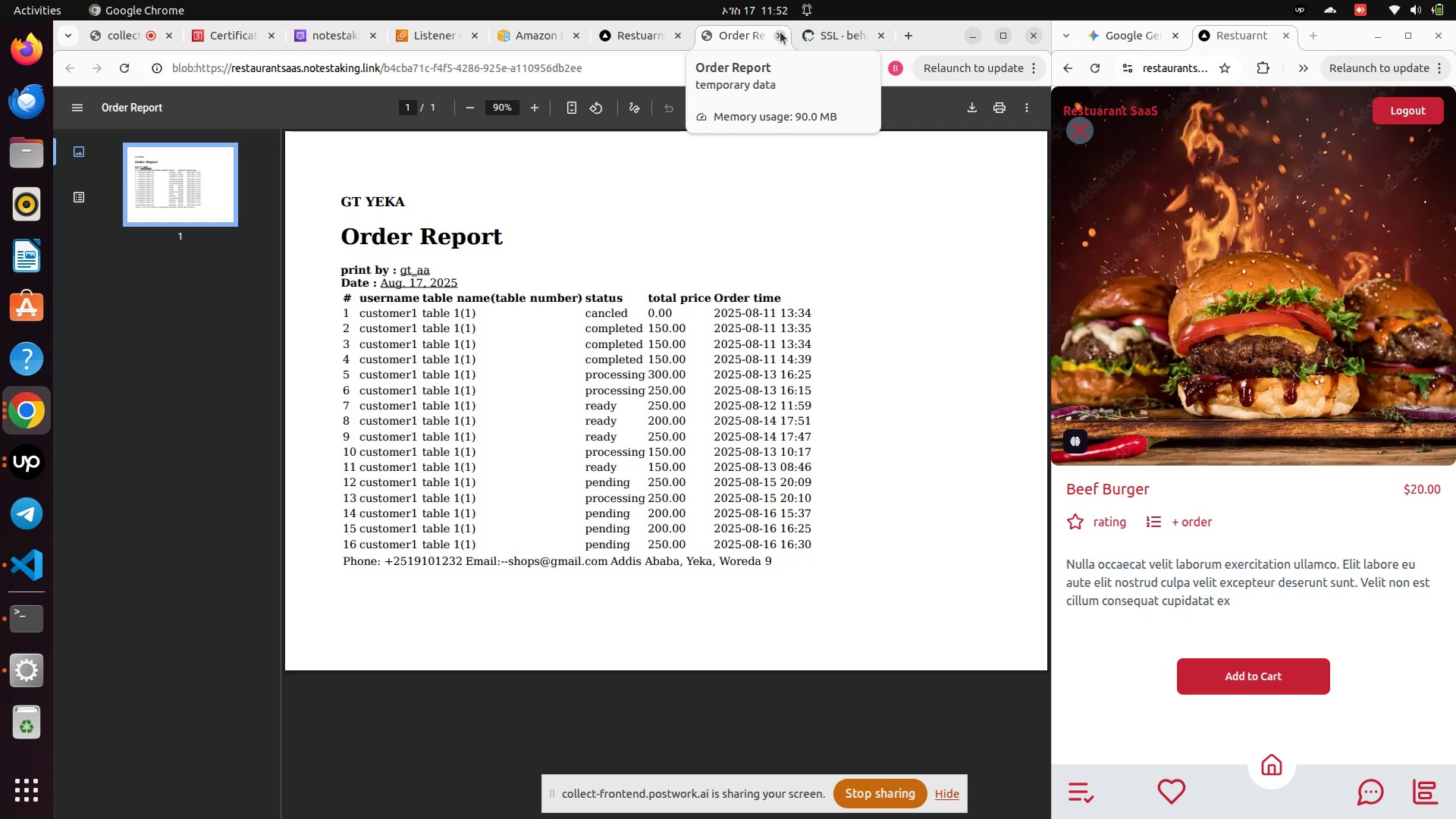 
left_click([780, 33])
 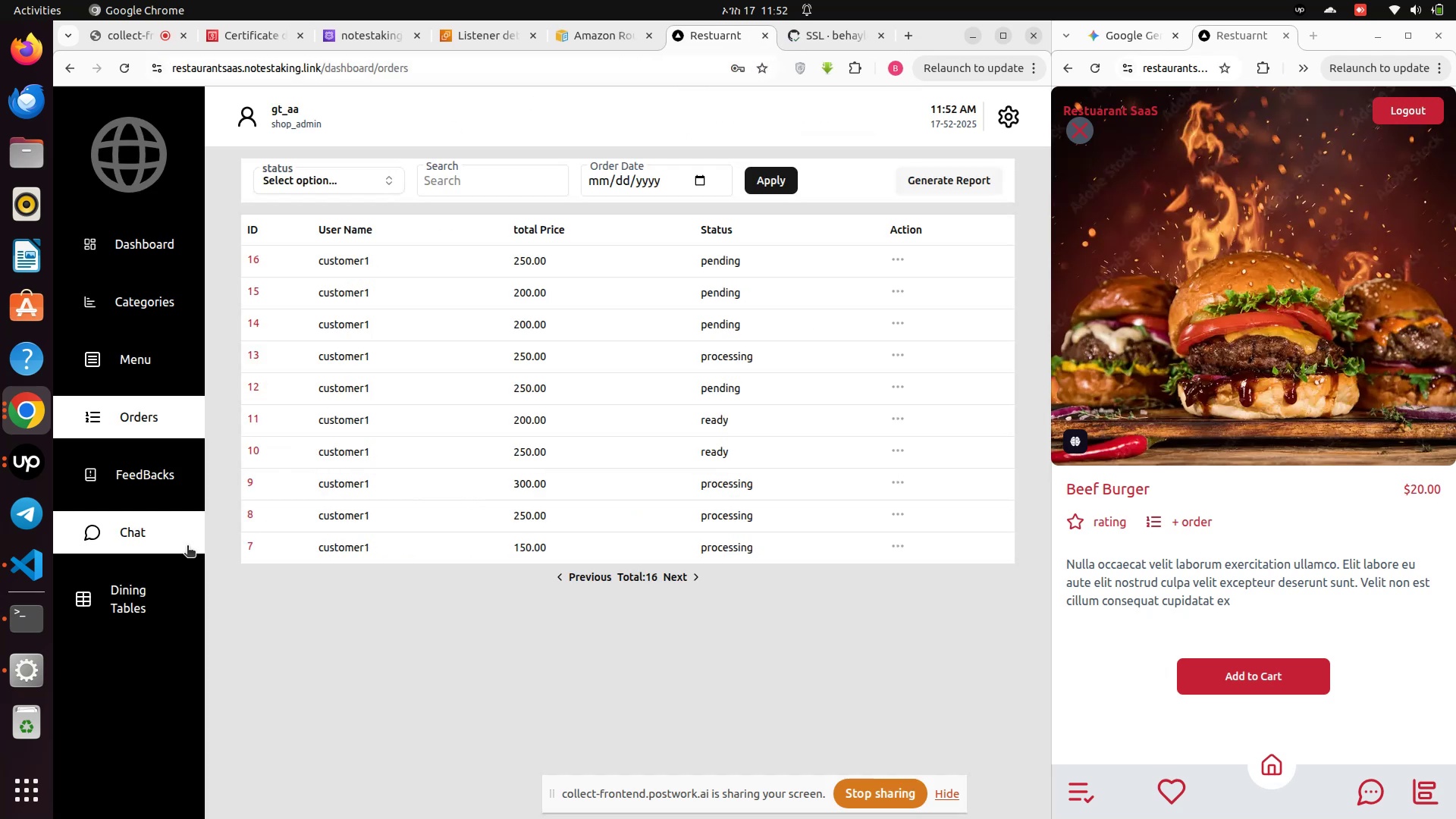 
left_click([147, 543])
 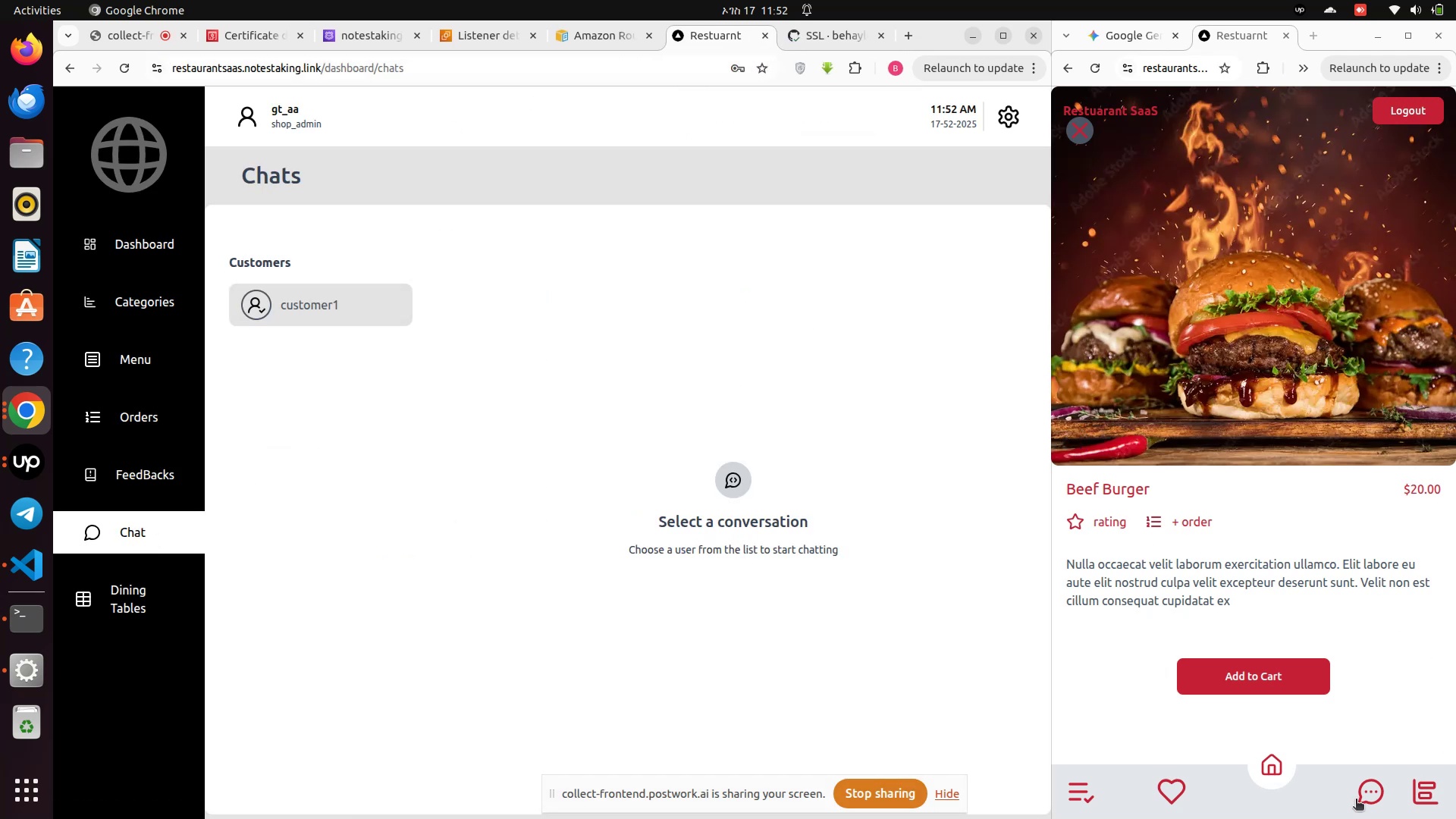 
left_click([1362, 791])
 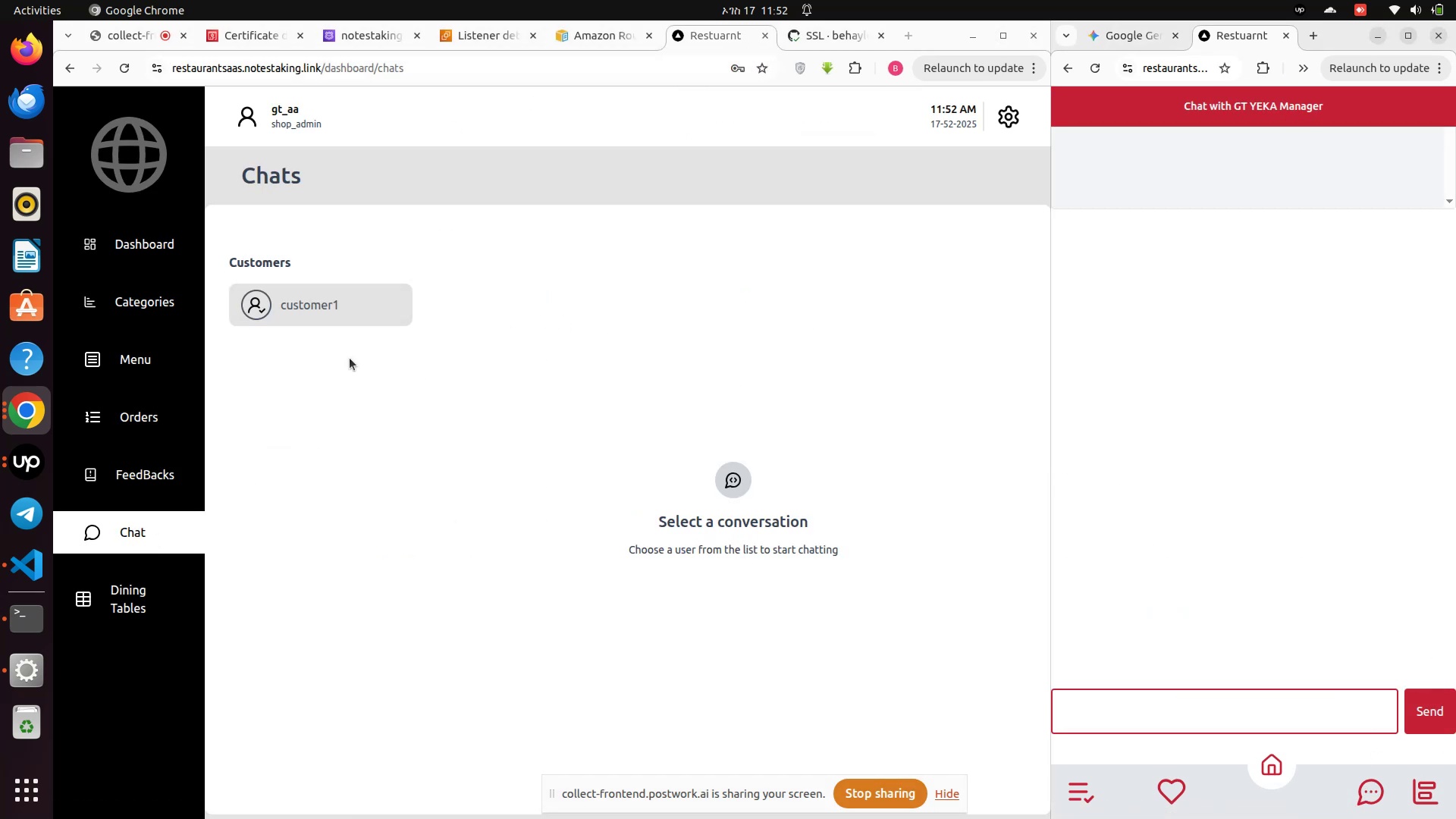 
left_click([322, 321])
 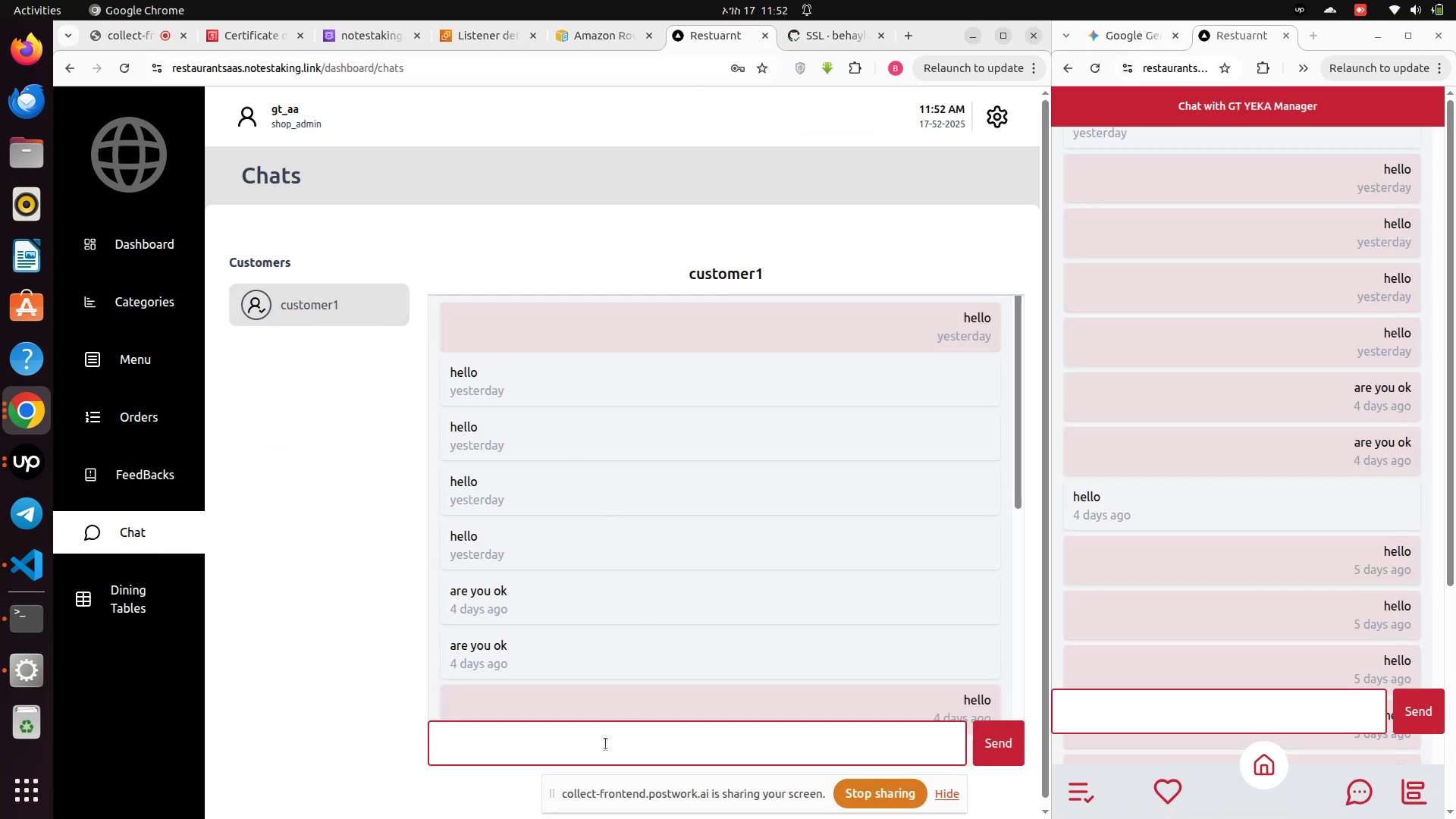 
left_click([606, 744])
 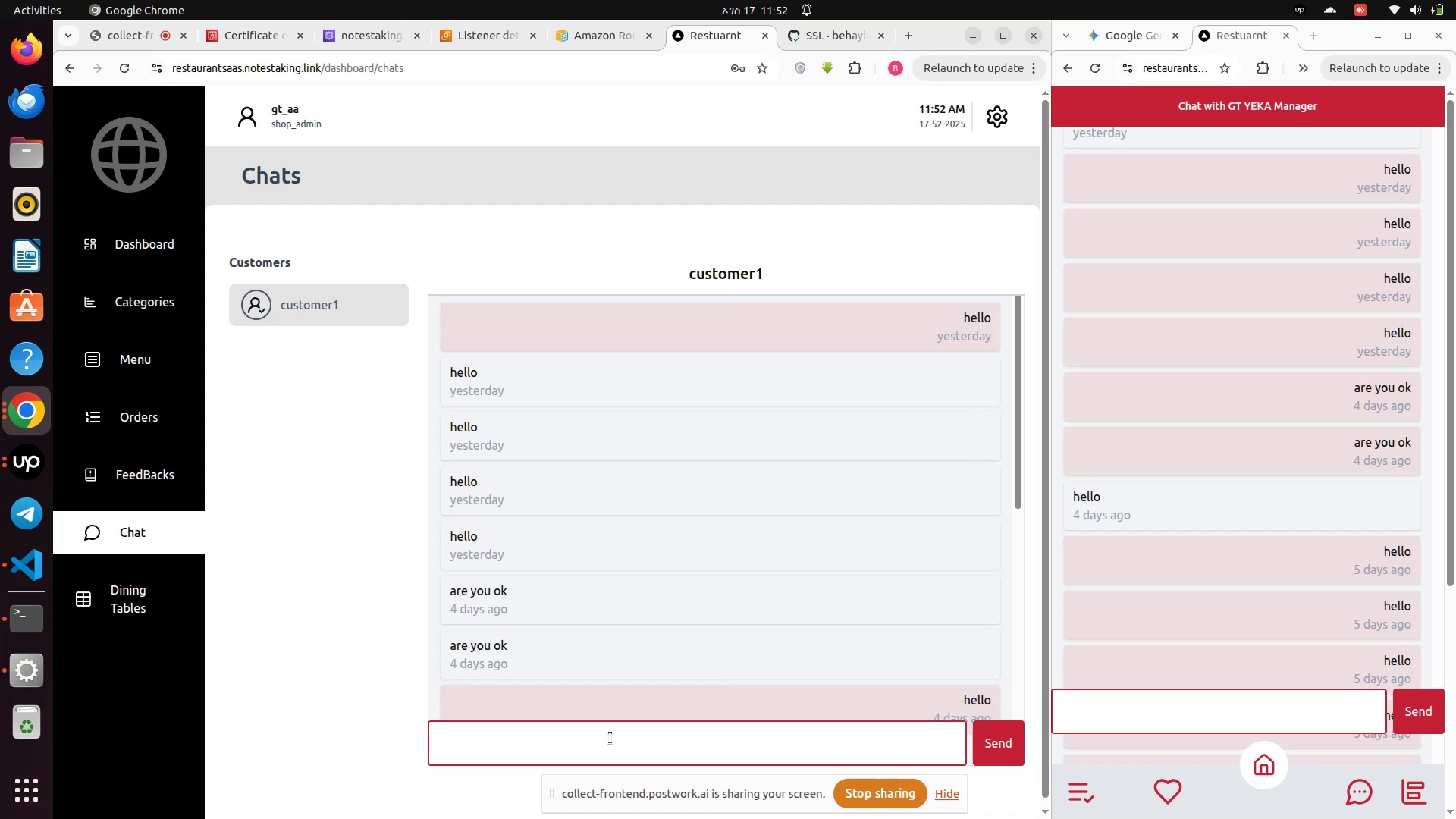 
type(hello do yo)
key(Backspace)
type(can i help you )
 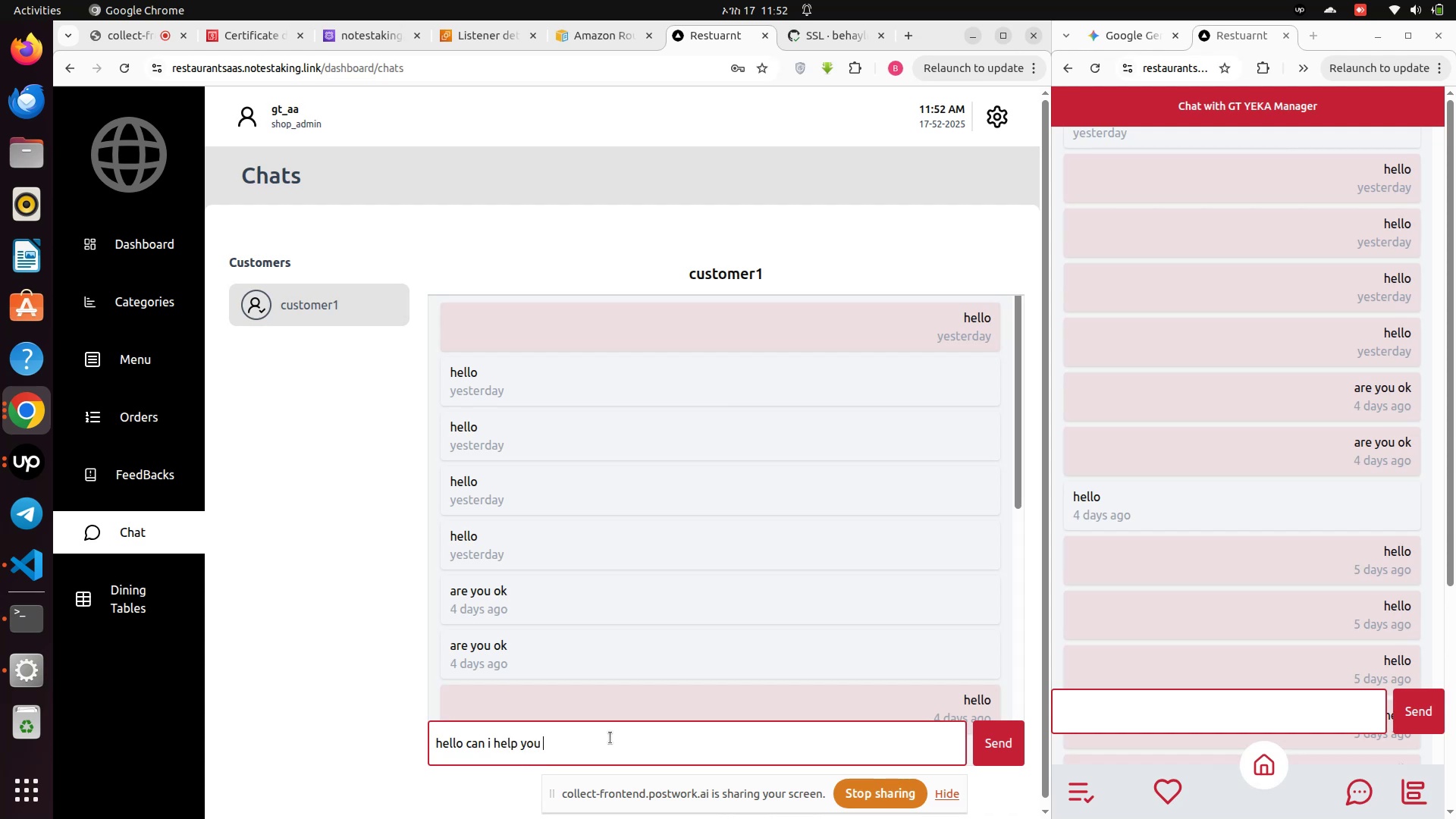 
key(Enter)
 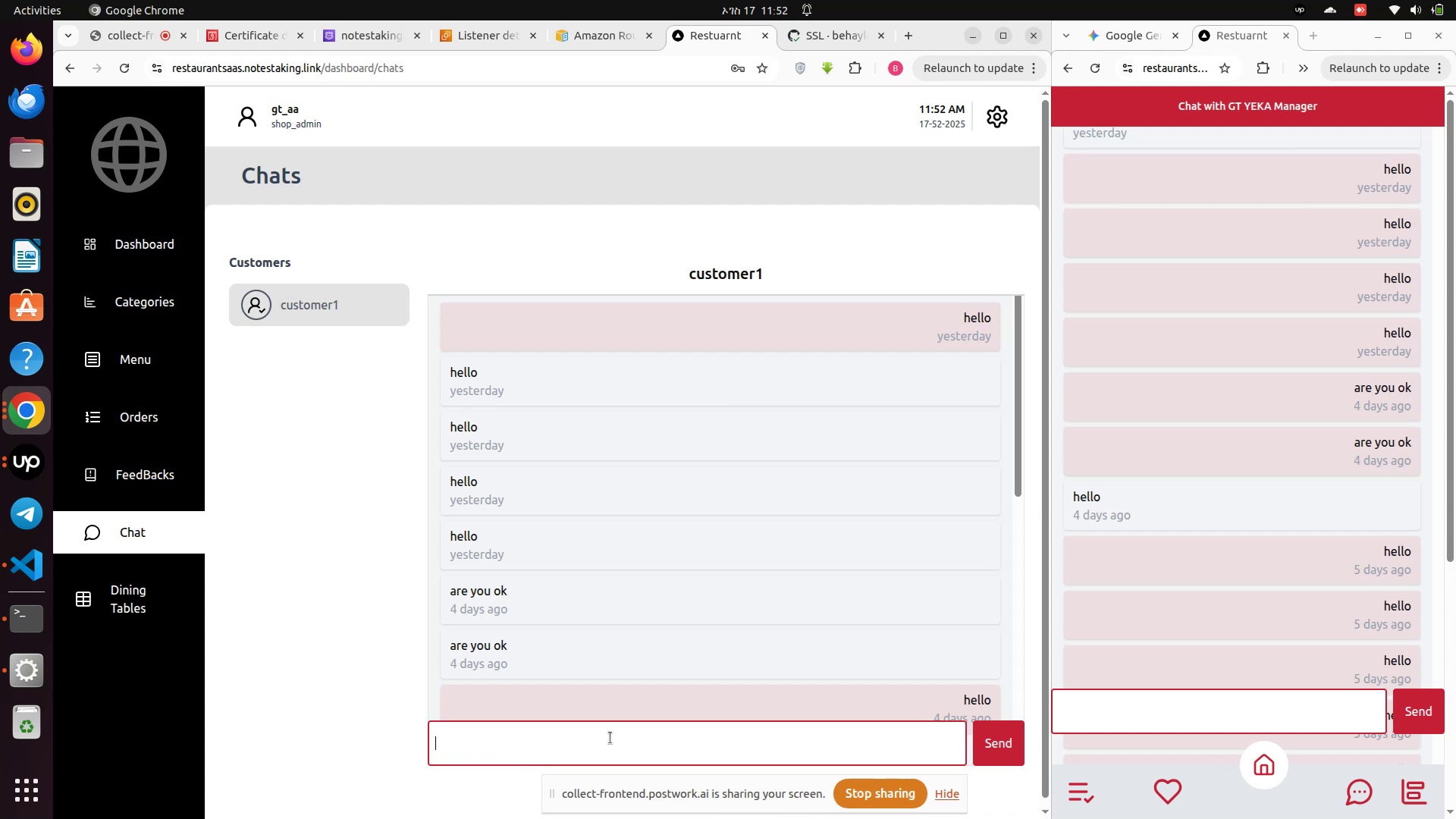 
scroll: coordinate [1318, 638], scroll_direction: down, amount: 29.0
 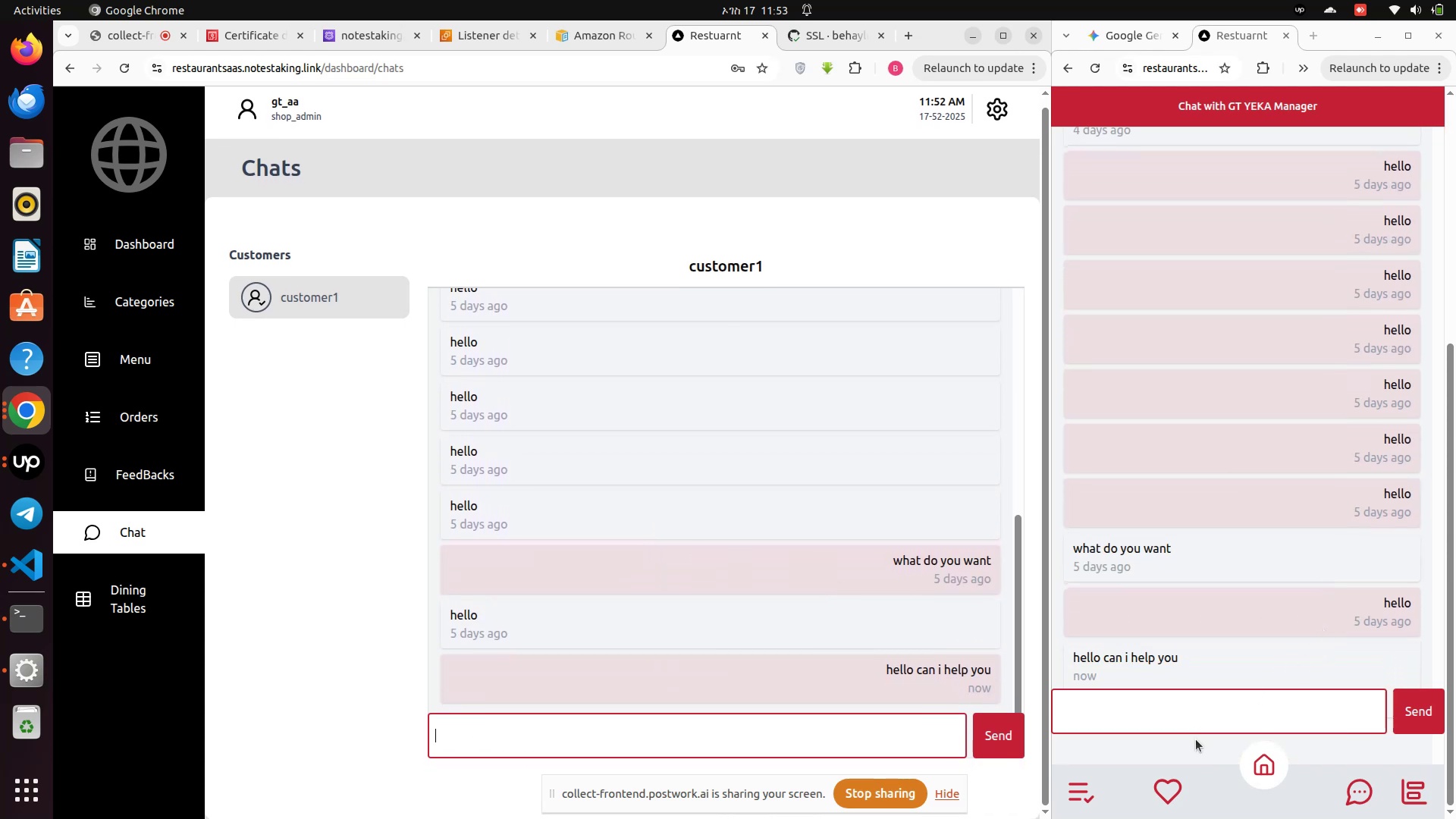 
left_click([1196, 739])
 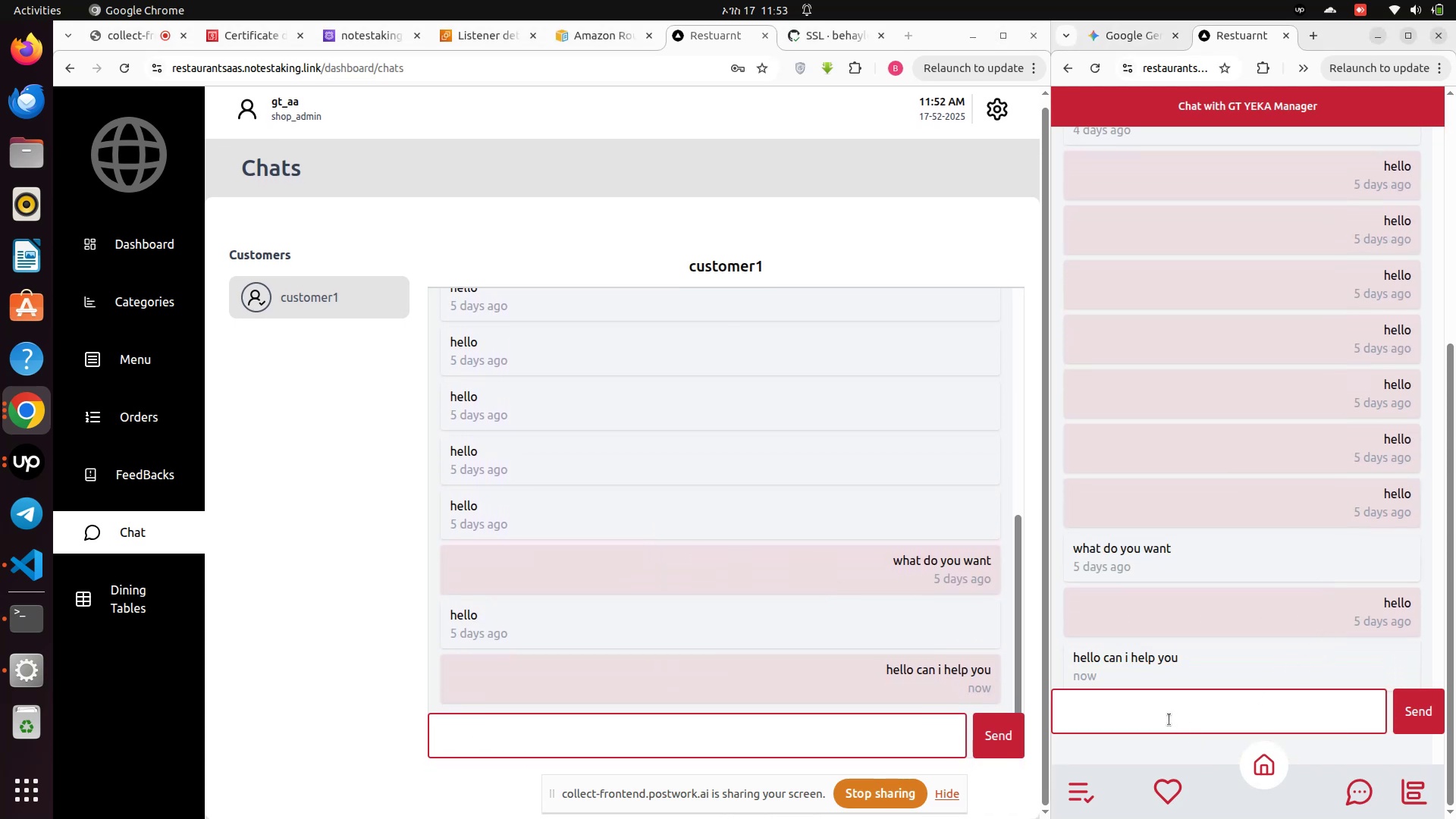 
left_click([1168, 718])
 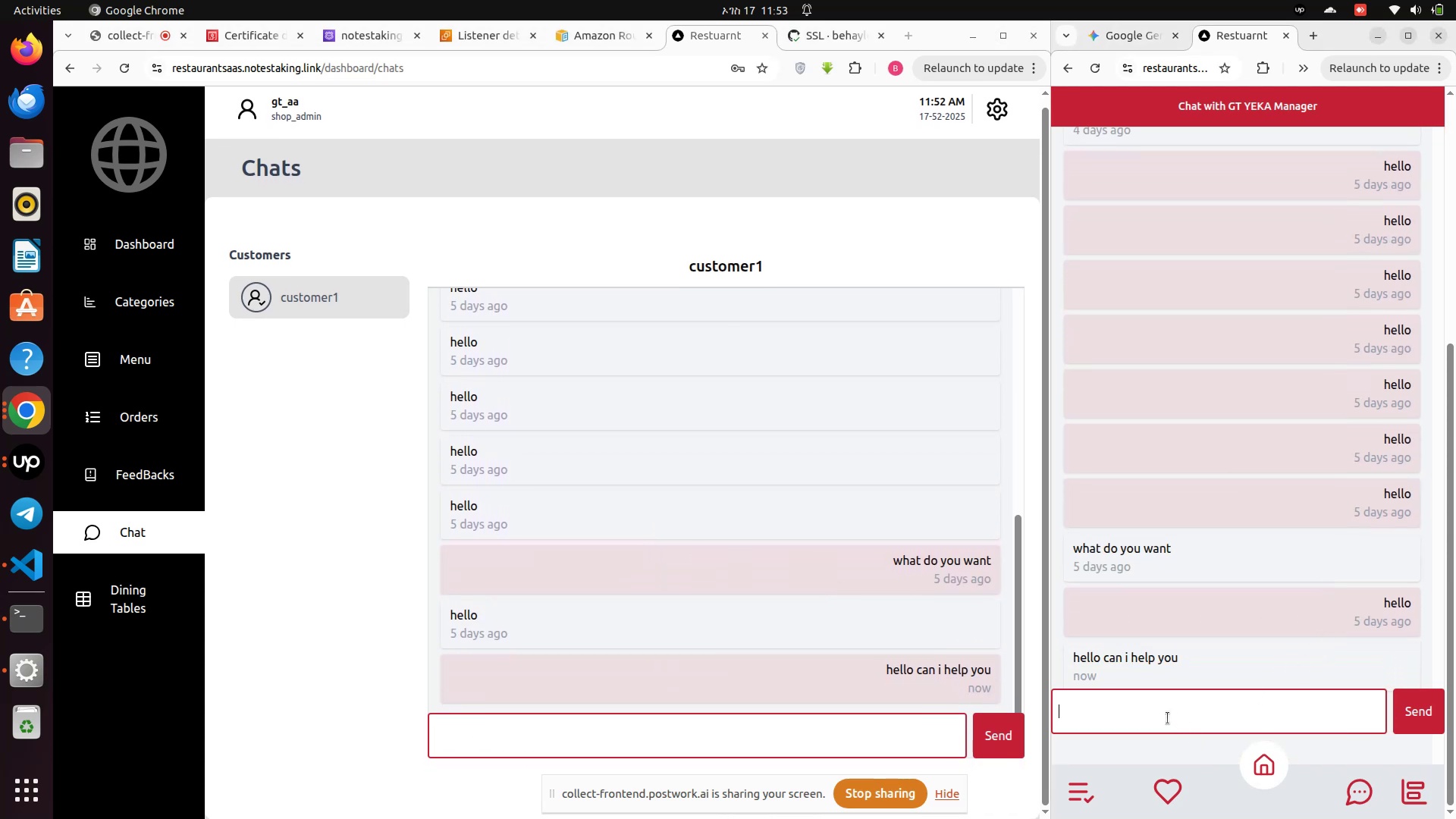 
type(than )
key(Backspace)
type(k you so much i ned )
key(Backspace)
type(e)
key(Backspace)
key(Backspace)
type(ed your )
 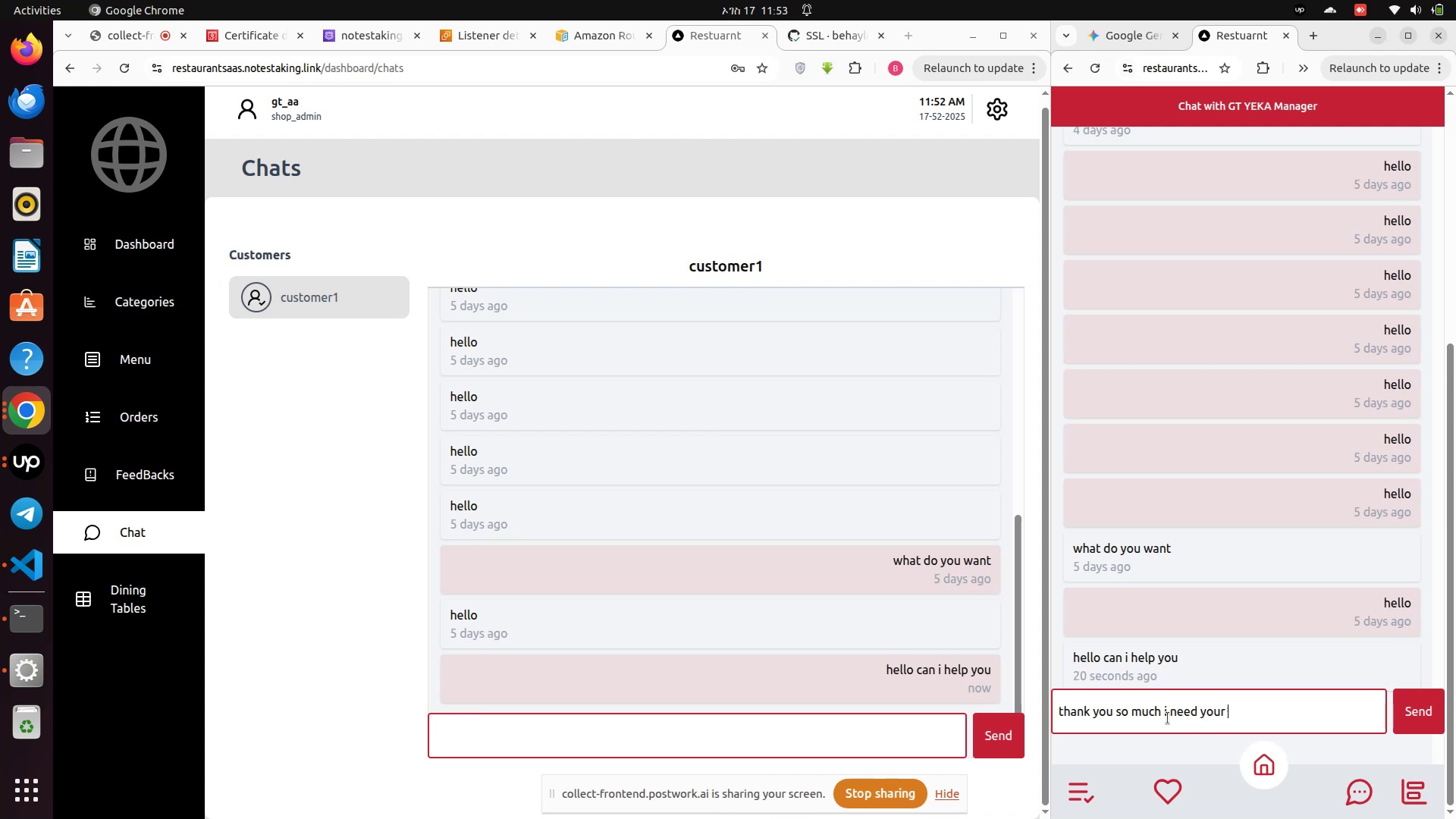 
hold_key(key=Backspace, duration=0.75)
 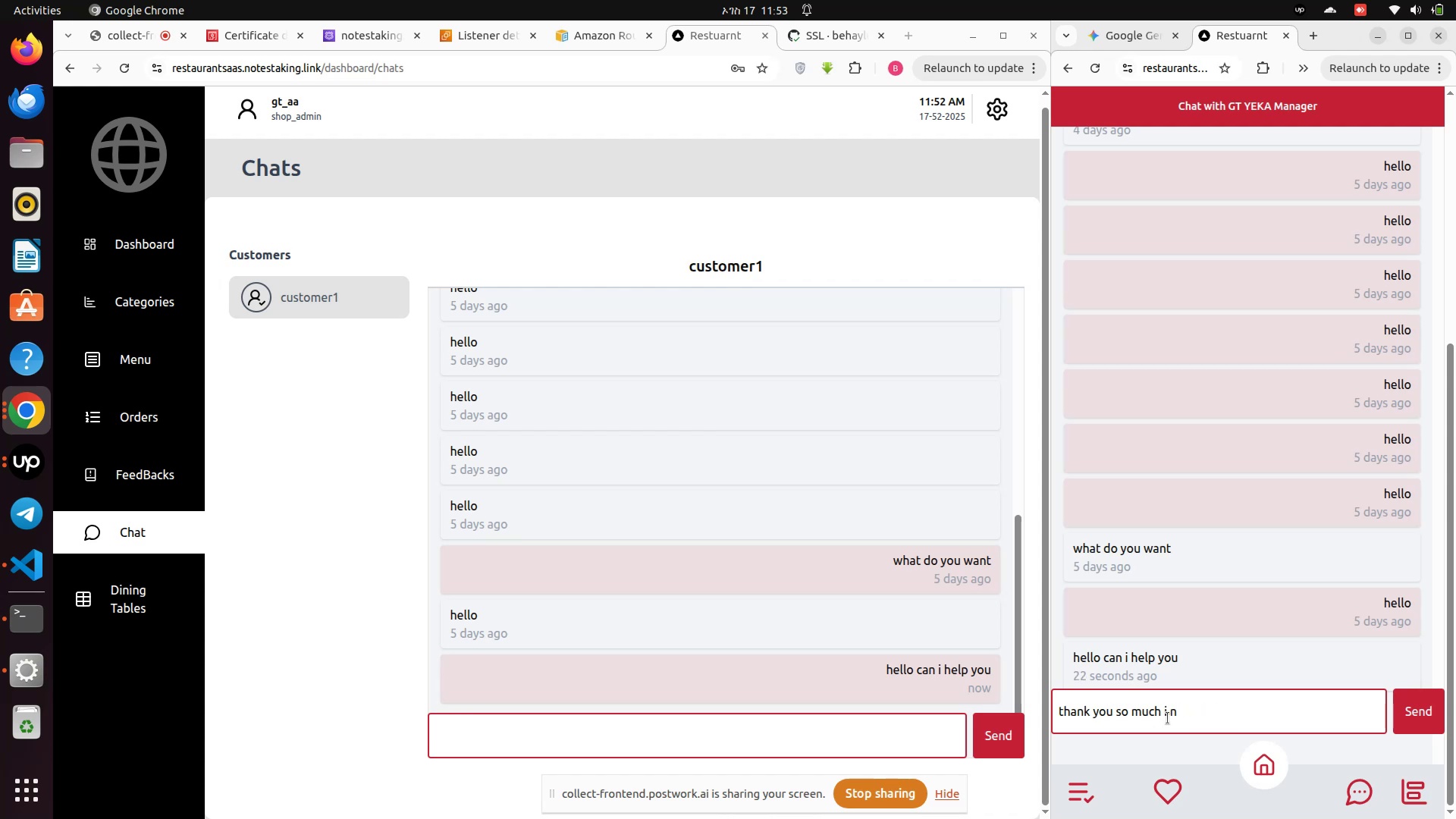 
key(Backspace)
key(Backspace)
key(Backspace)
type(can )
key(Backspace)
key(Backspace)
key(Backspace)
key(Backspace)
type(for replay can a)
key(Backspace)
type(i get your service)
 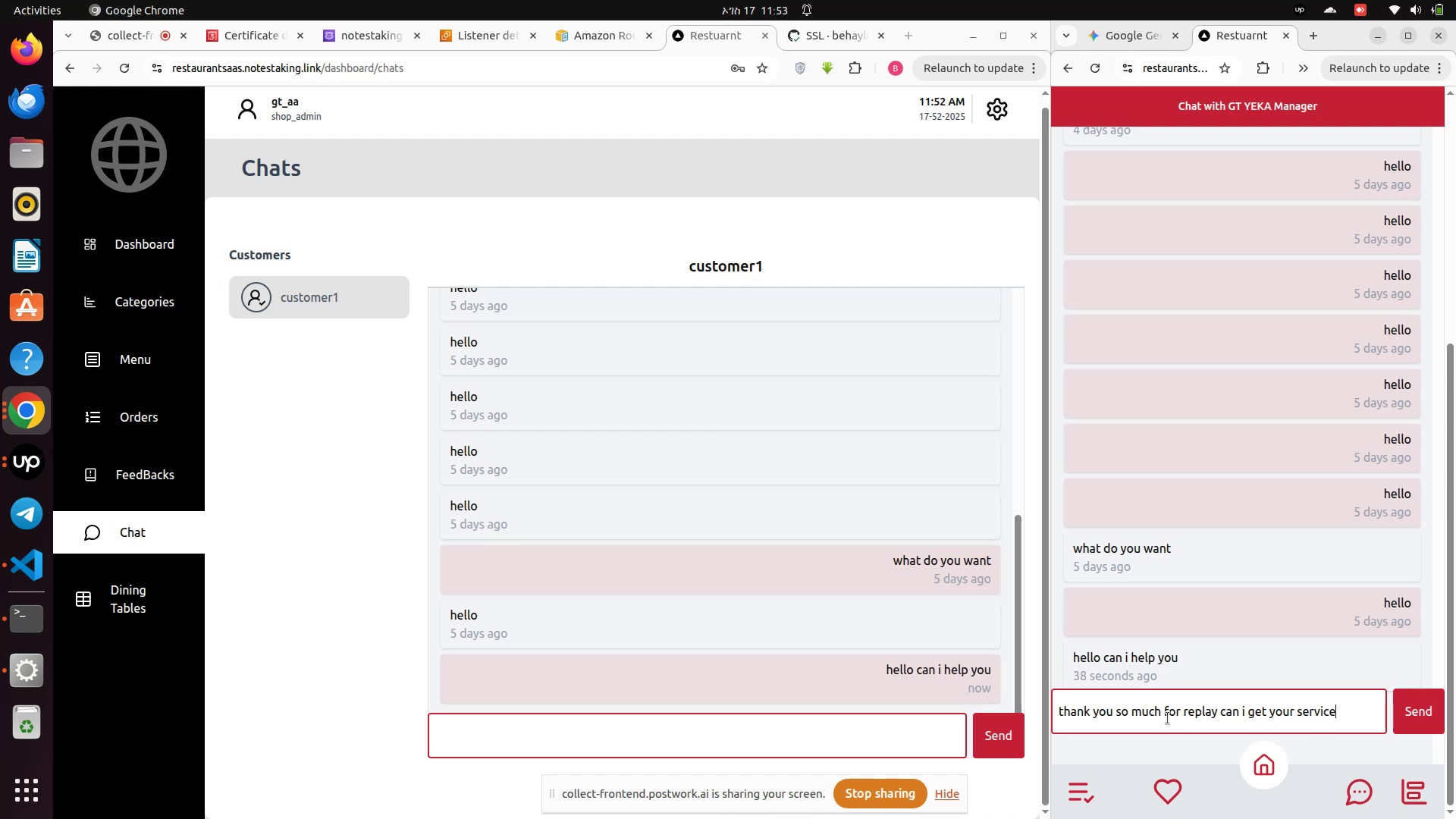 
key(Enter)
 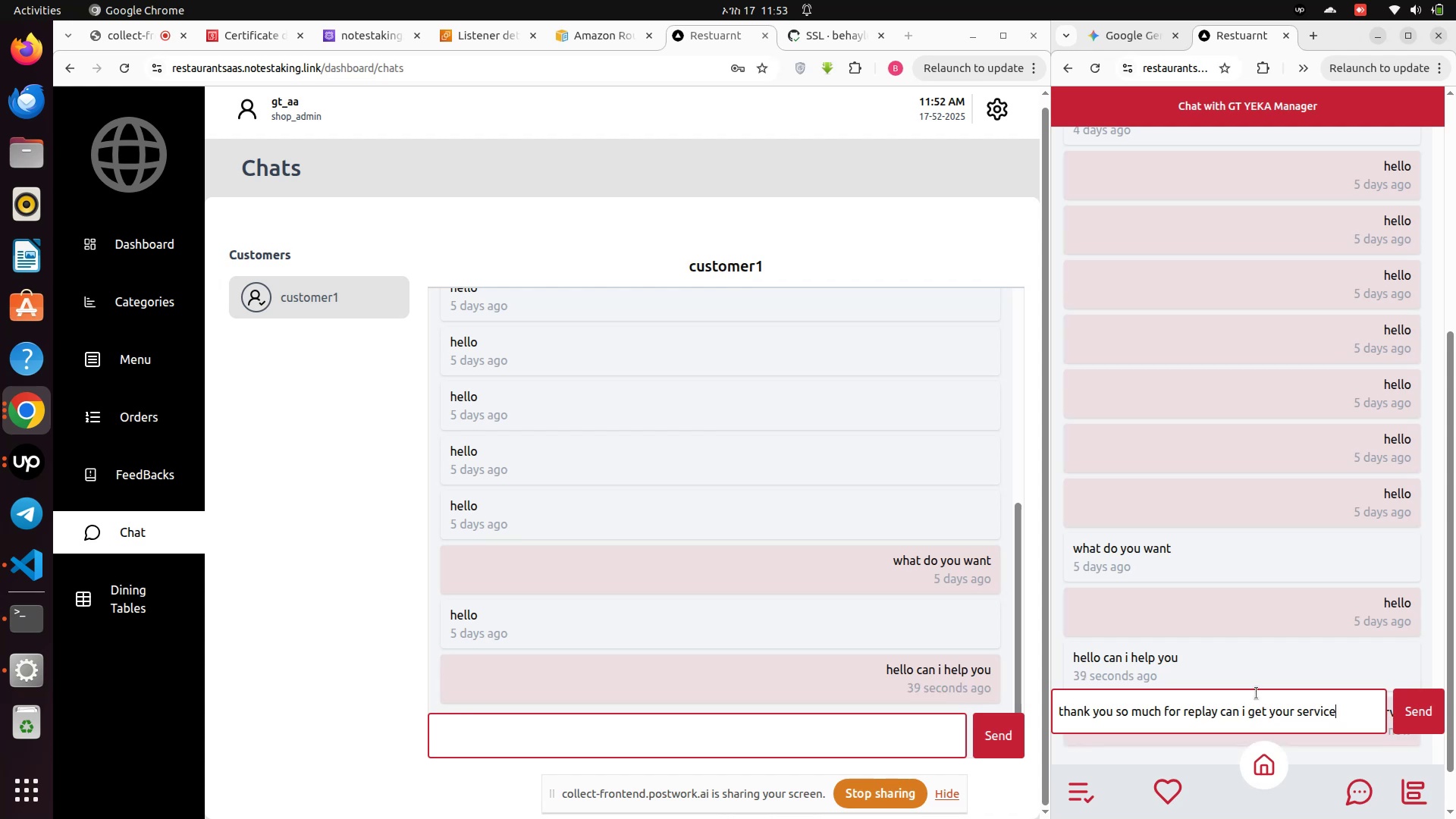 
scroll: coordinate [663, 585], scroll_direction: down, amount: 20.0
 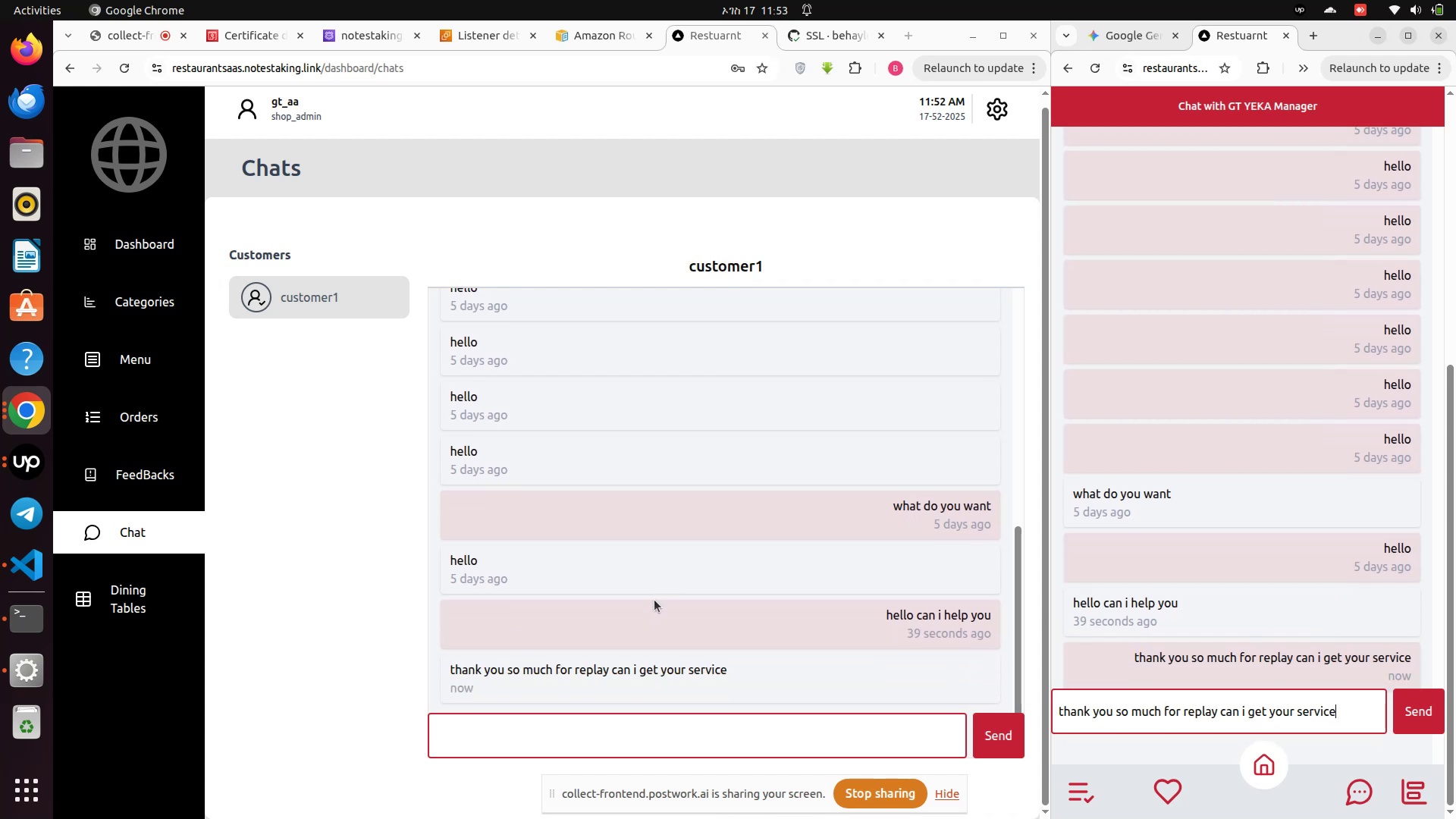 
wait(7.08)
 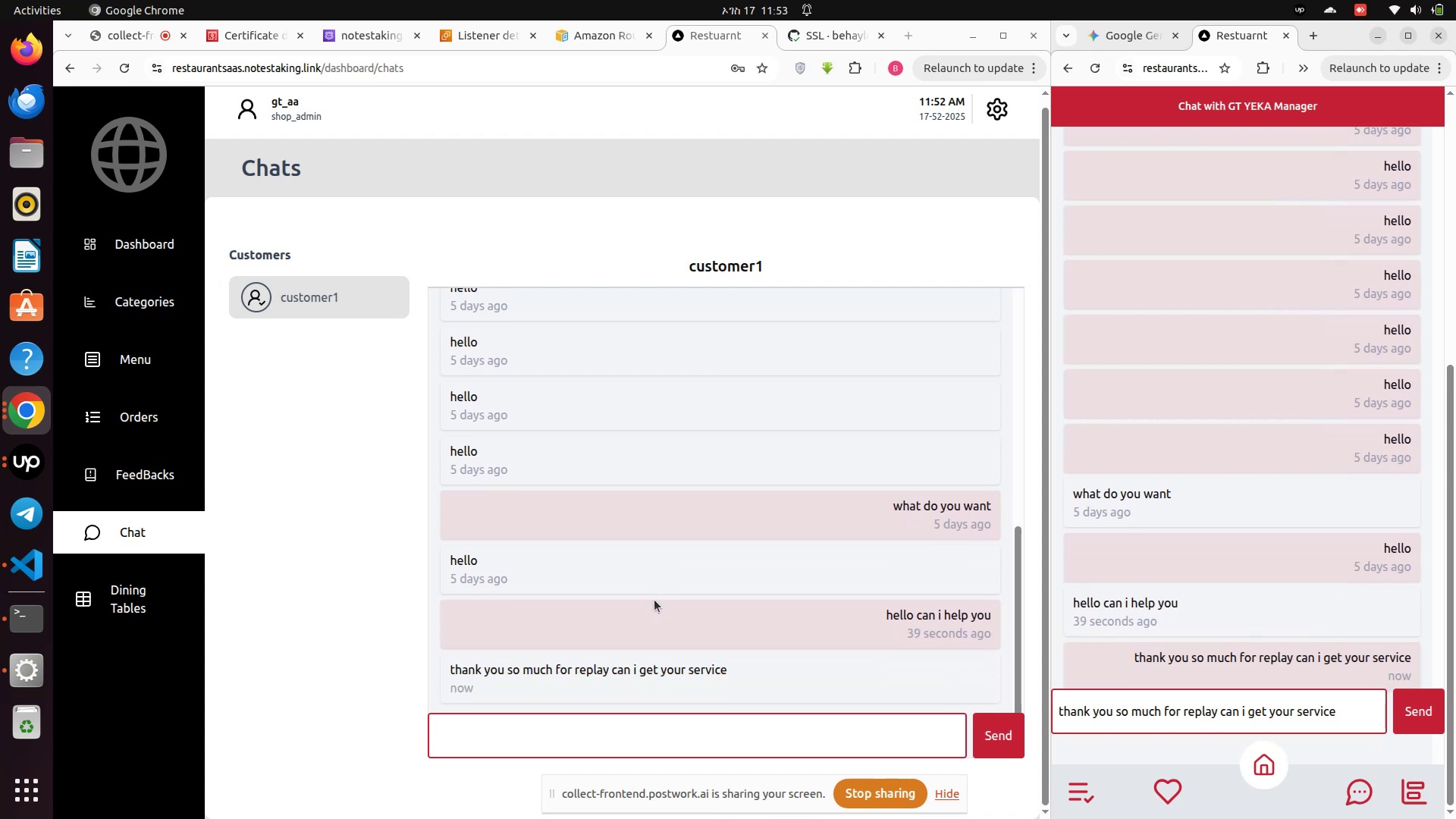 
left_click([1427, 716])
 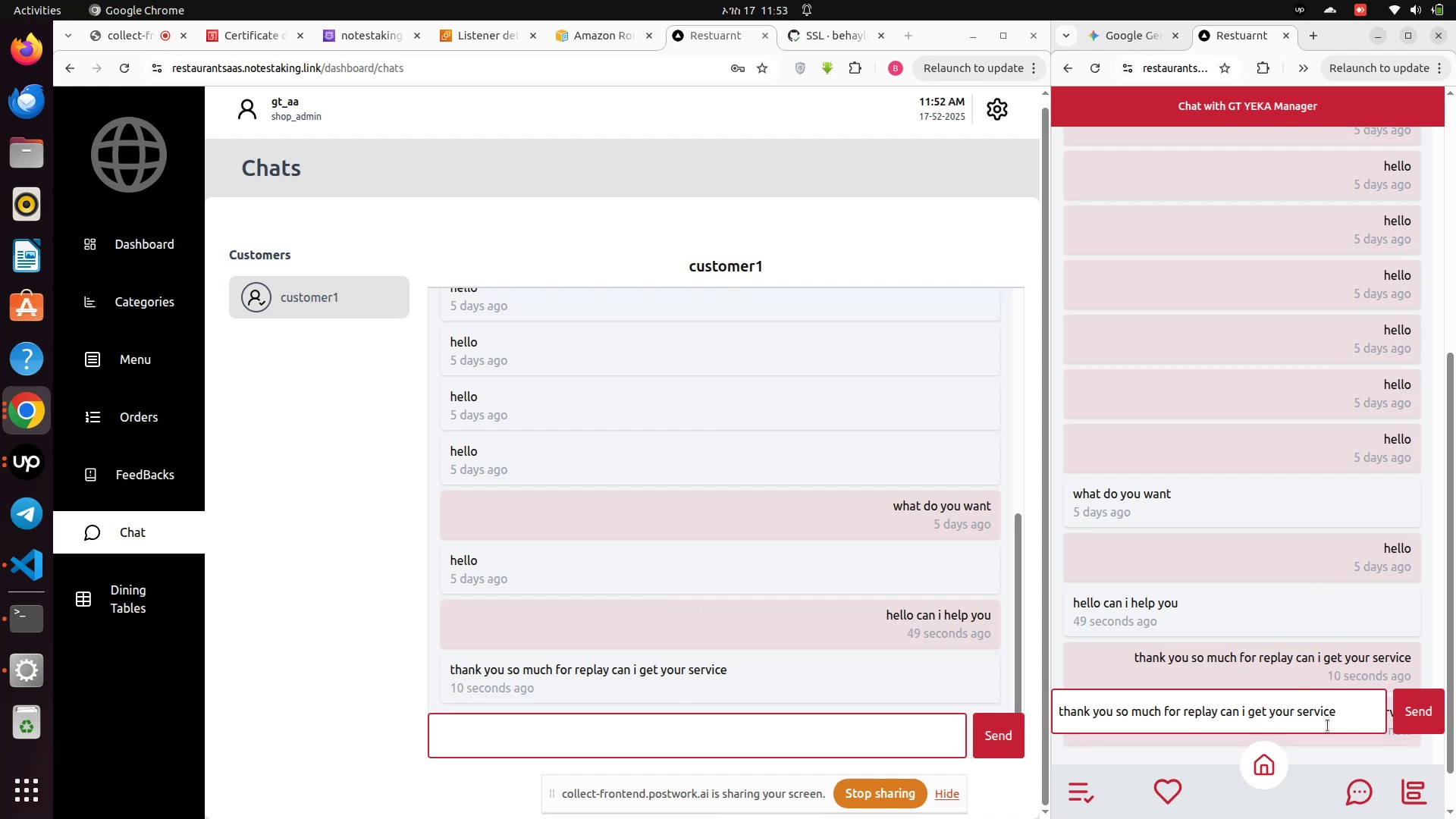 
left_click([1332, 722])
 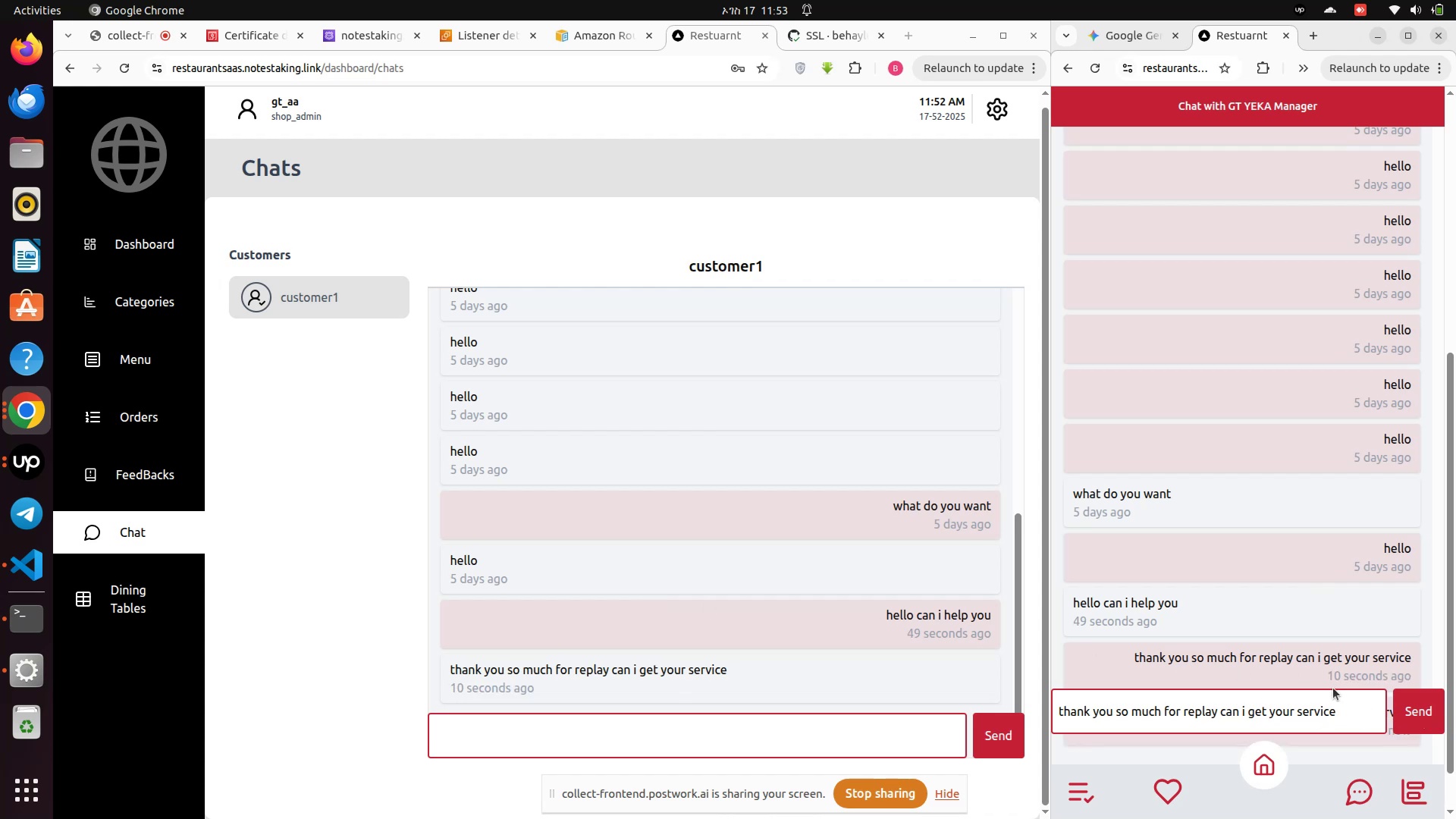 
hold_key(key=Backspace, duration=1.5)
 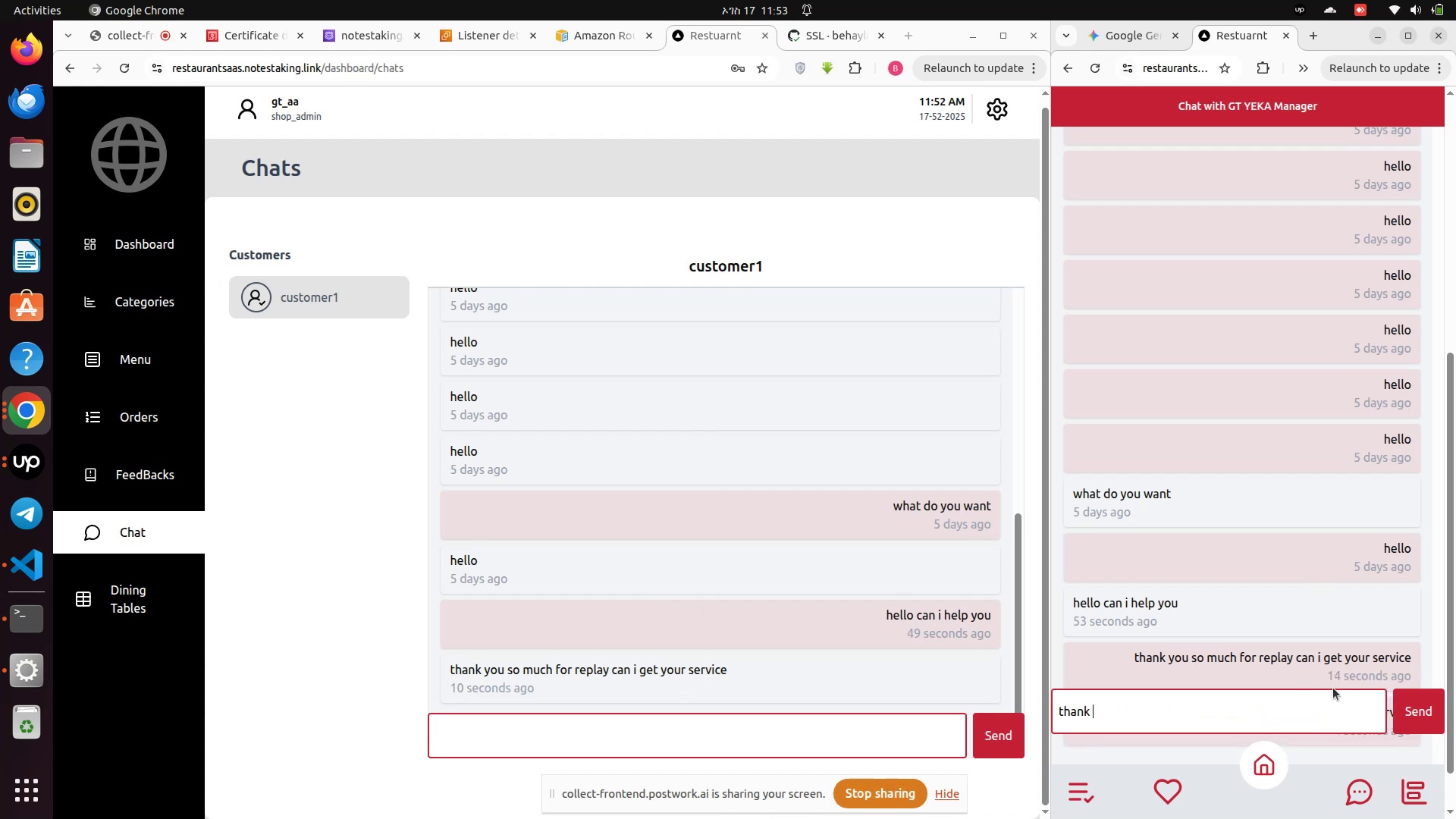 
hold_key(key=Backspace, duration=0.85)
 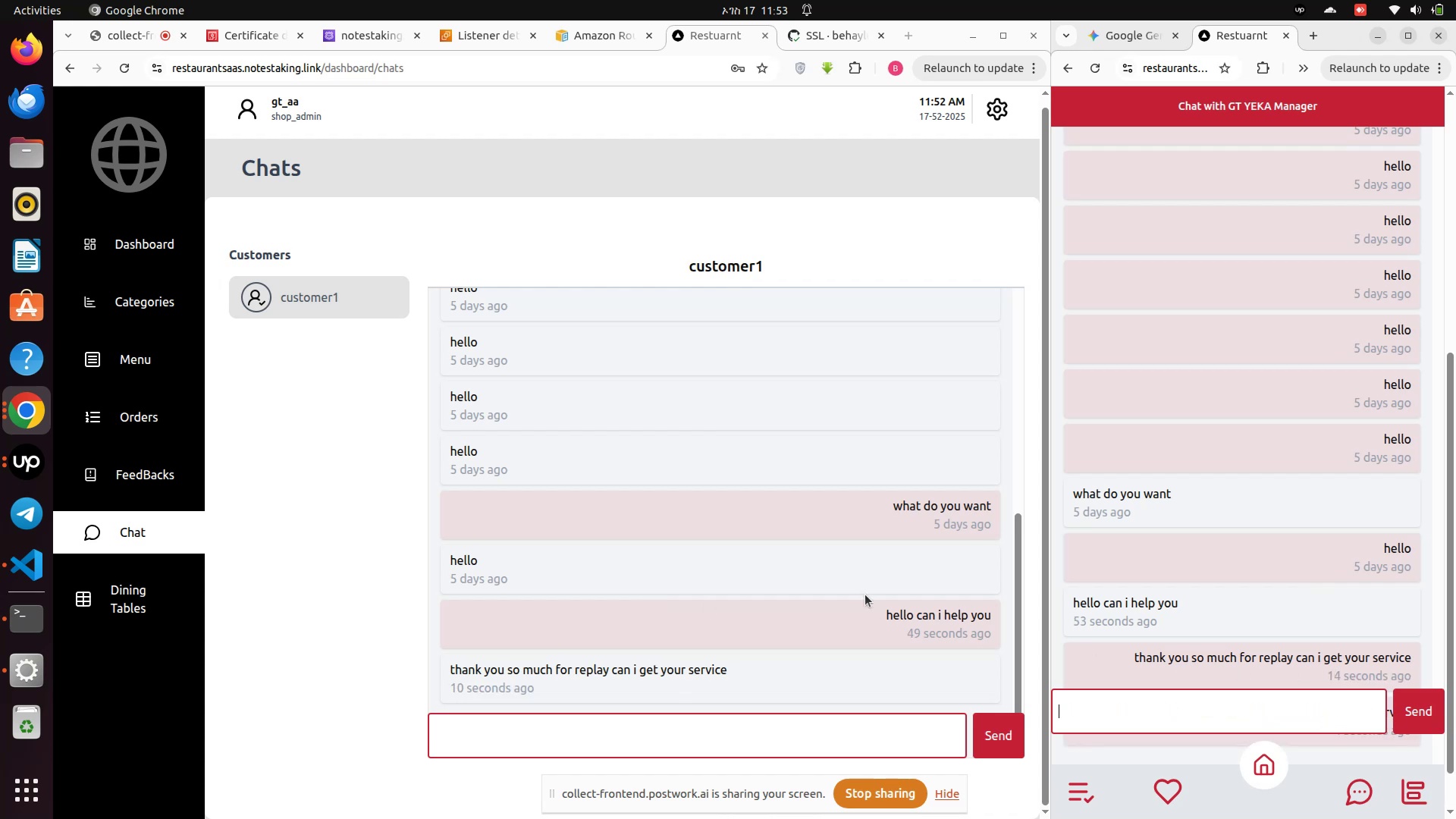 
scroll: coordinate [1268, 516], scroll_direction: down, amount: 16.0
 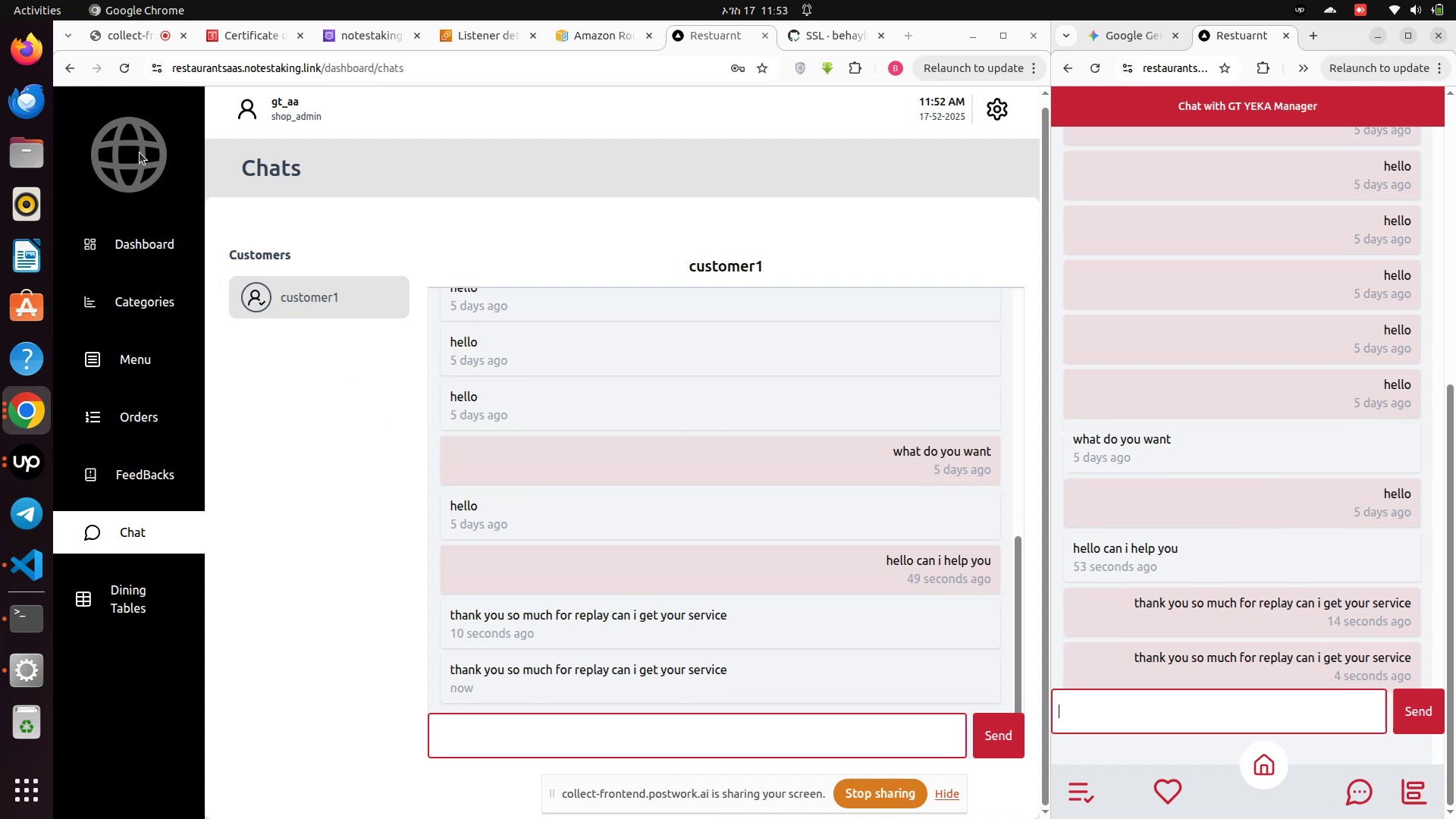 
left_click([127, 234])
 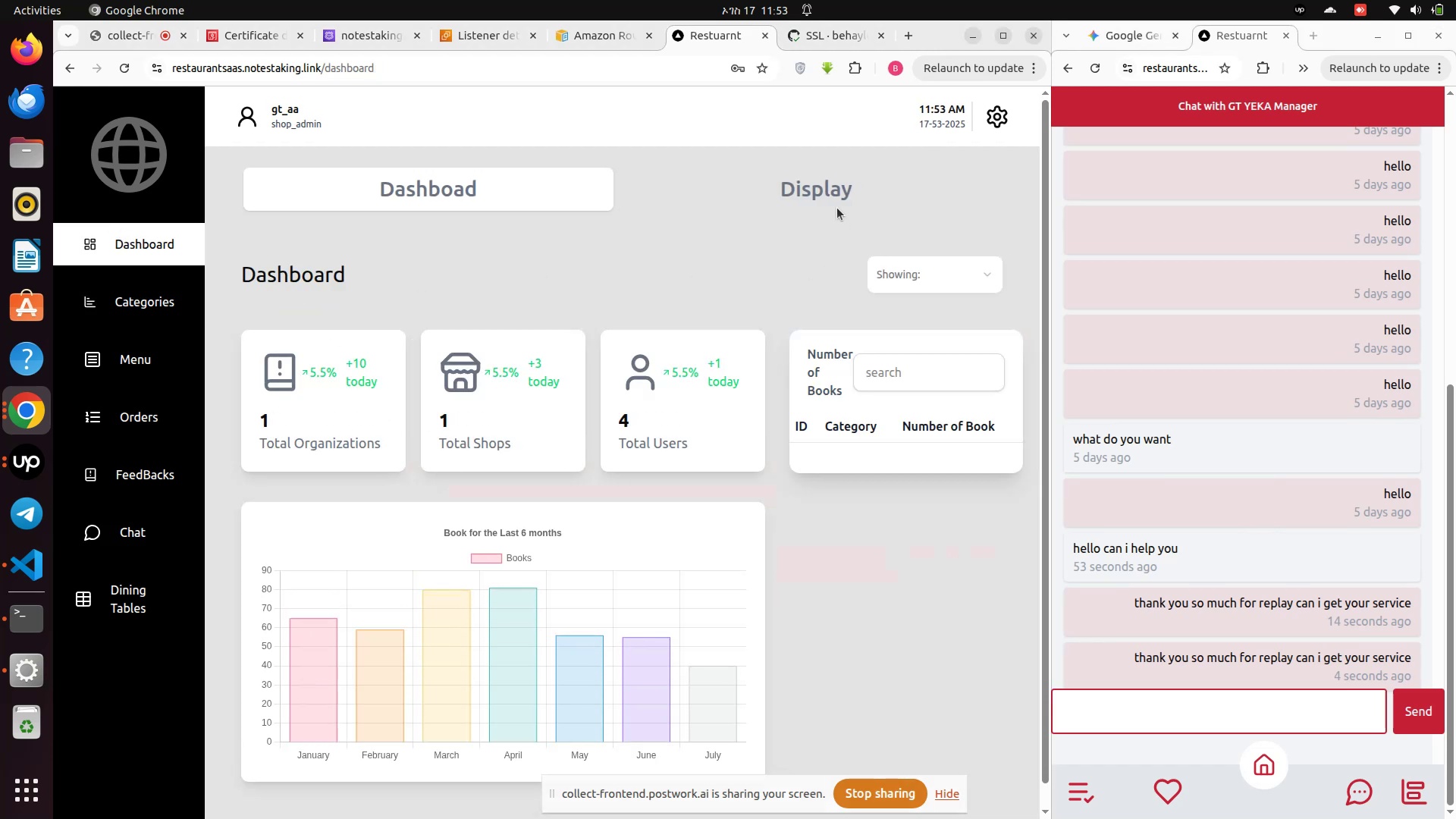 
left_click([835, 201])
 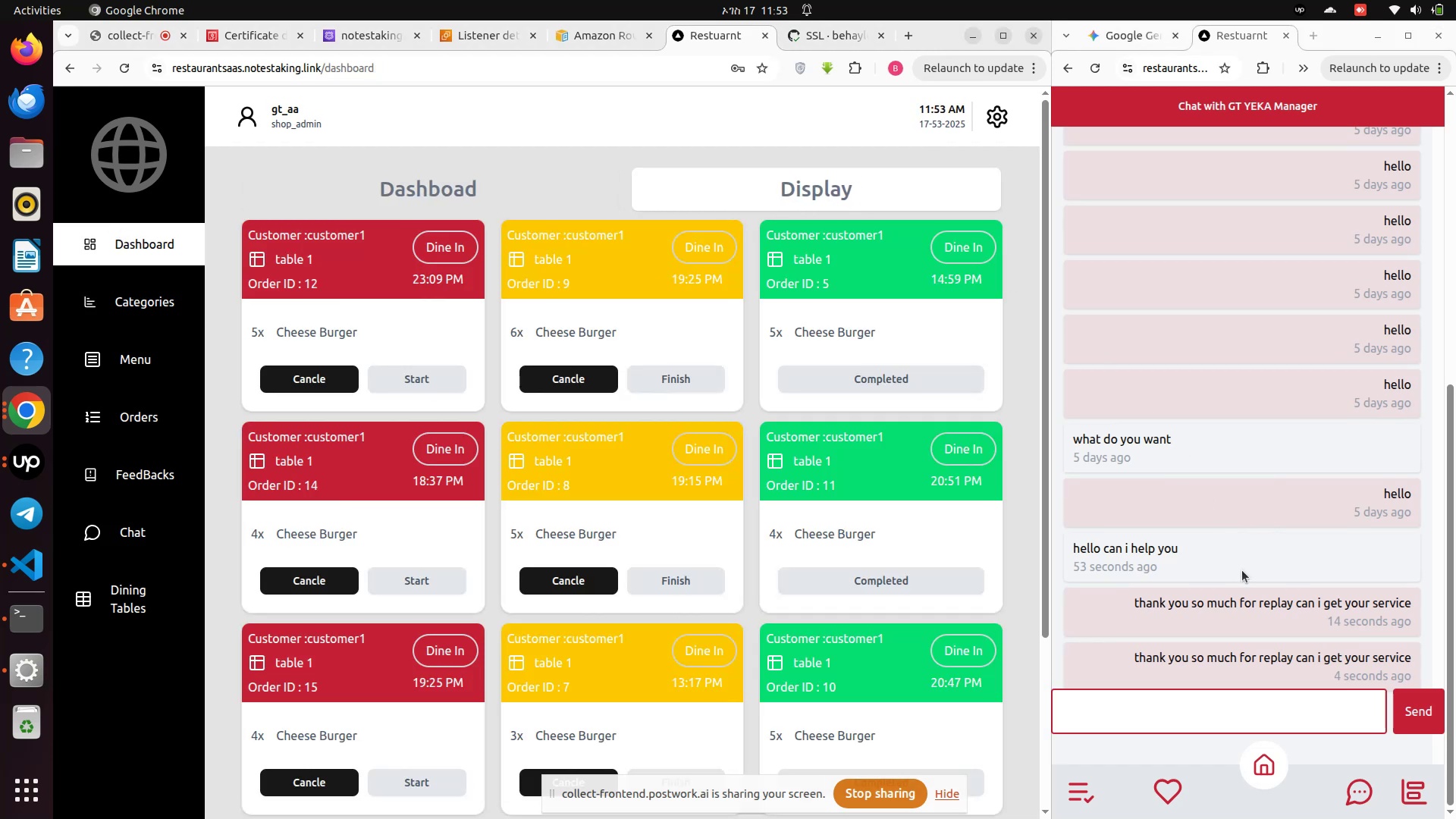 
scroll: coordinate [686, 503], scroll_direction: down, amount: 6.0
 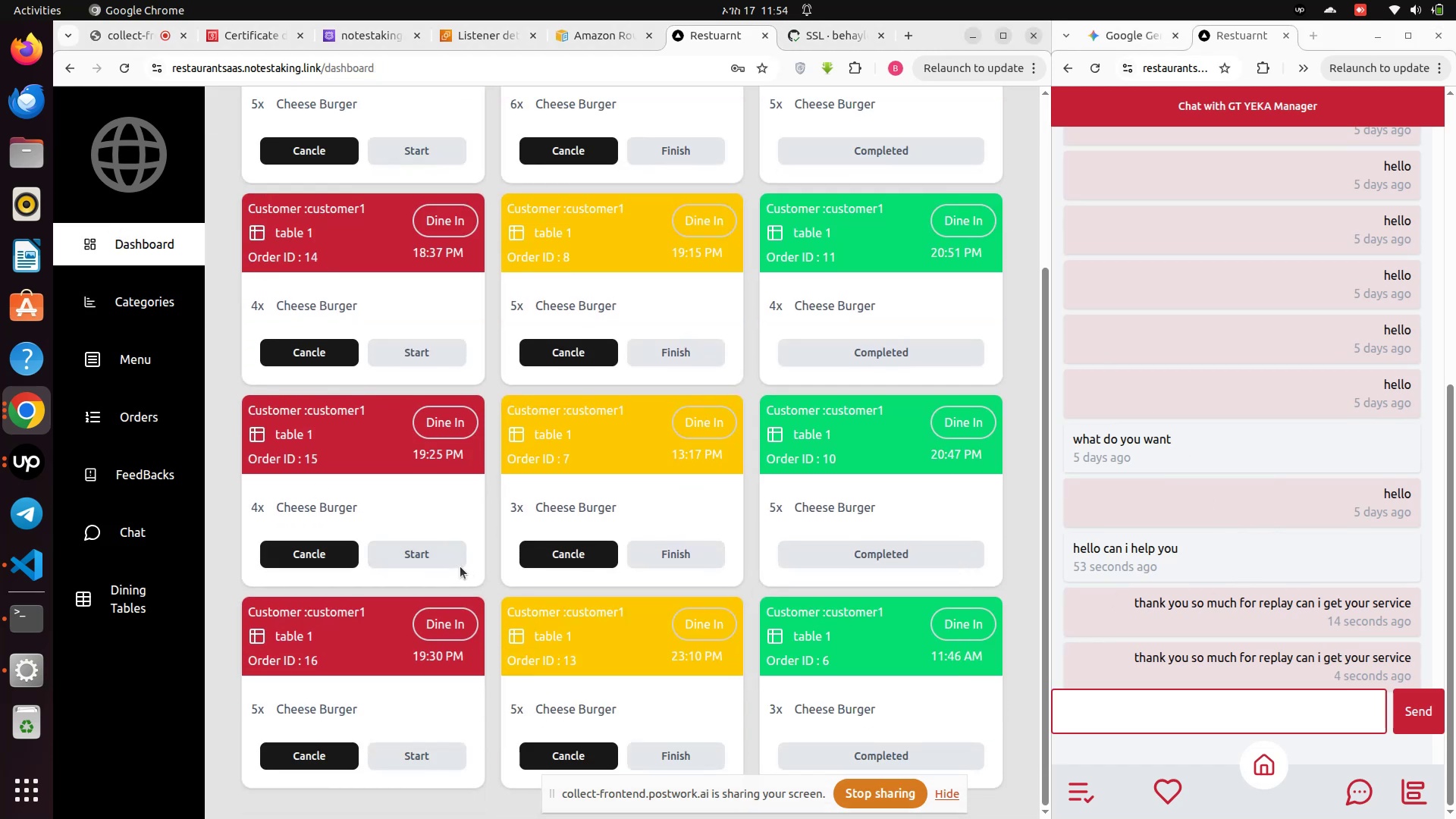 
left_click([429, 559])
 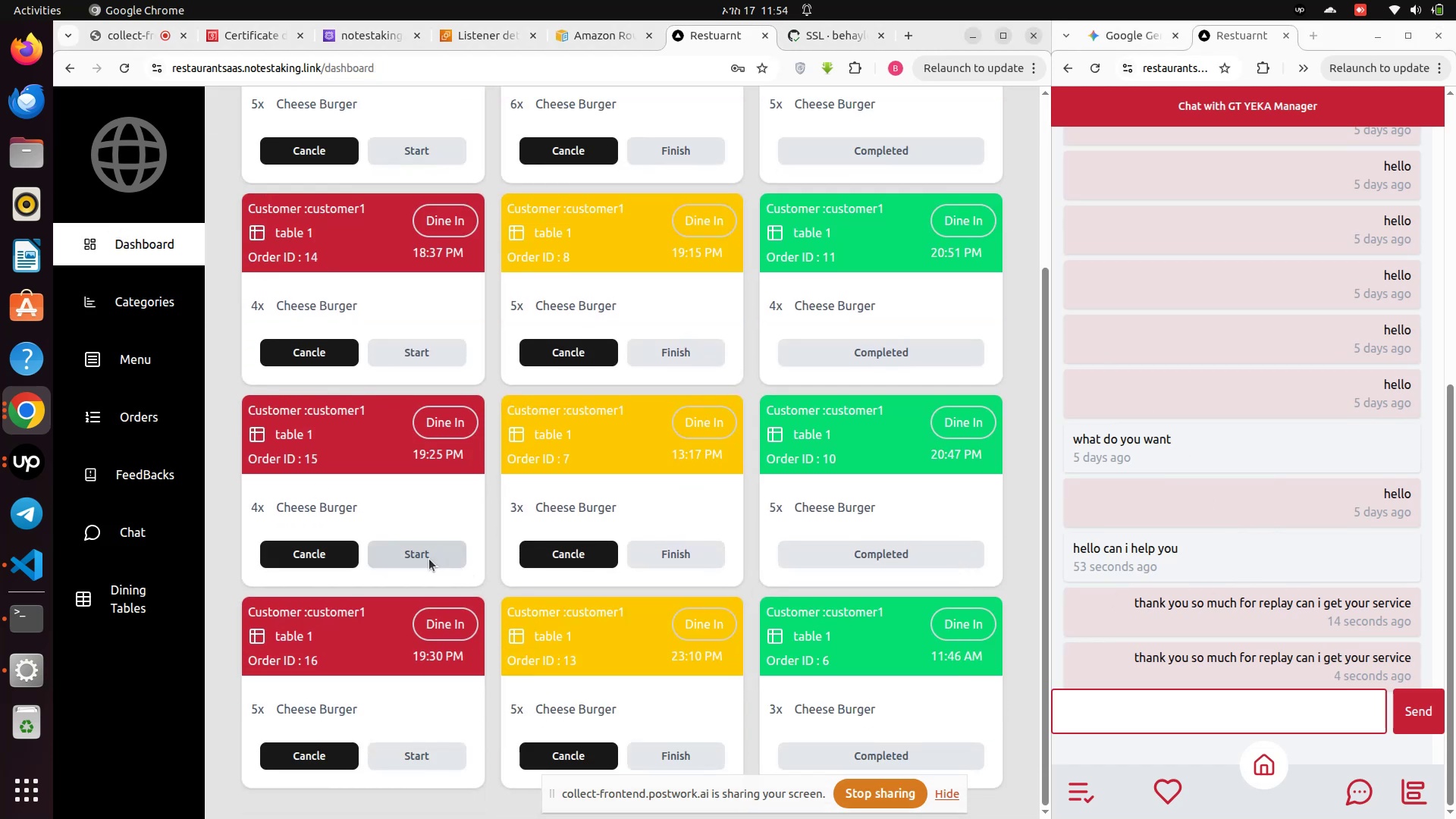 
scroll: coordinate [439, 569], scroll_direction: up, amount: 9.0
 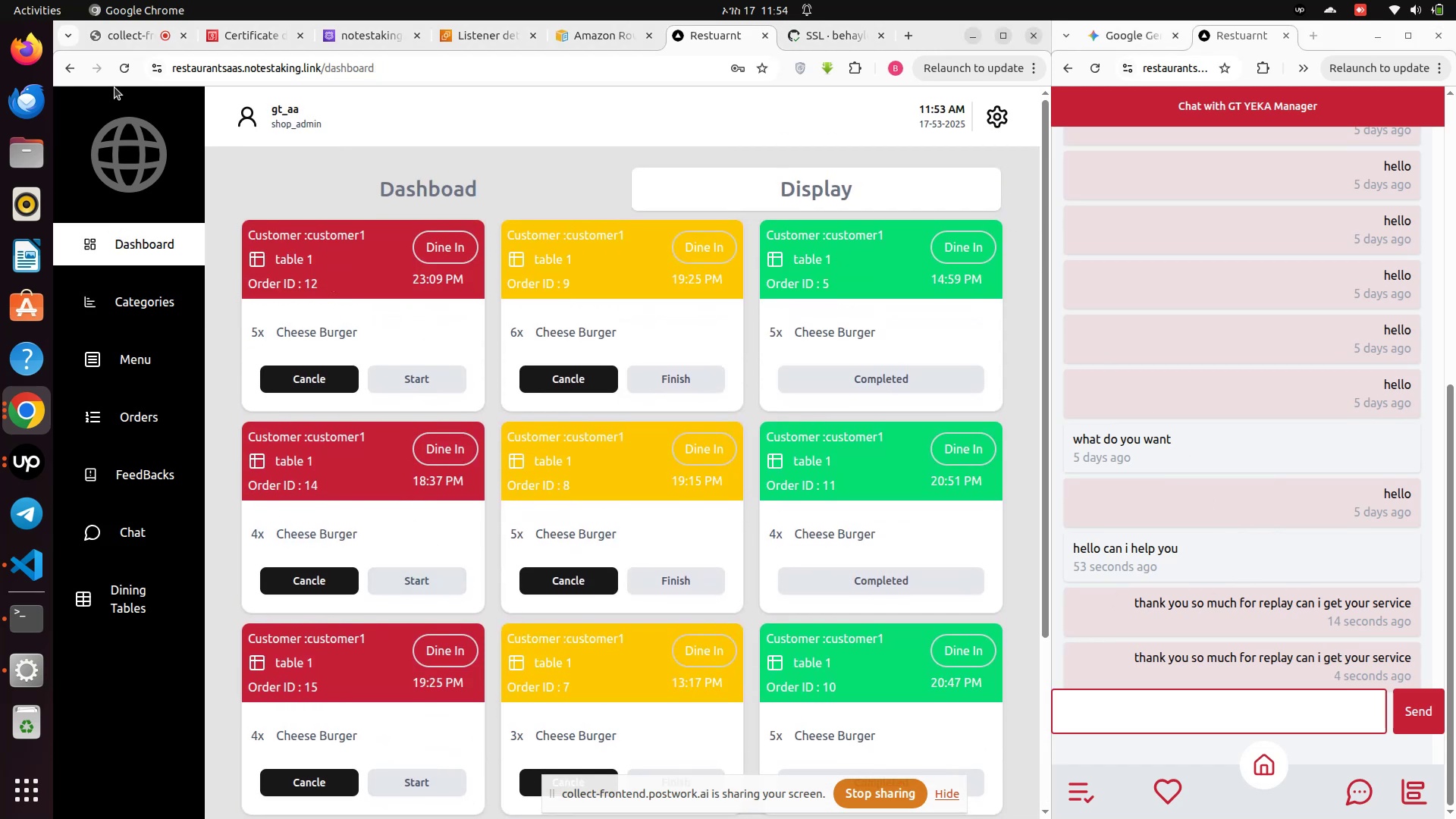 
left_click([122, 69])
 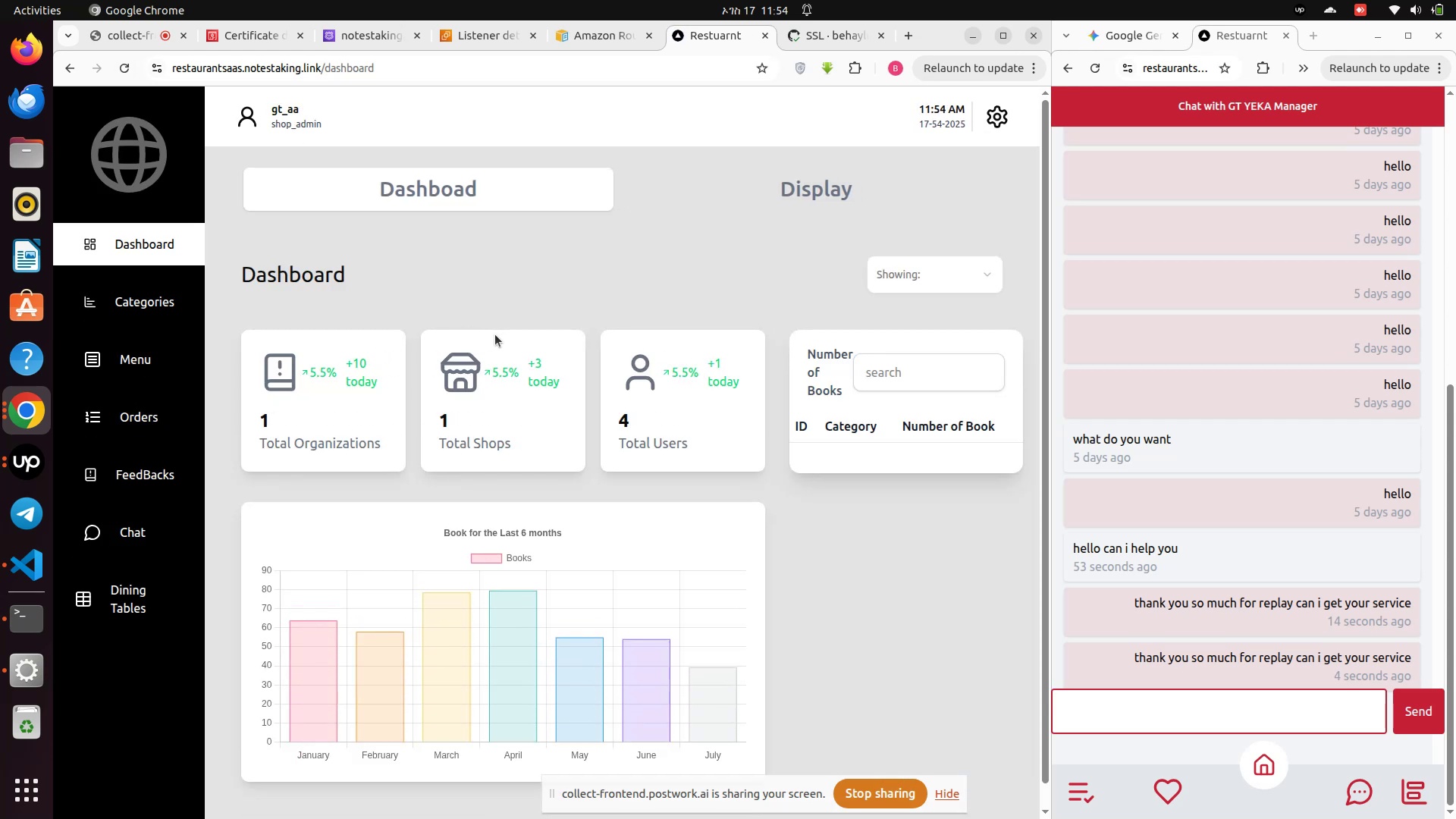 
scroll: coordinate [1108, 523], scroll_direction: down, amount: 4.0
 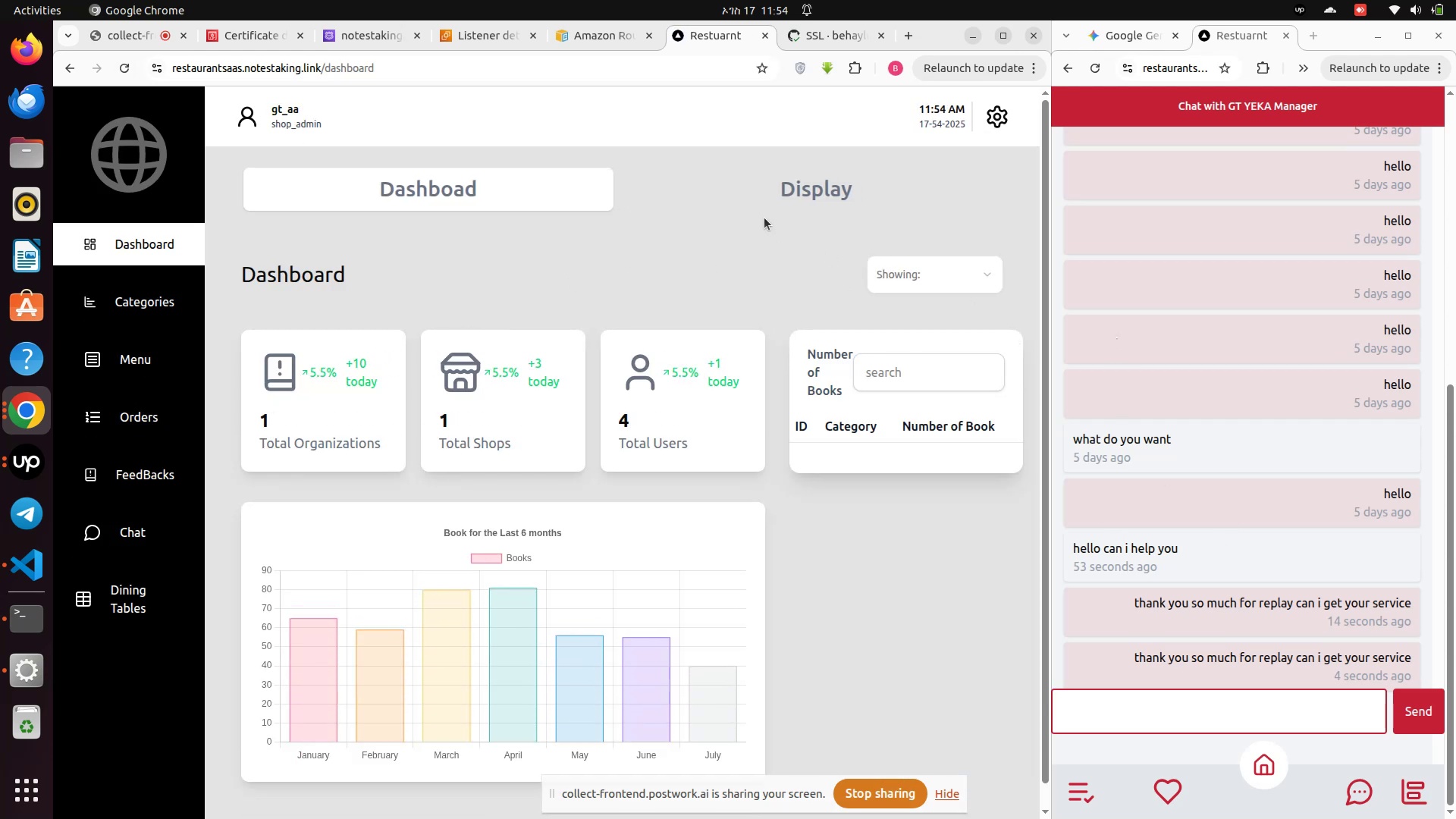 
left_click([793, 191])
 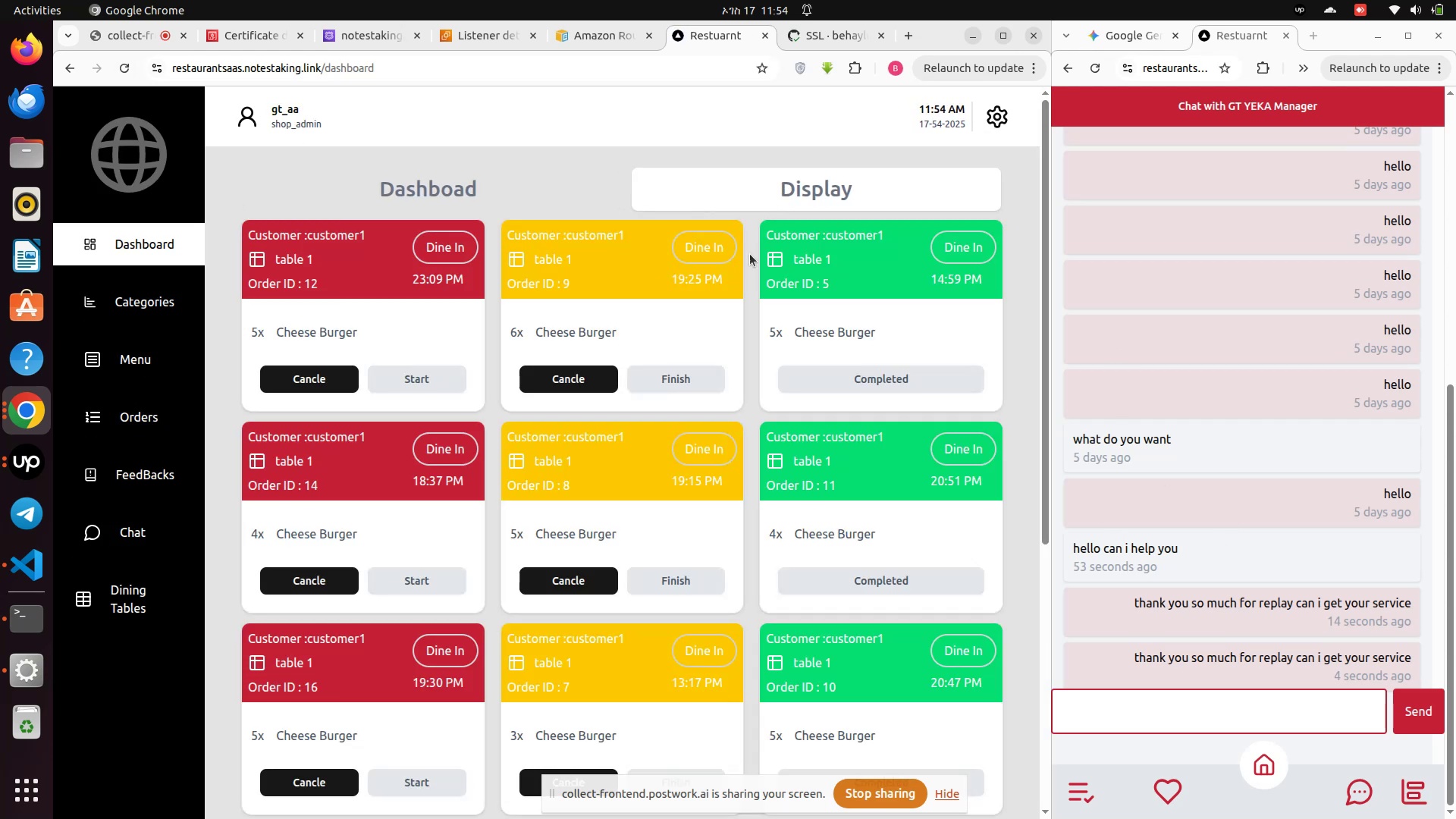 
scroll: coordinate [1313, 676], scroll_direction: down, amount: 14.0
 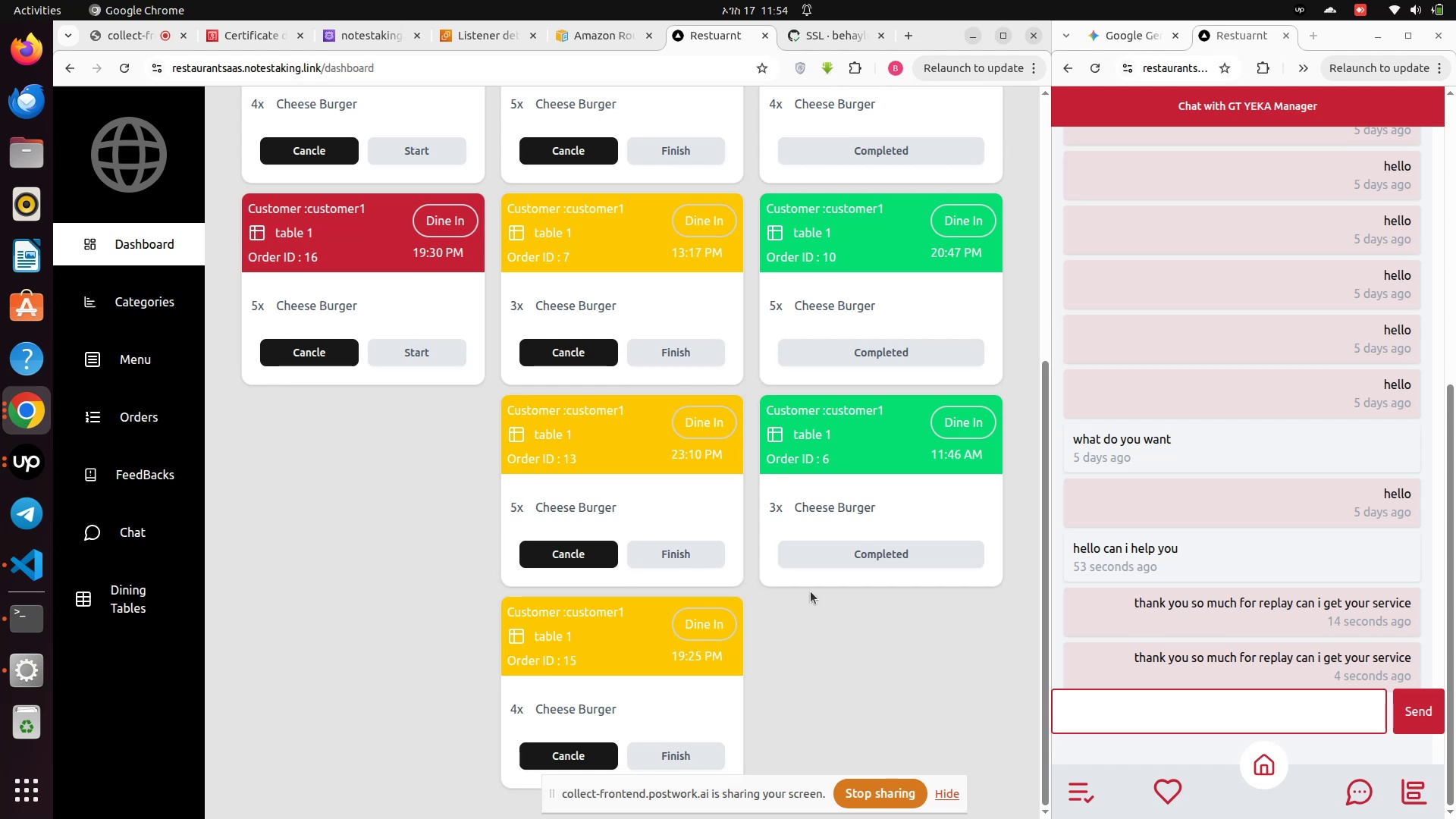 
left_click([1092, 786])
 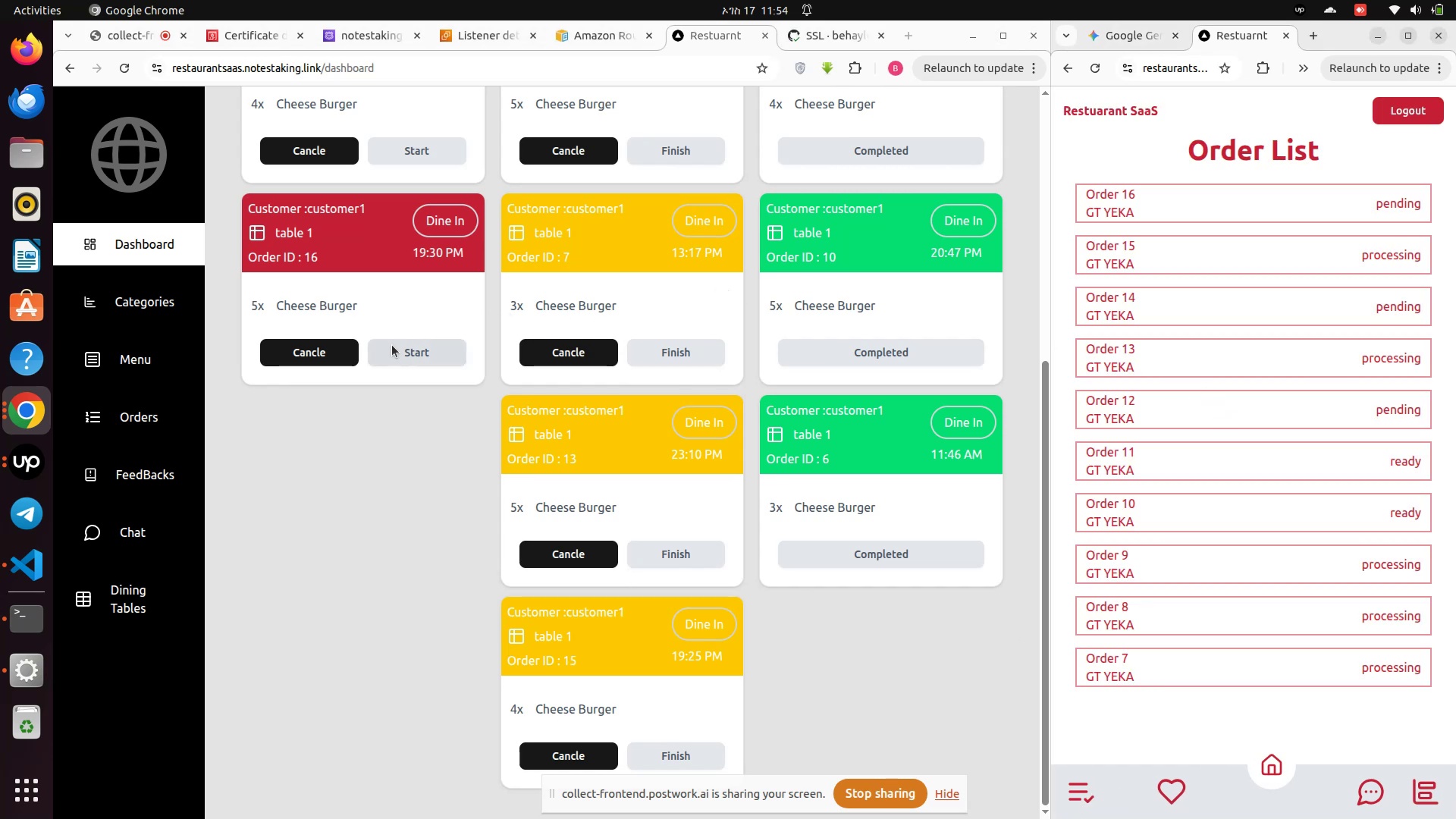 
left_click([424, 350])
 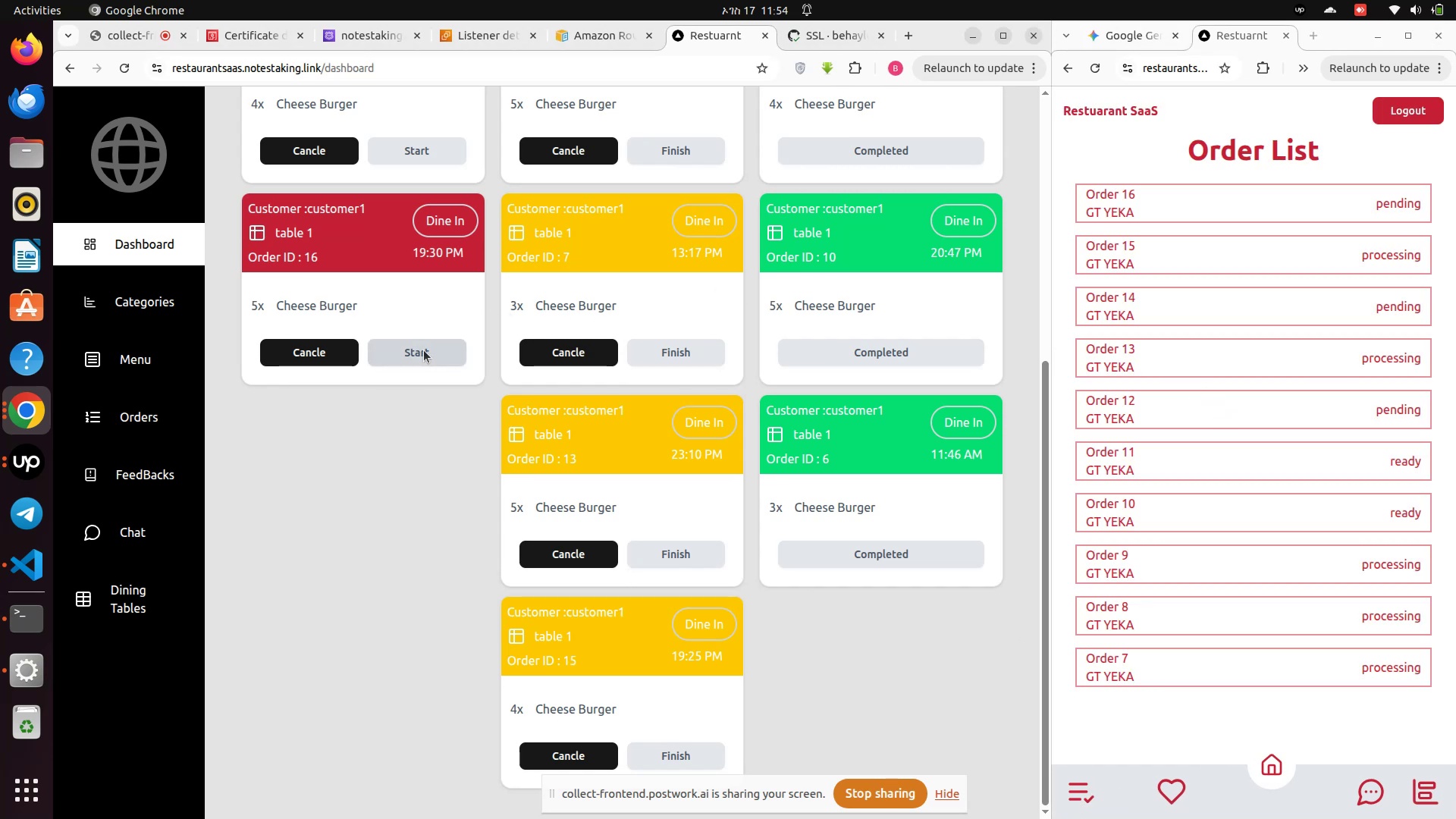 
scroll: coordinate [394, 358], scroll_direction: up, amount: 5.0
 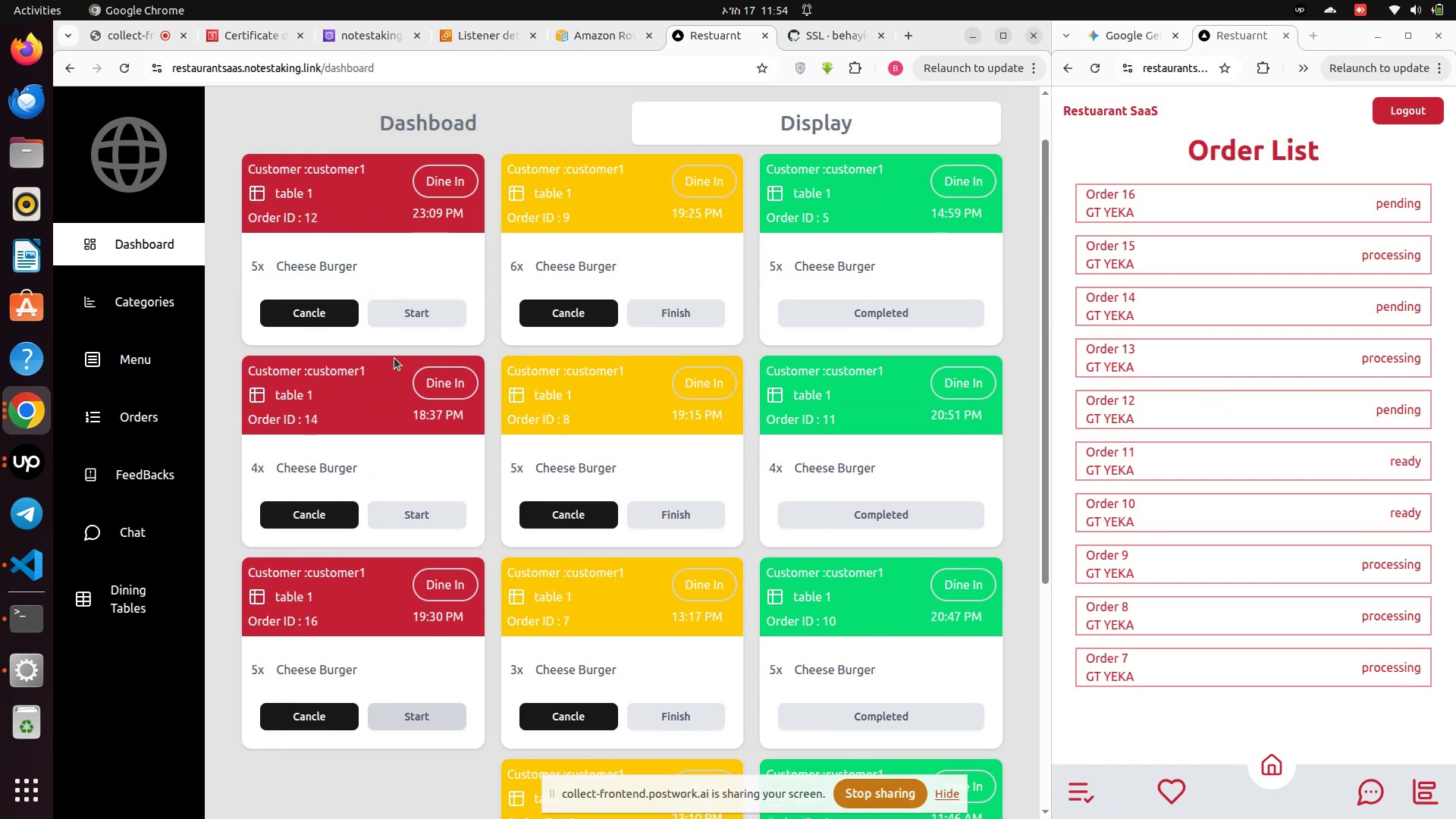 
scroll: coordinate [394, 358], scroll_direction: down, amount: 5.0
 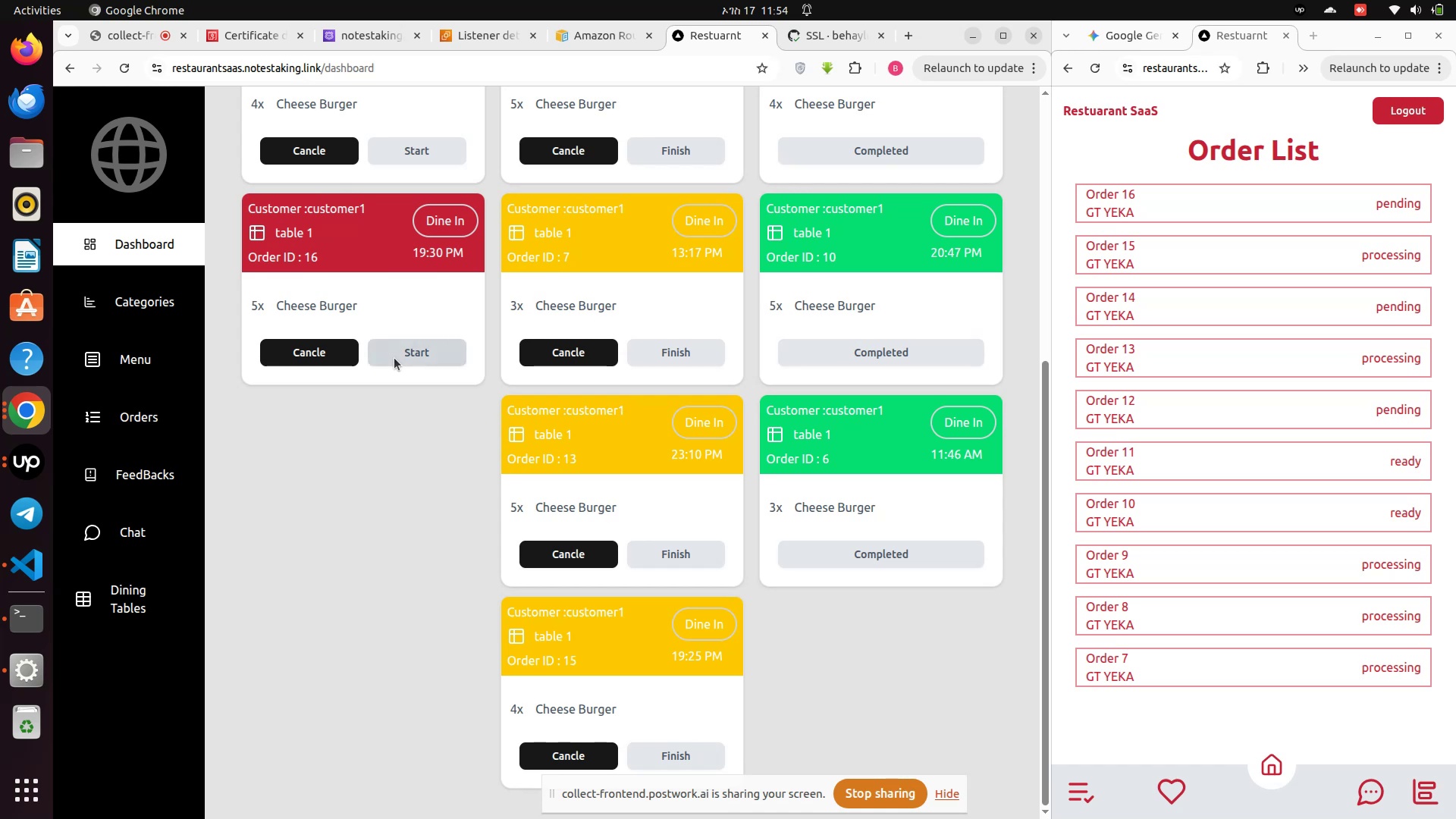 
scroll: coordinate [394, 358], scroll_direction: up, amount: 2.0
 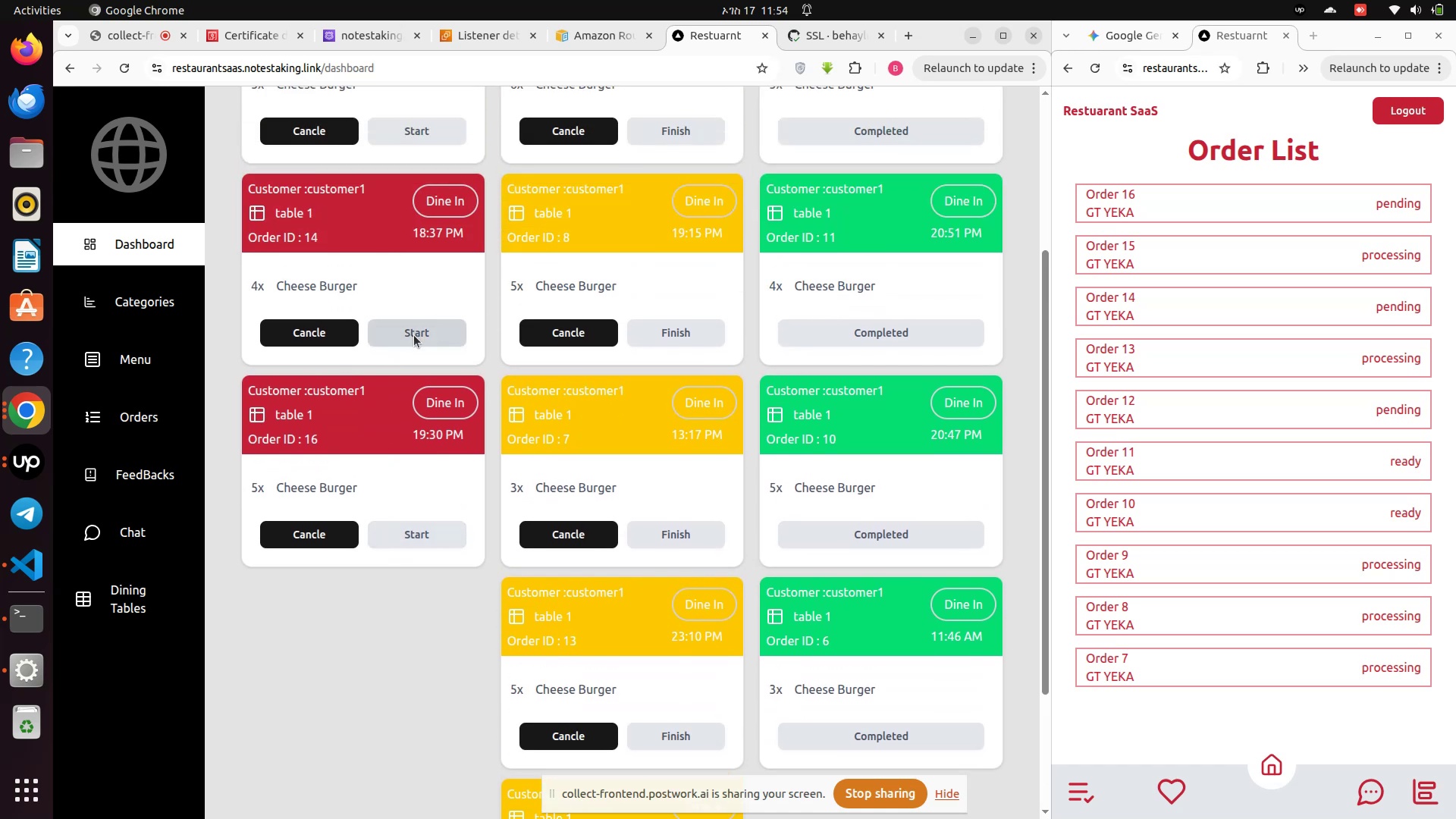 
left_click([414, 335])
 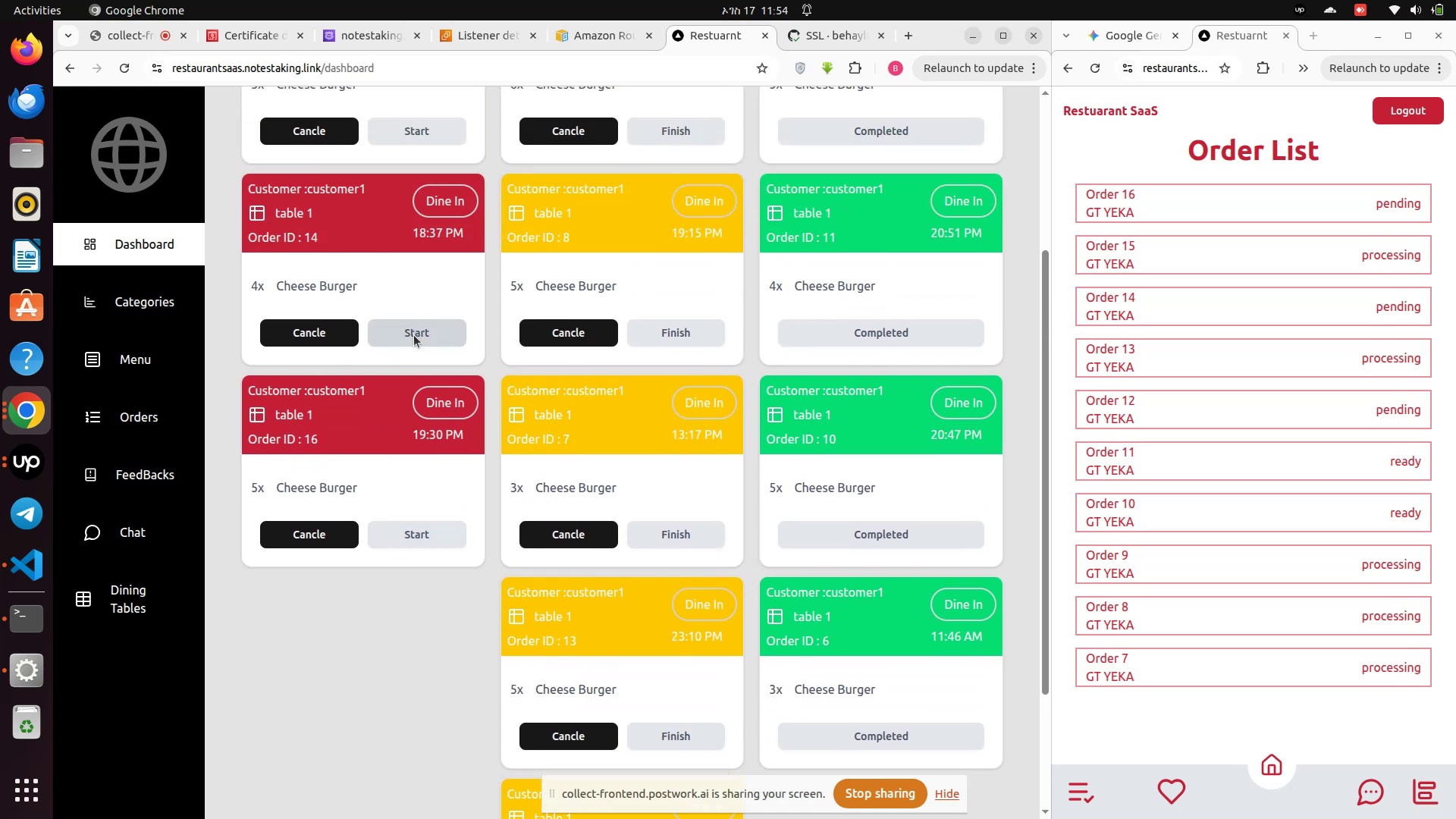 
double_click([414, 335])
 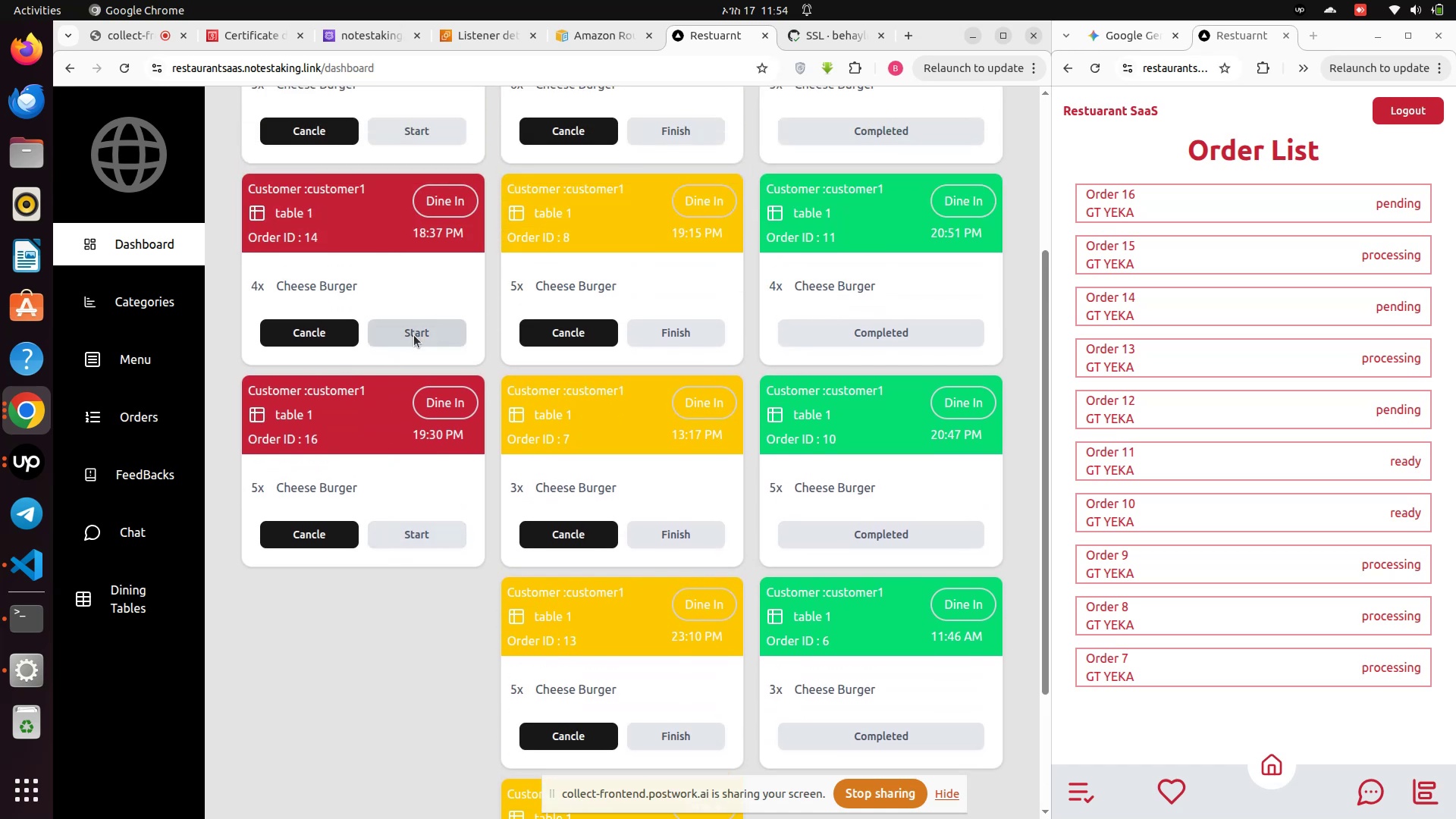 
scroll: coordinate [413, 335], scroll_direction: up, amount: 5.0
 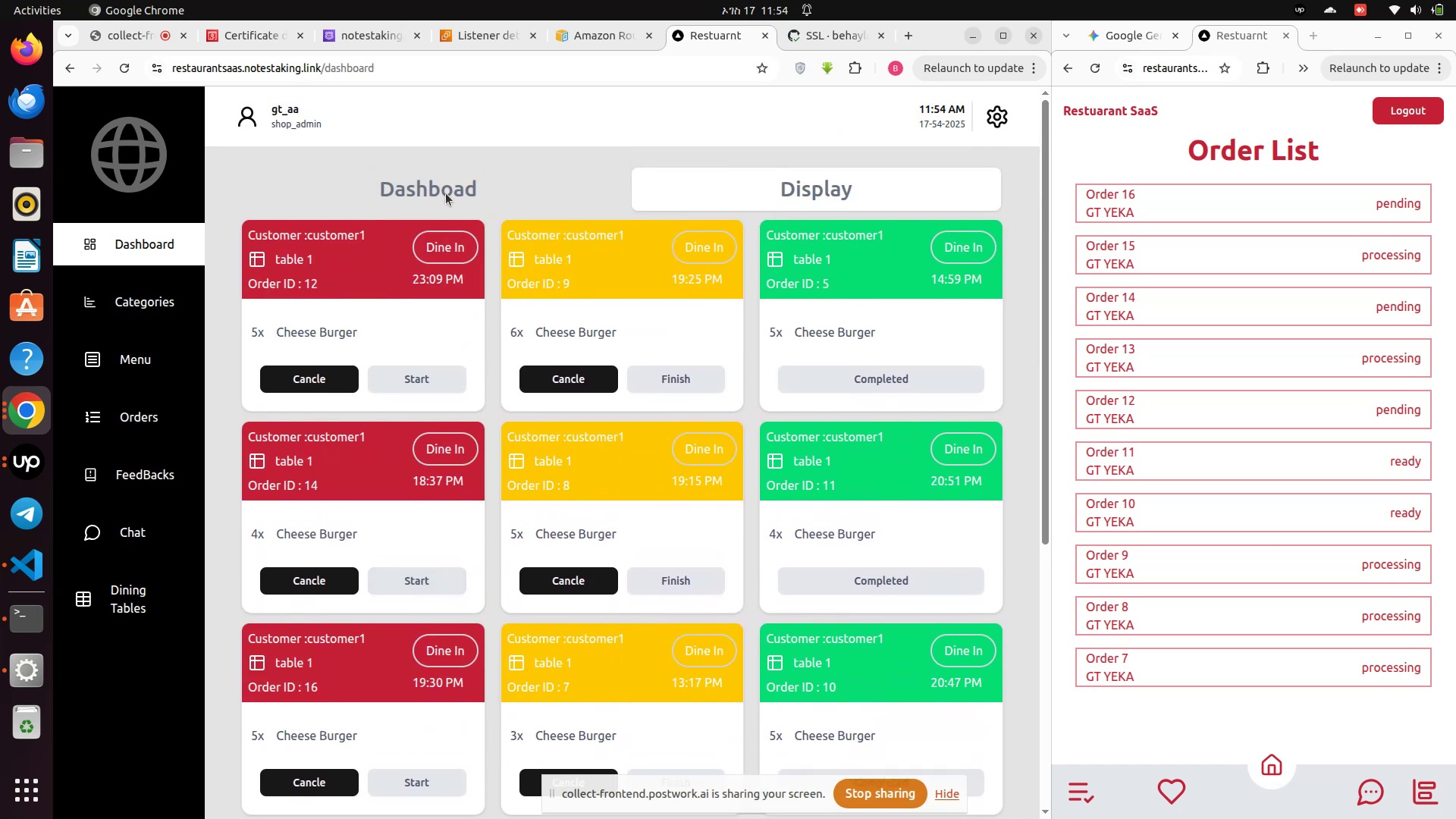 
left_click([441, 190])
 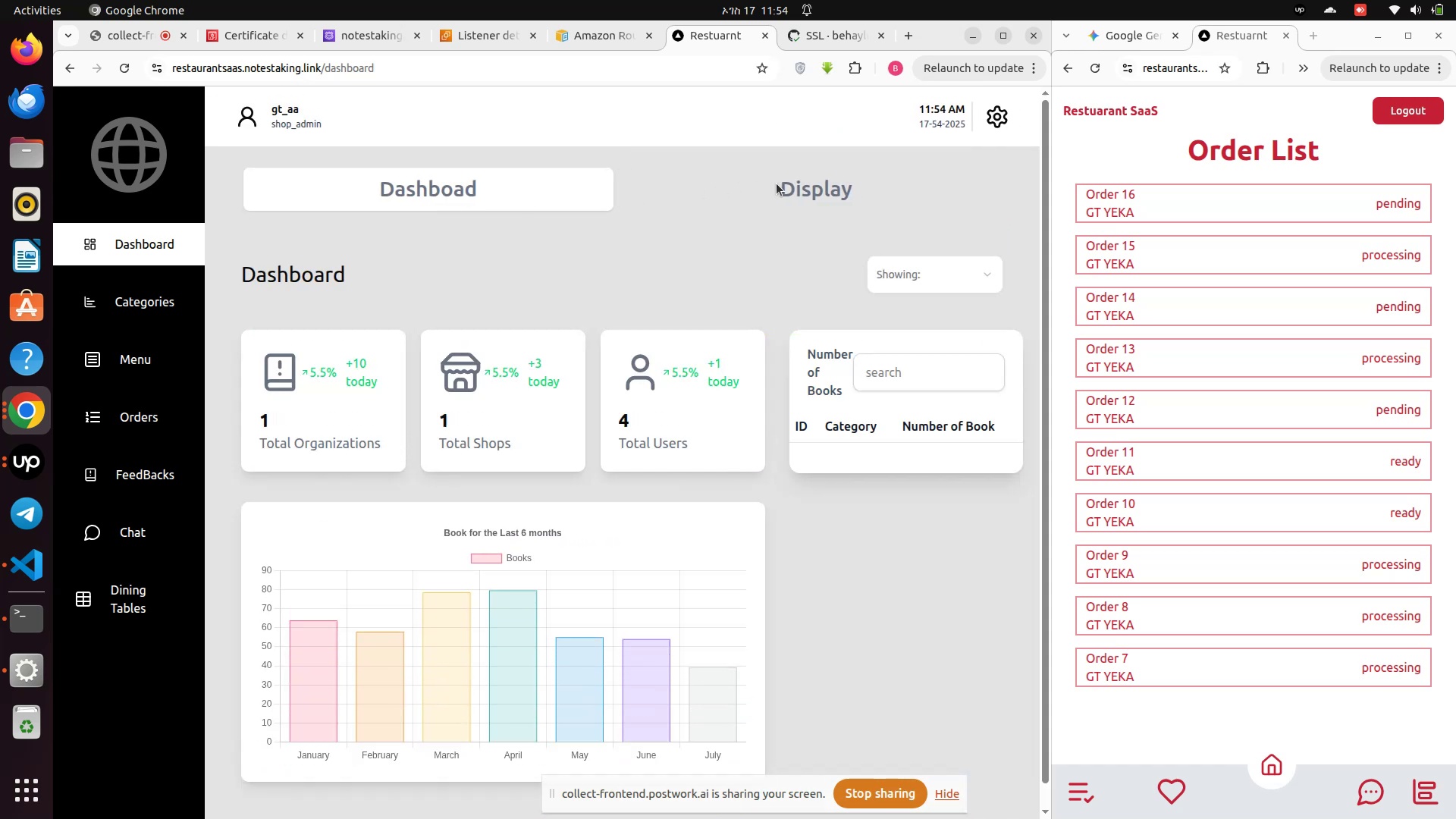 
left_click([778, 184])
 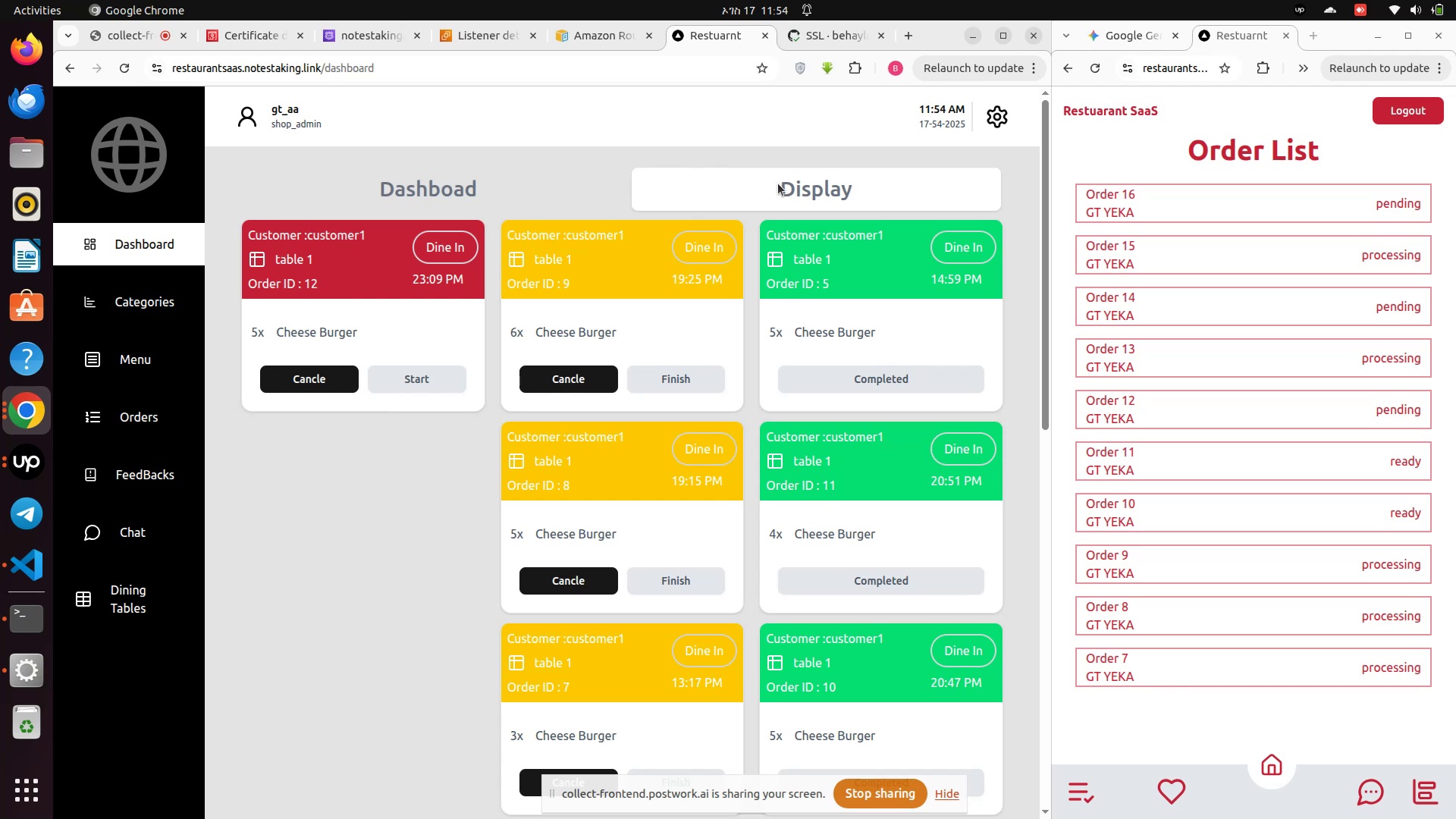 
scroll: coordinate [379, 323], scroll_direction: up, amount: 1.0
 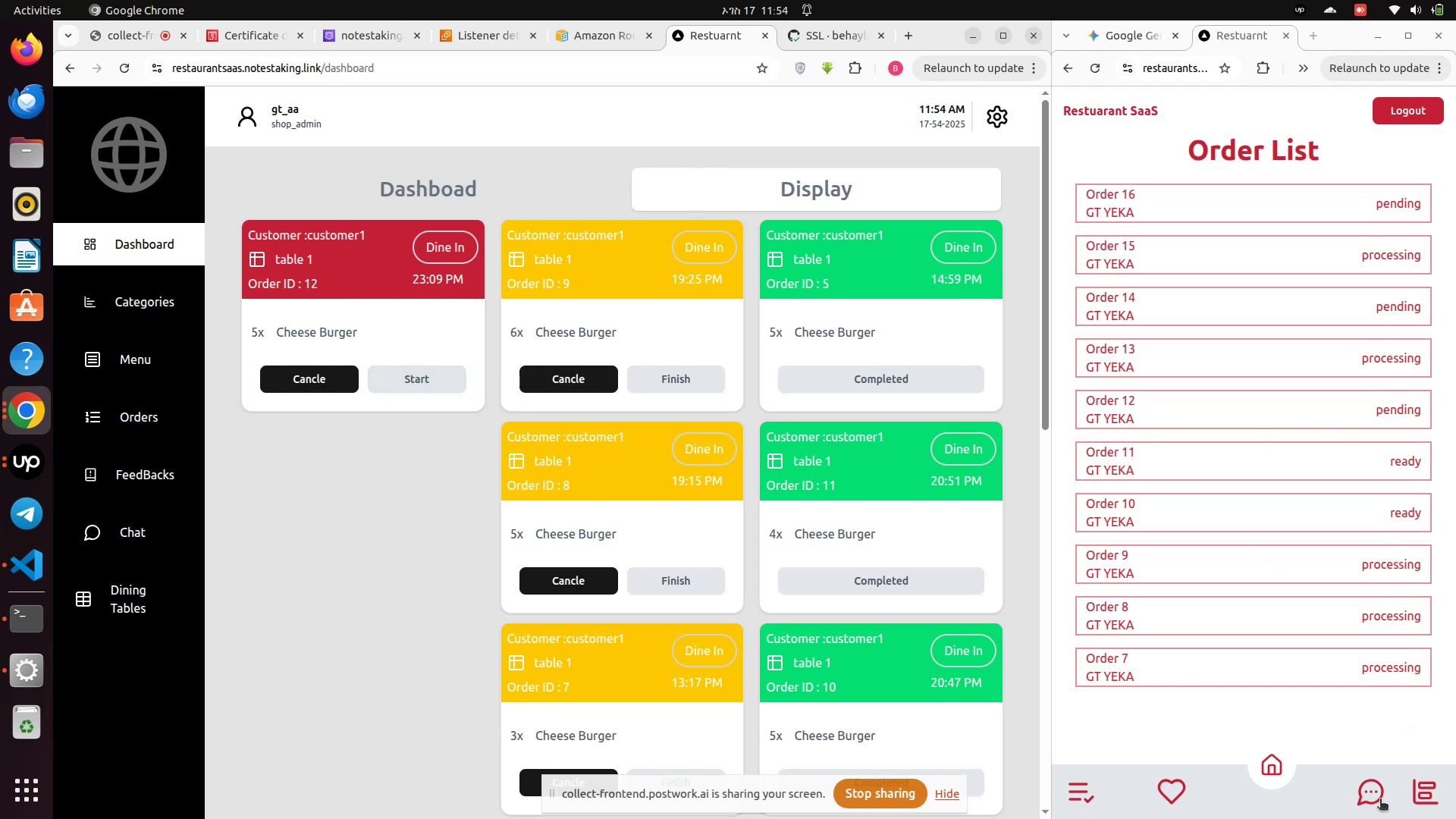 
wait(7.15)
 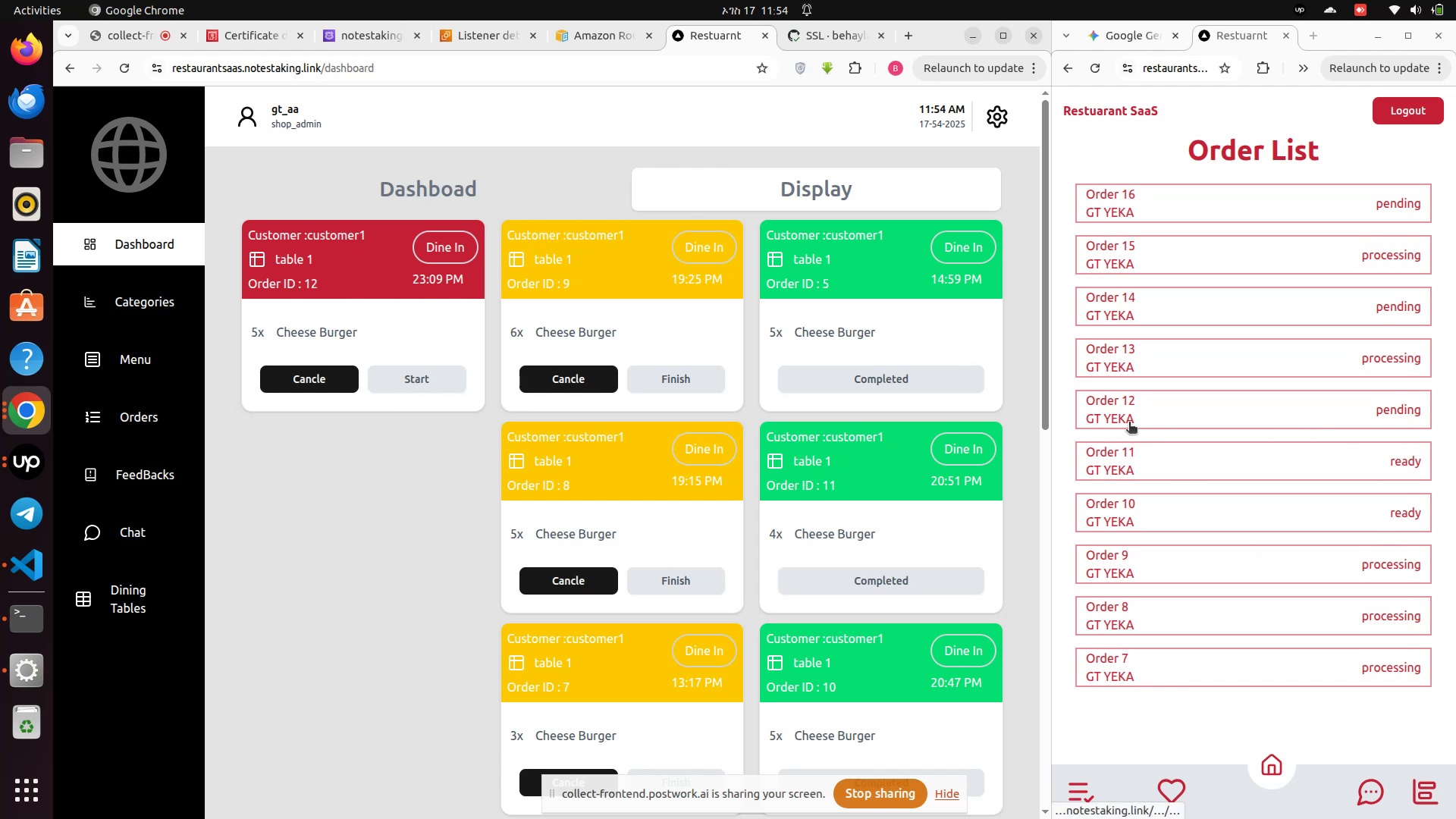 
left_click([1376, 795])
 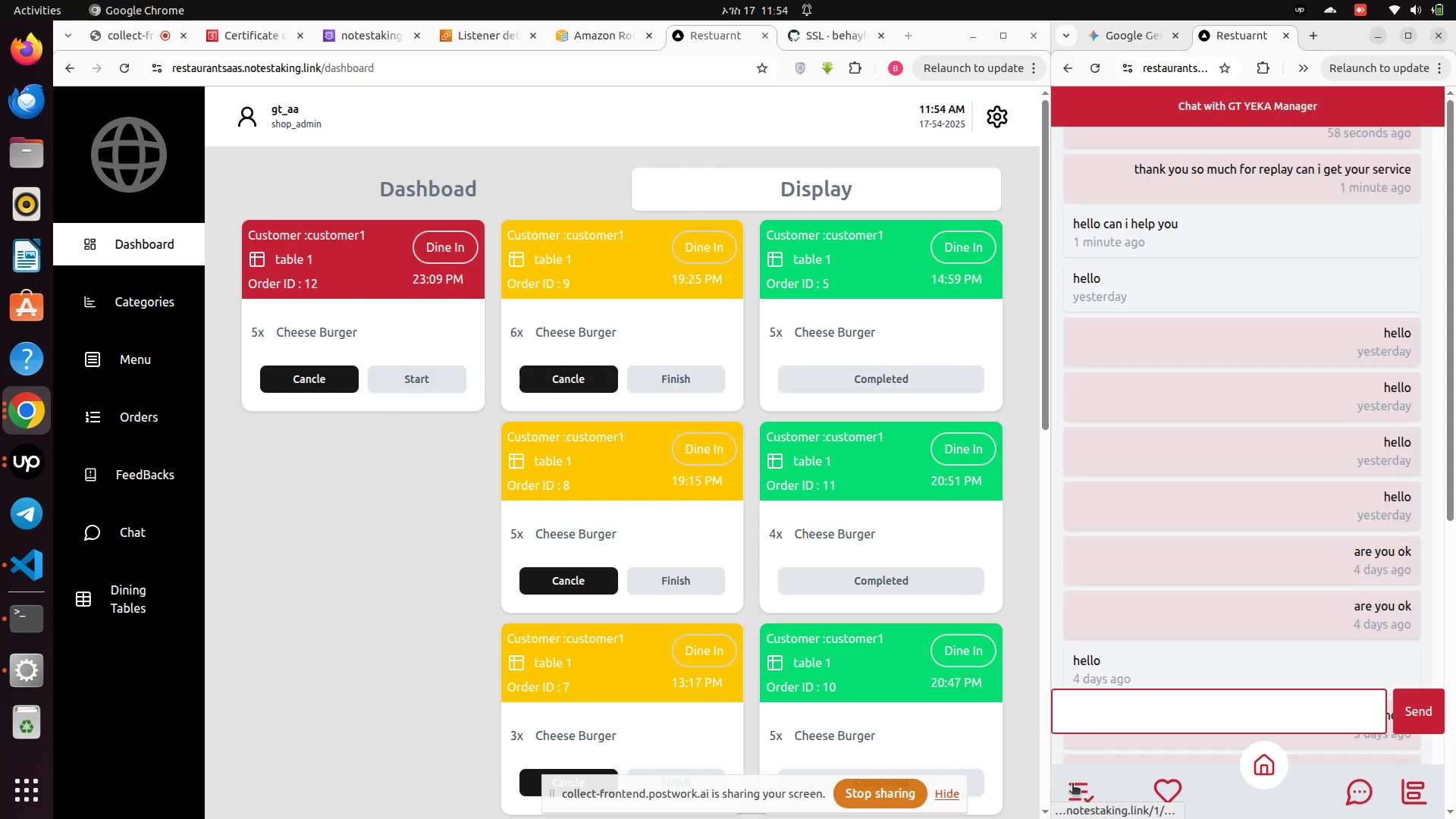 
left_click([1072, 784])
 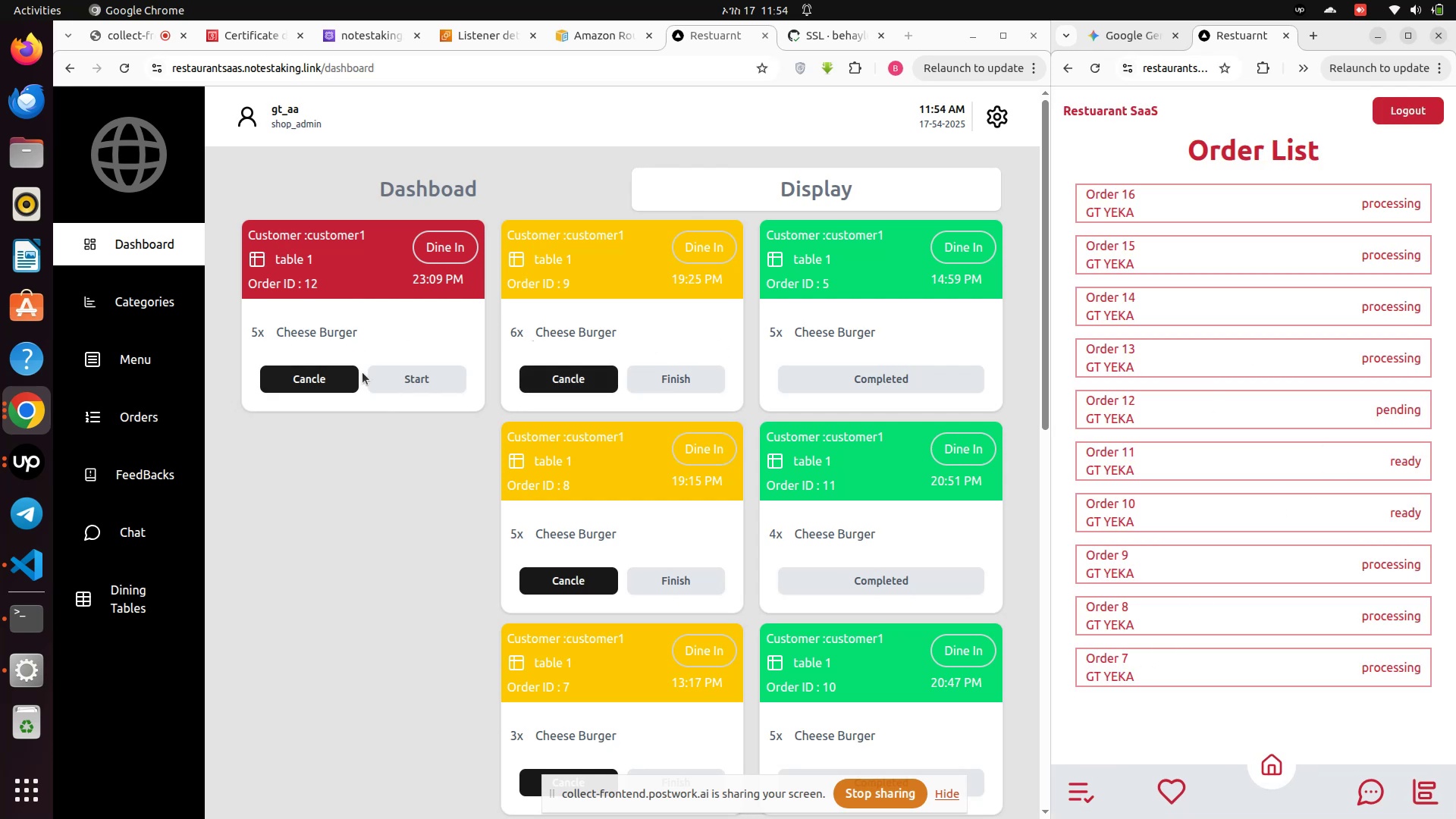 
left_click([407, 380])
 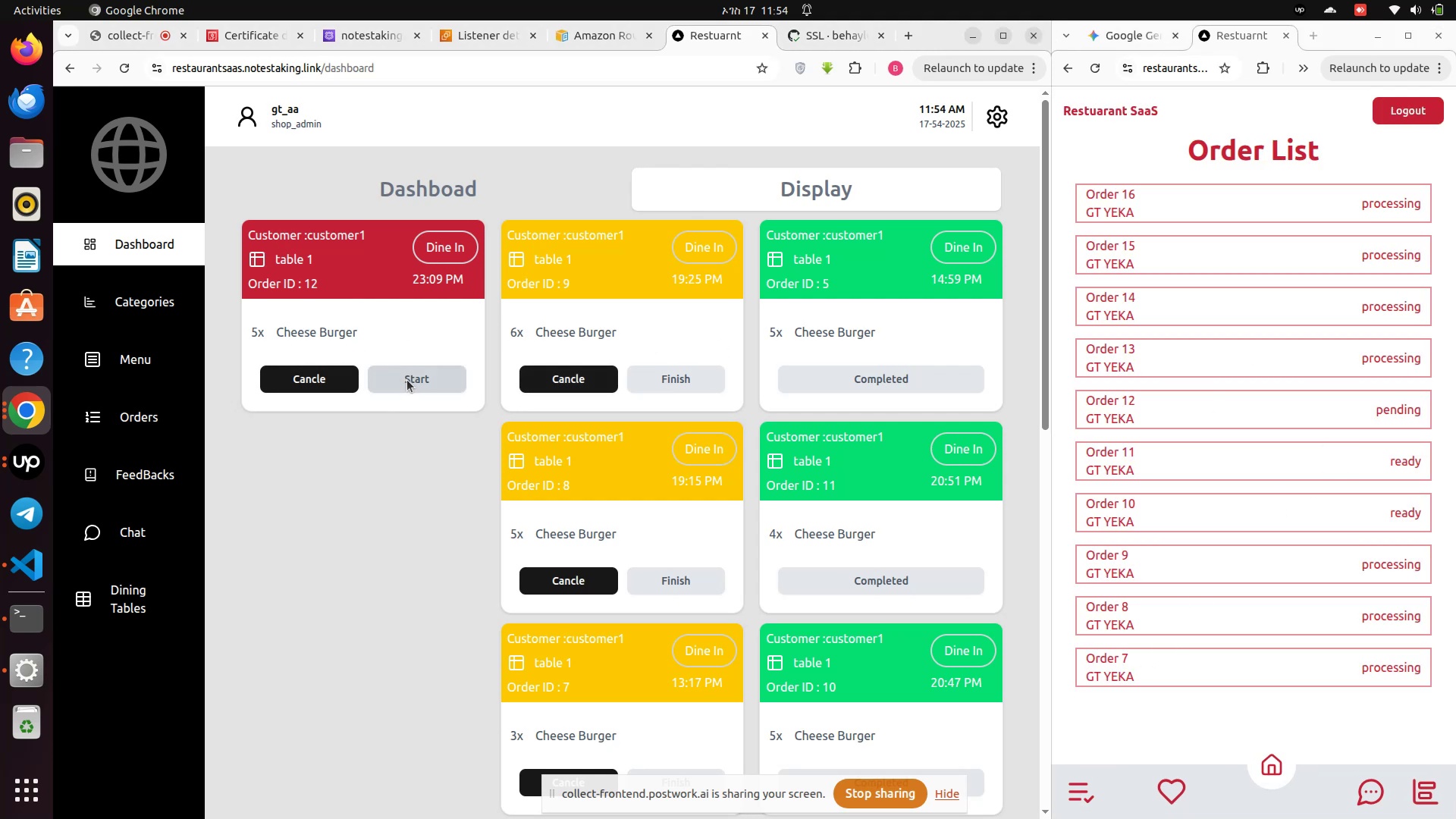 
left_click([407, 380])
 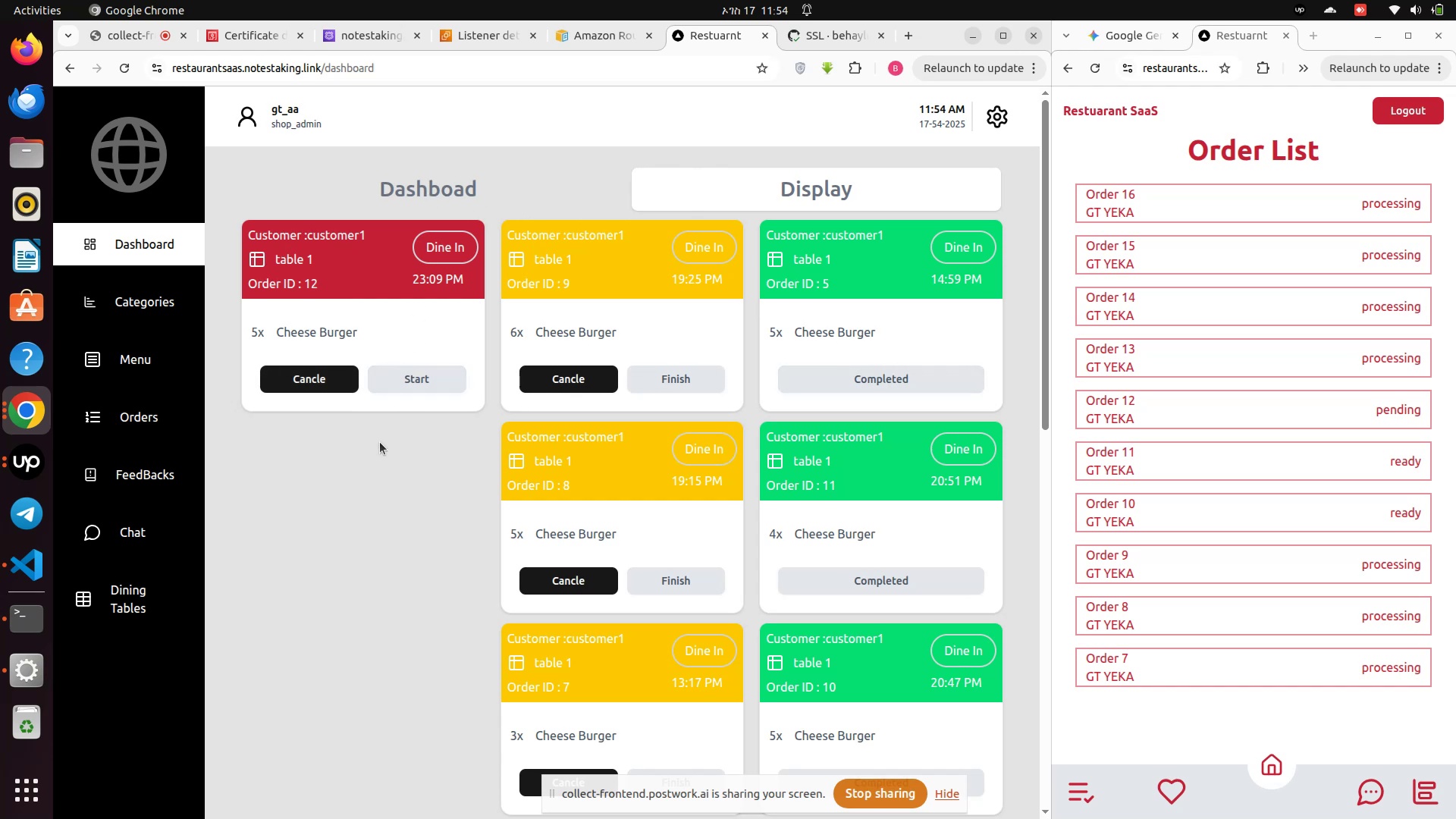 
wait(5.26)
 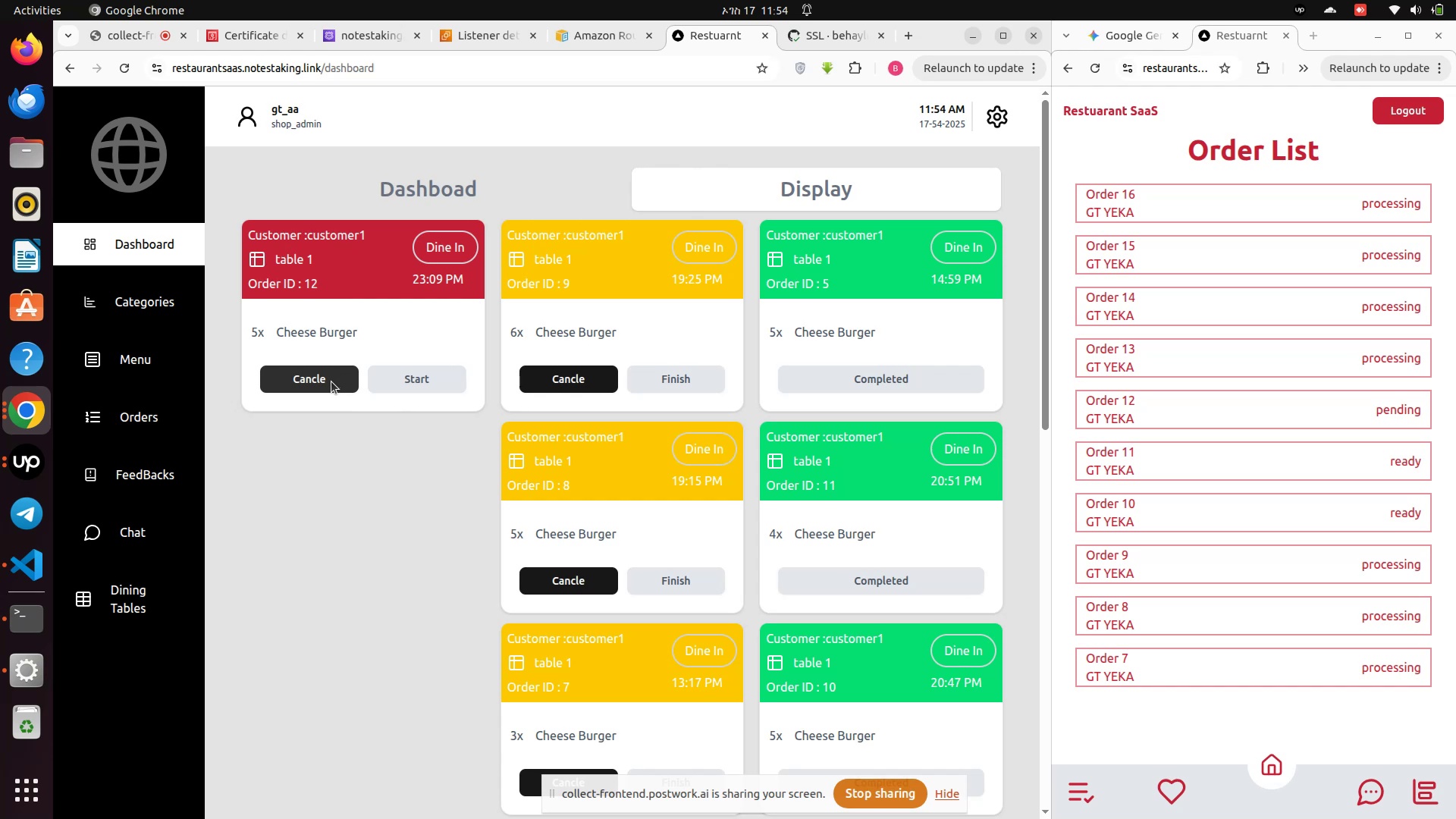 
right_click([339, 433])
 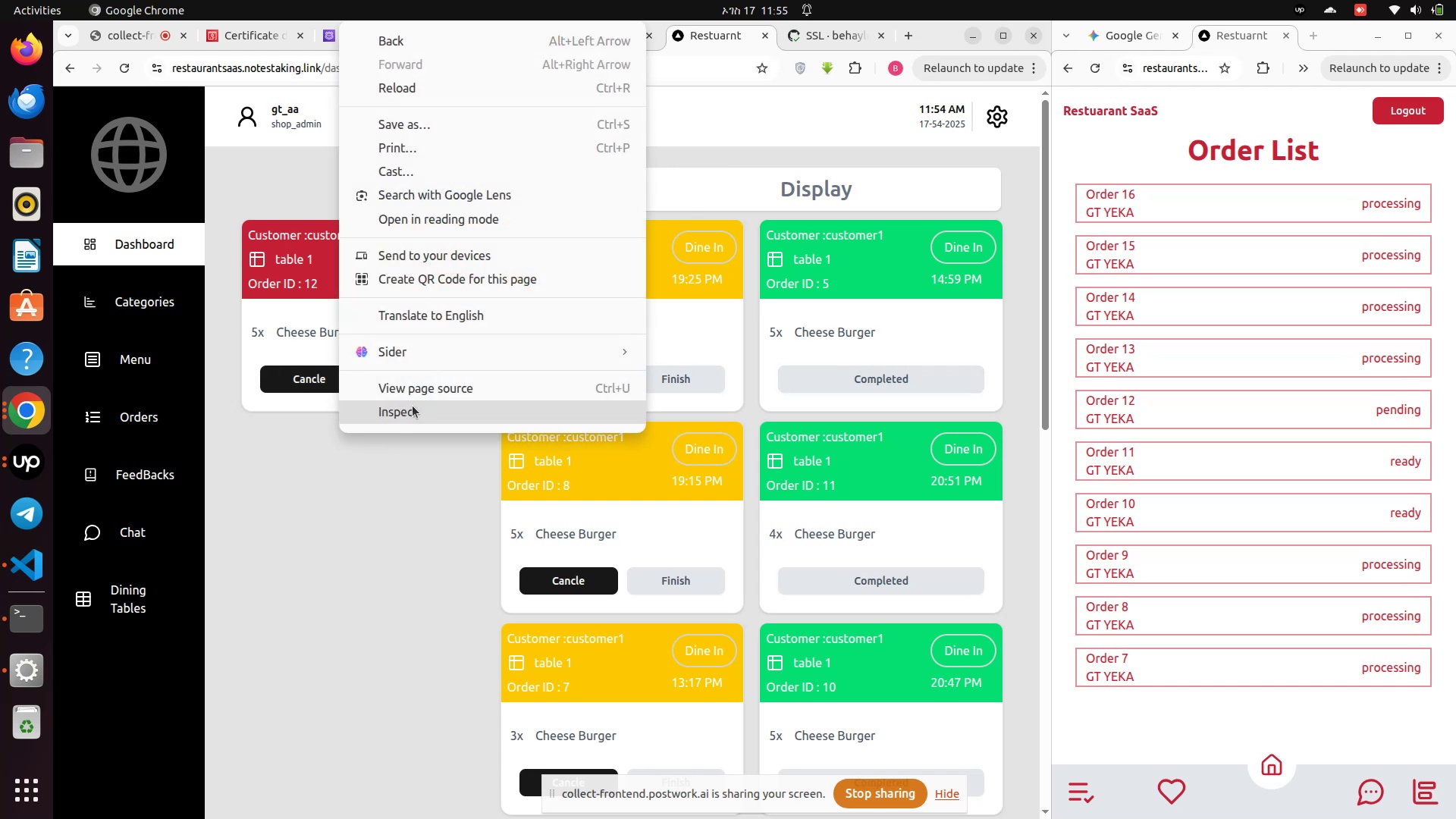 
left_click([413, 406])
 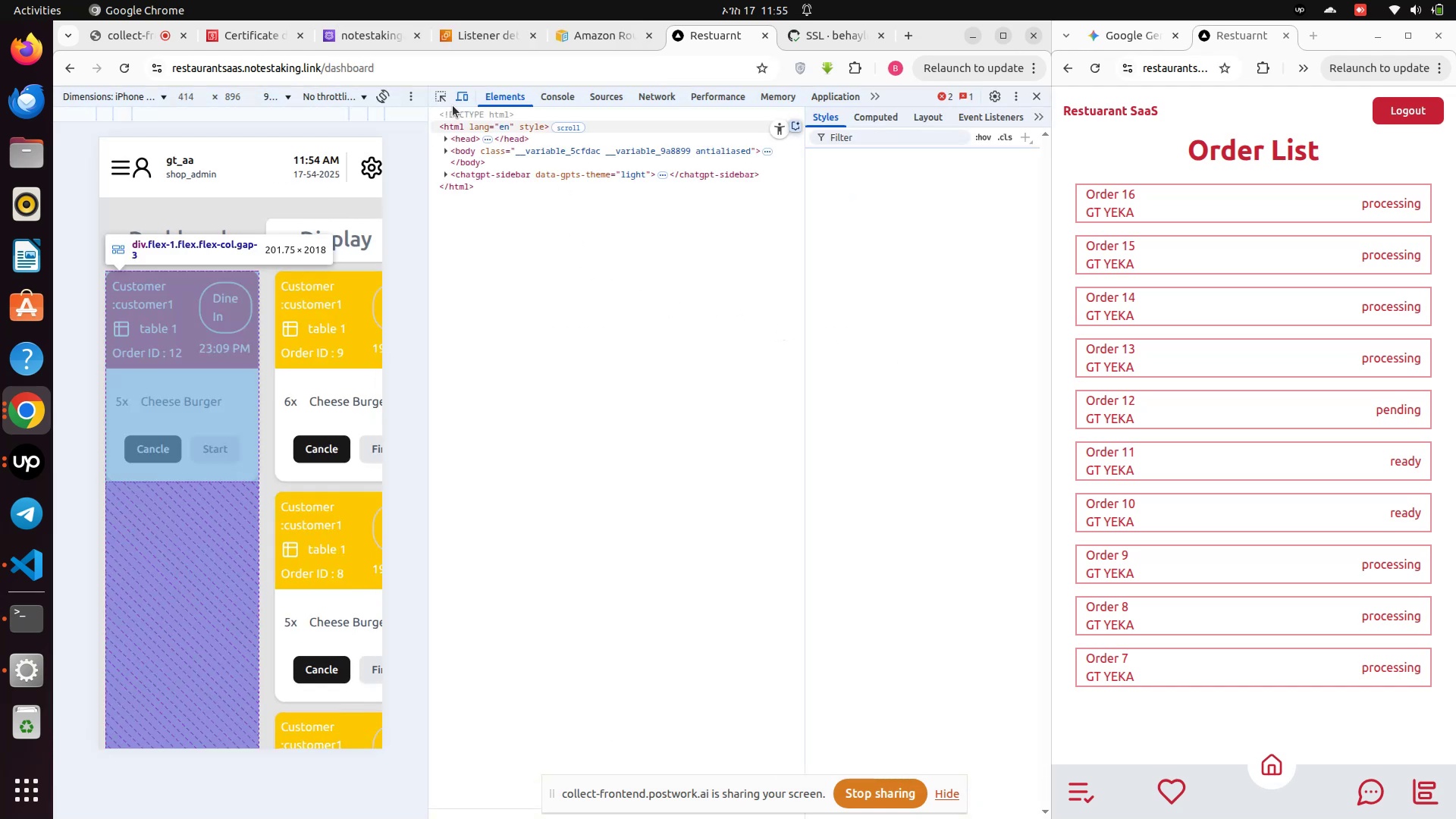 
left_click([458, 98])
 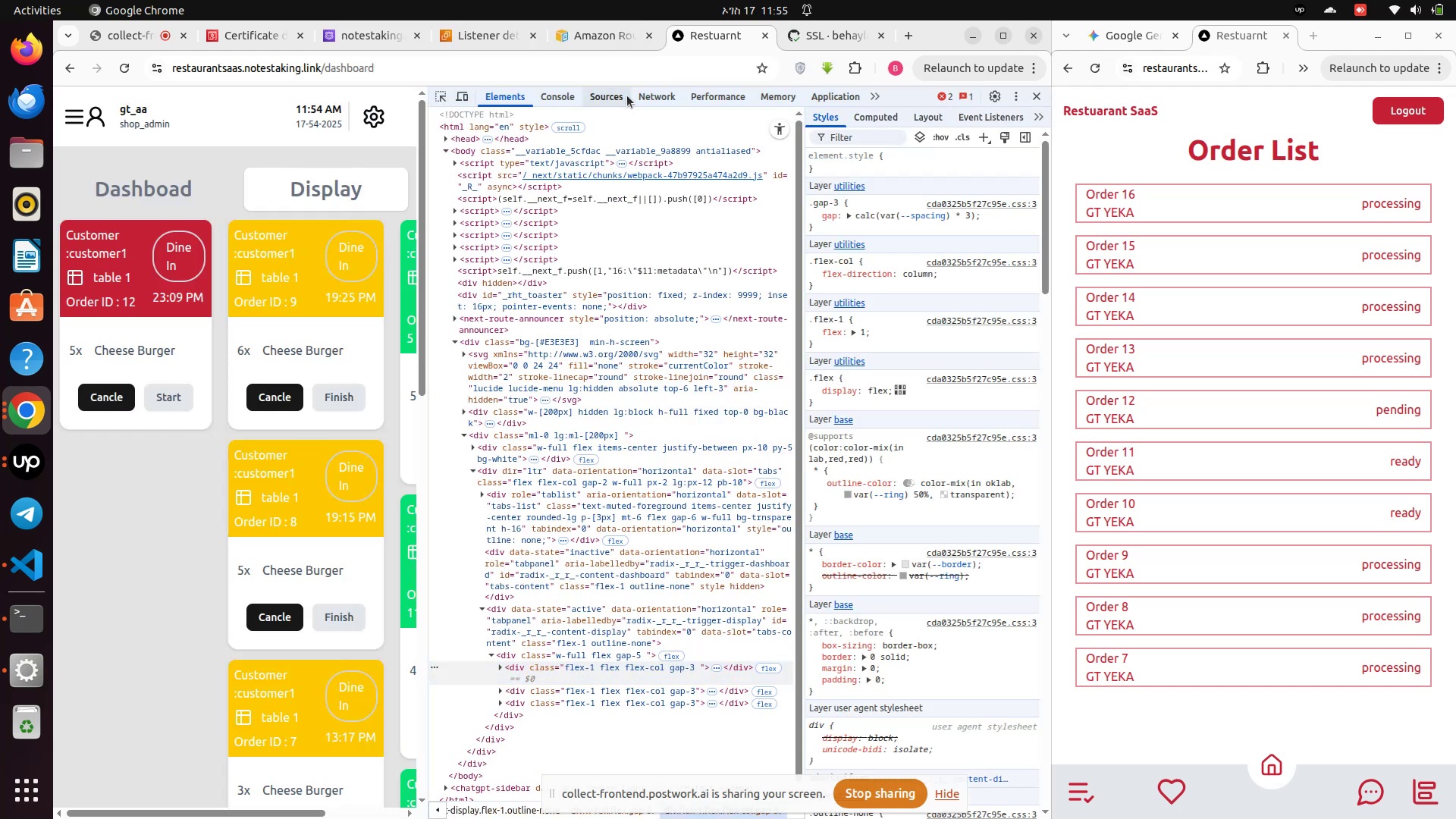 
left_click([639, 96])
 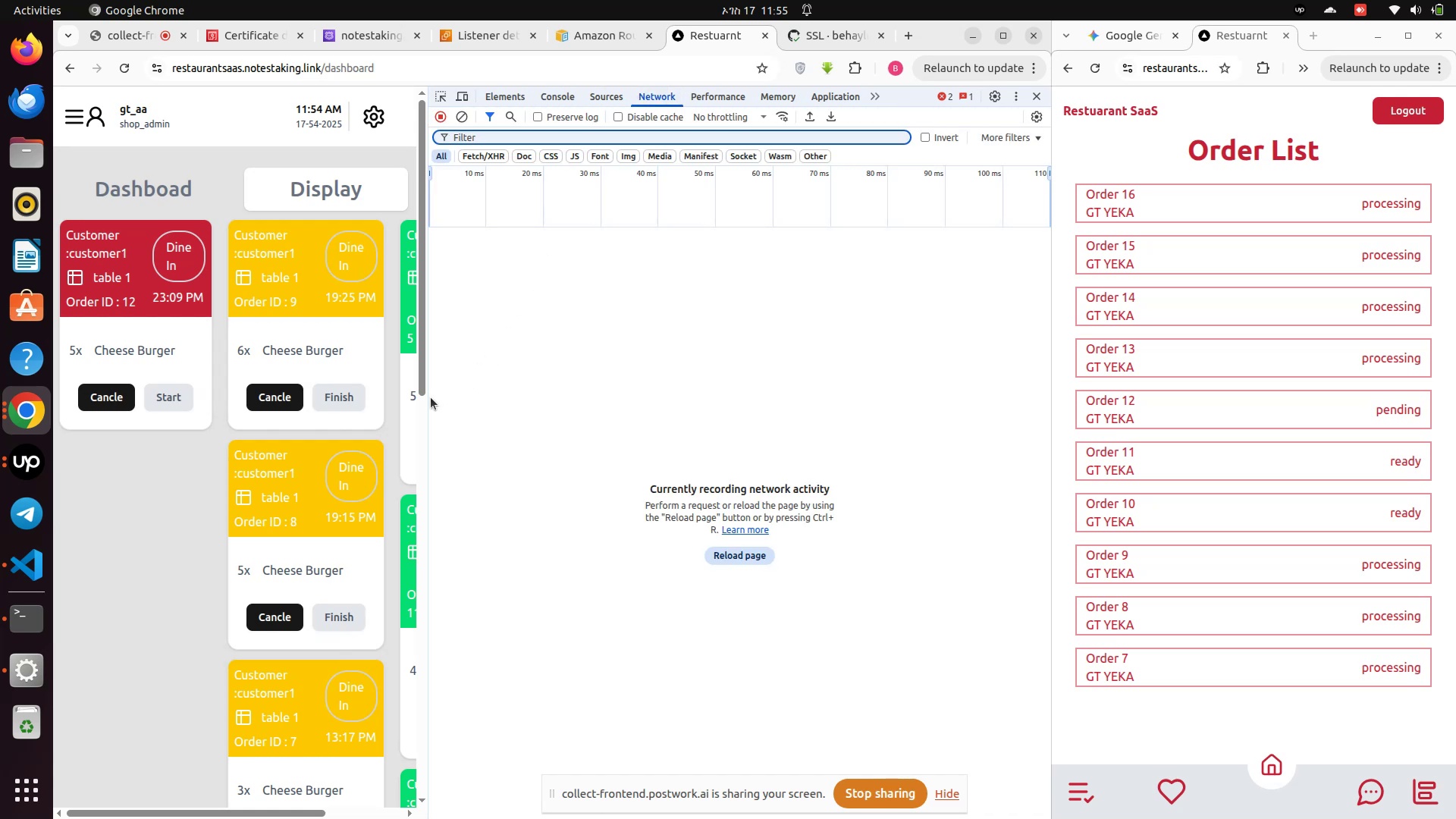 
left_click_drag(start_coordinate=[429, 400], to_coordinate=[689, 399])
 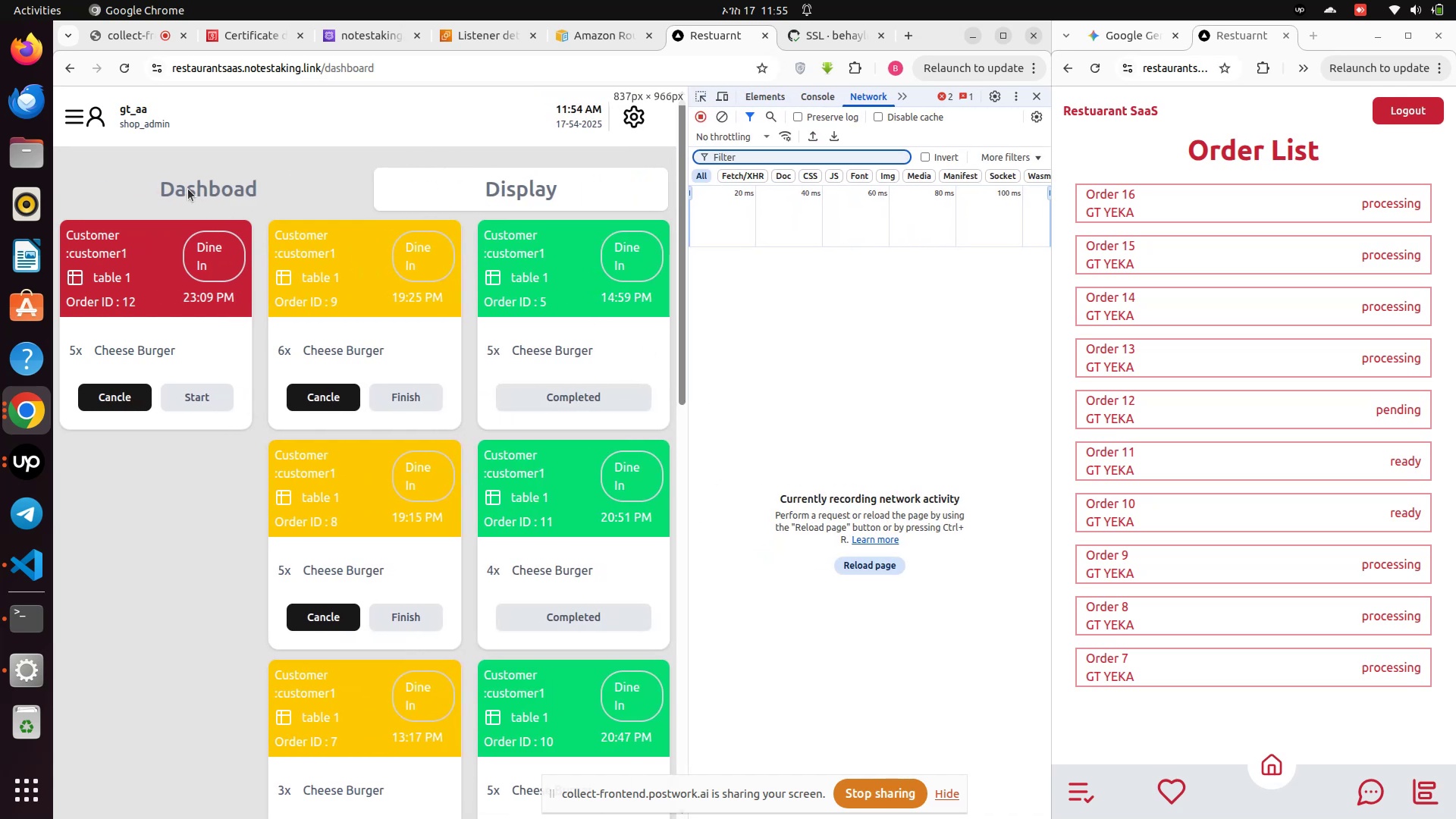 
left_click([184, 187])
 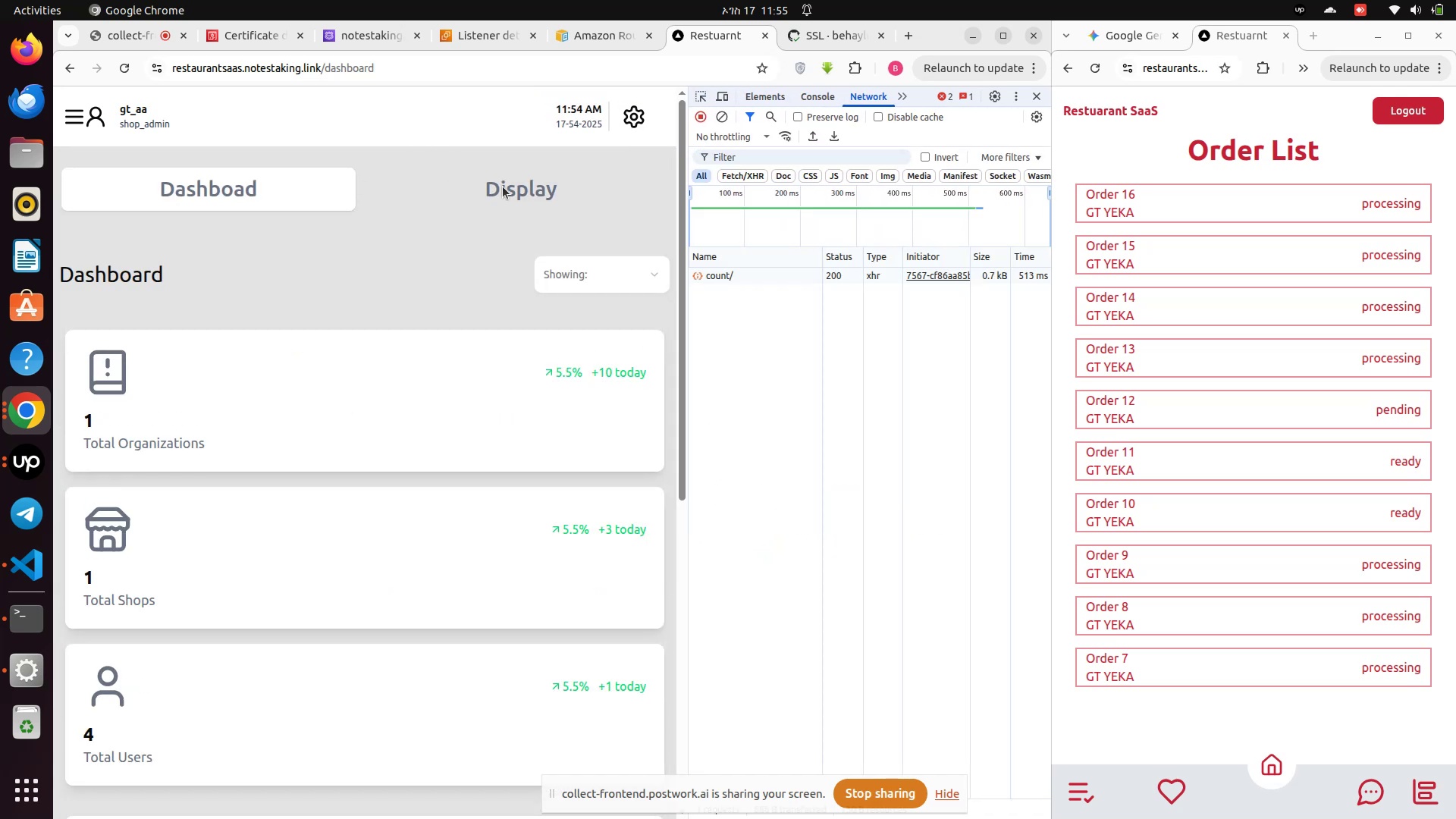 
left_click([504, 187])
 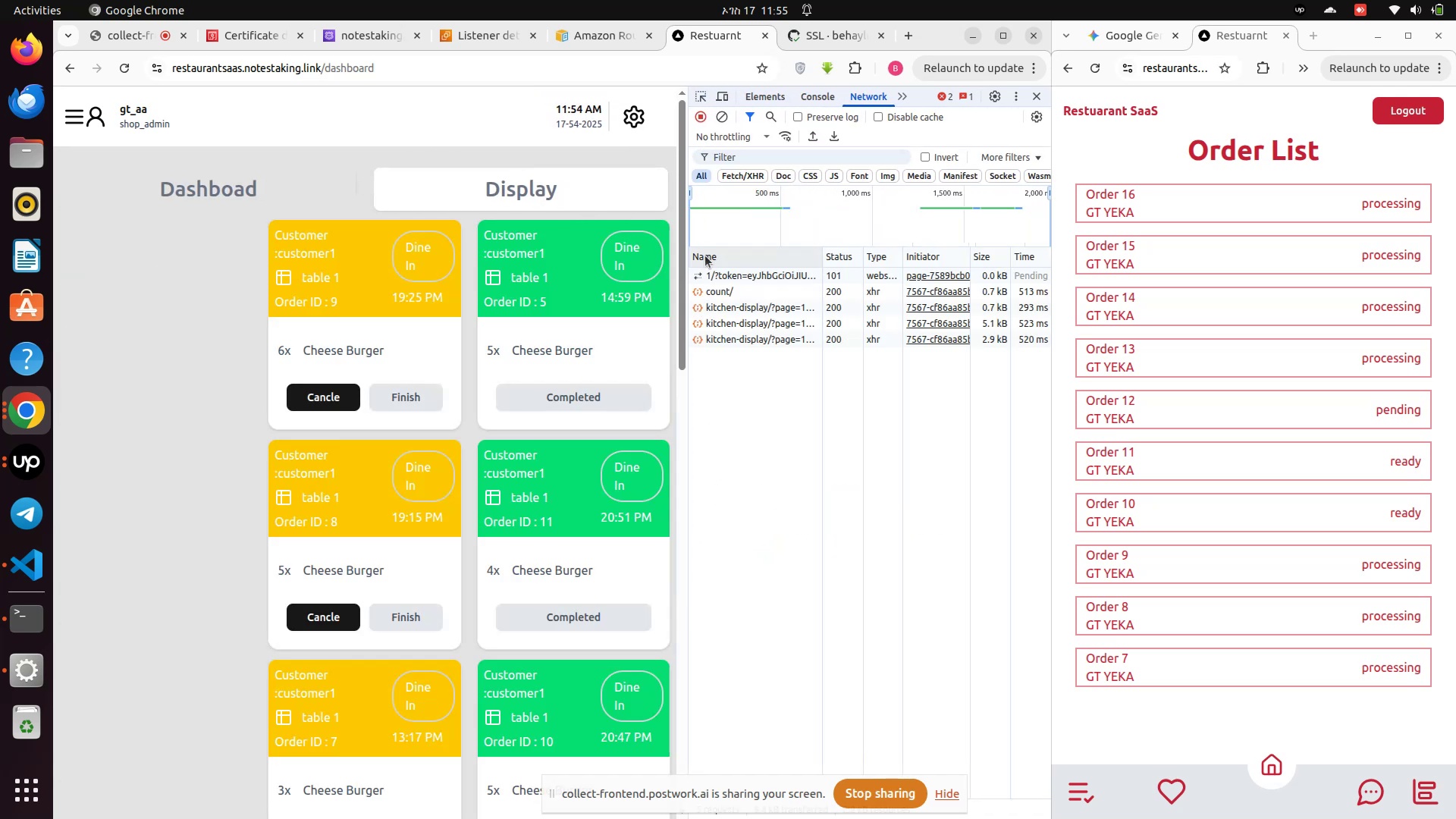 
left_click([721, 275])
 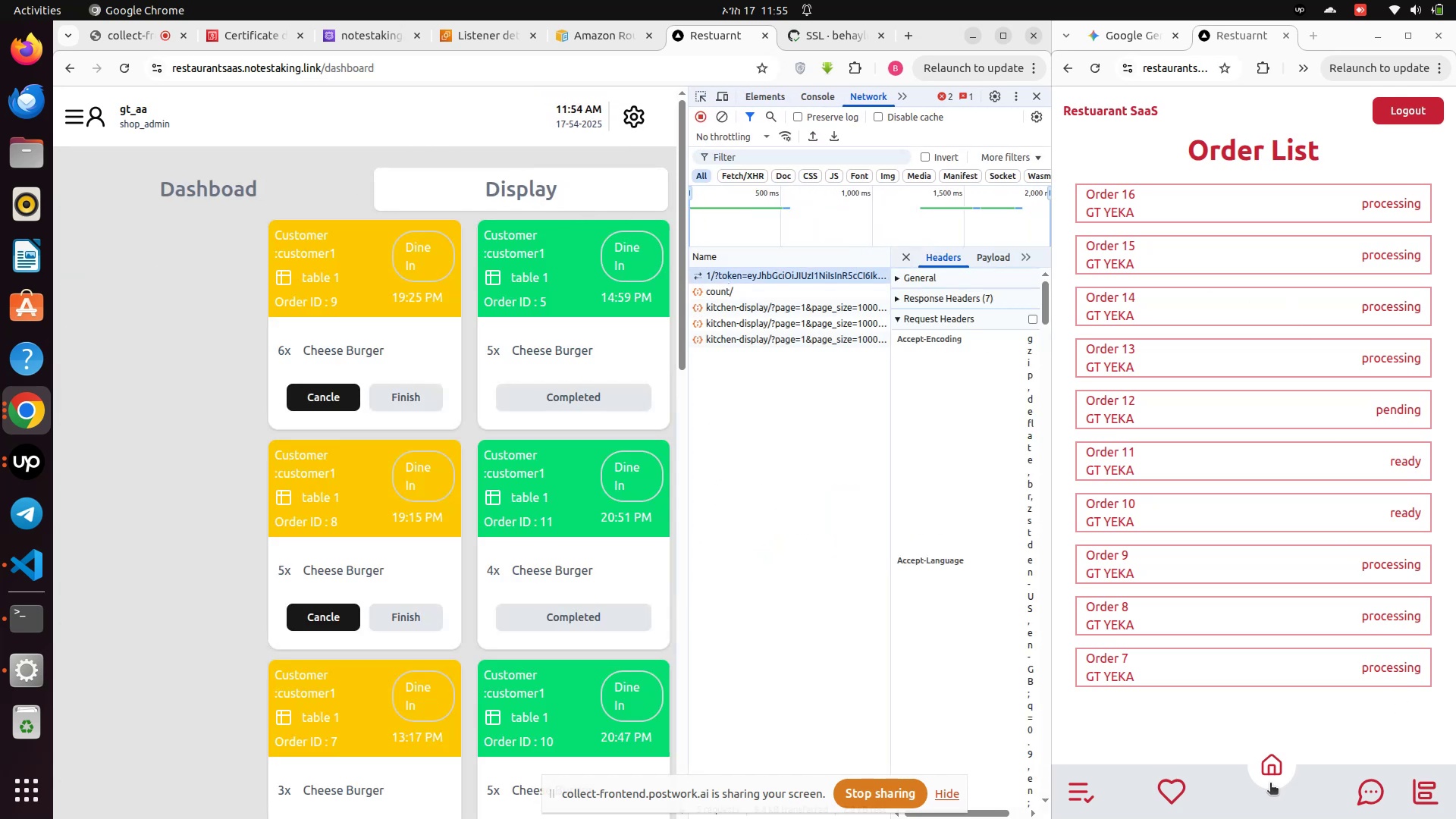 
left_click([1266, 768])
 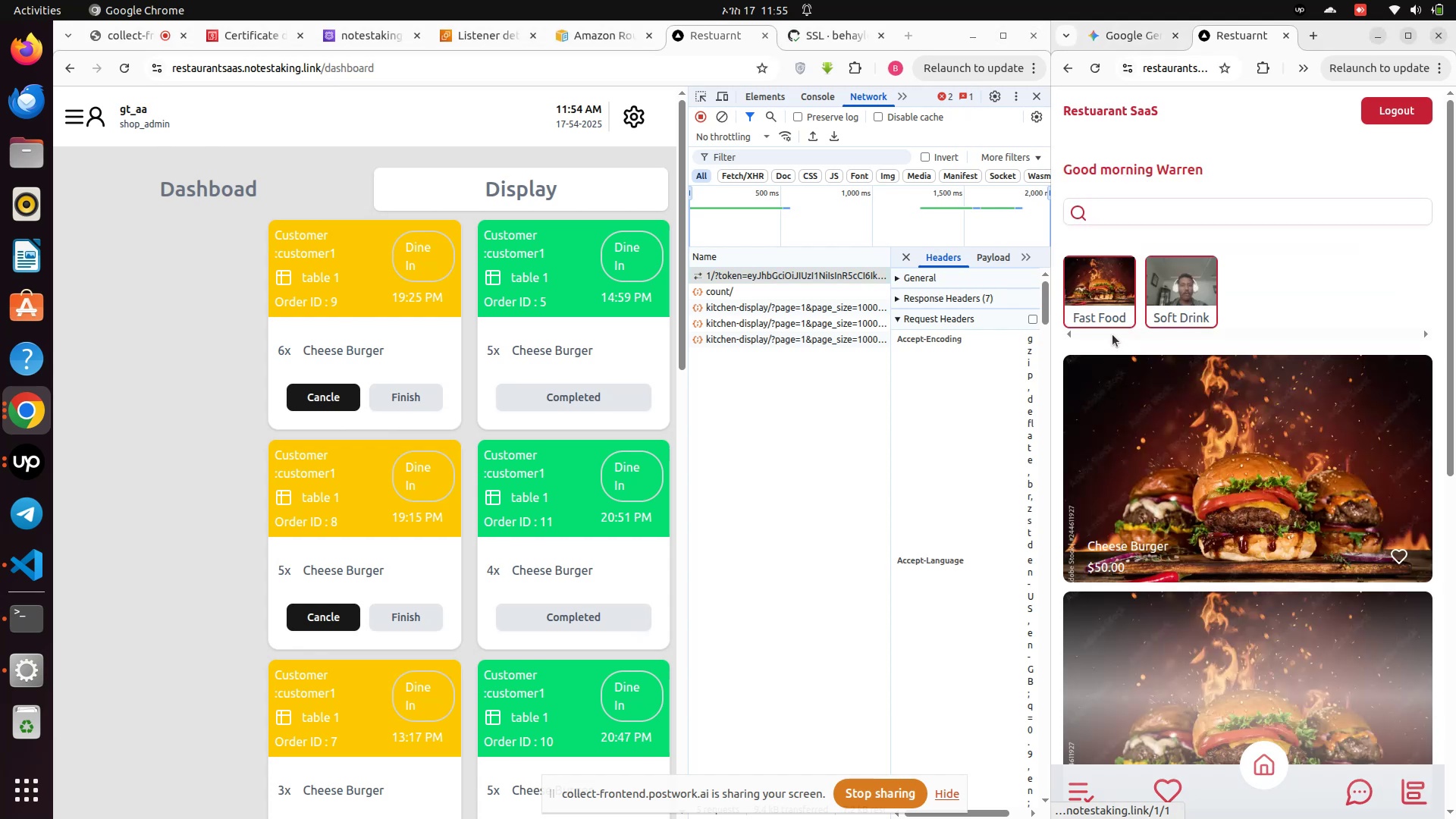 
left_click([1110, 315])
 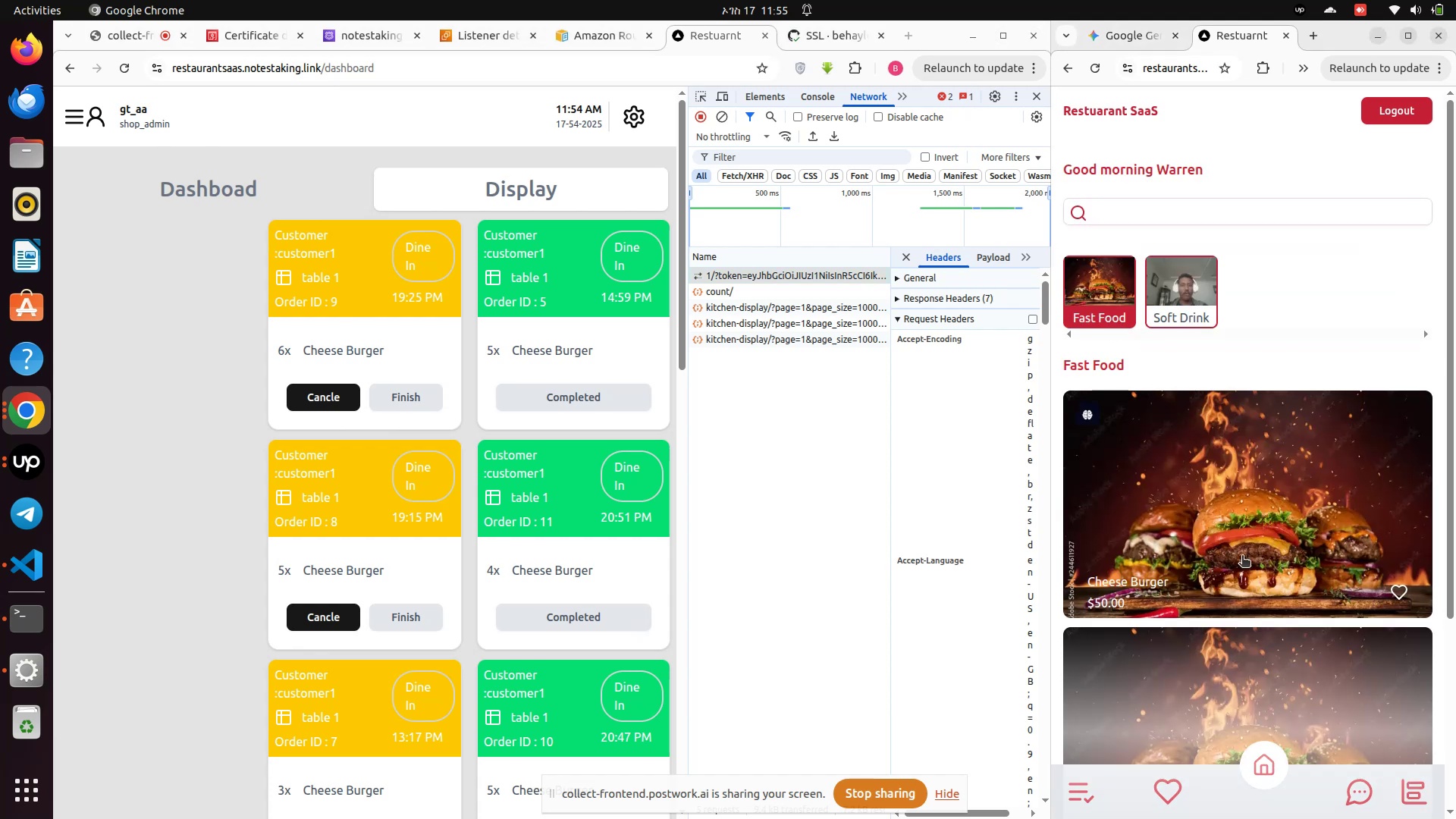 
left_click([1243, 559])
 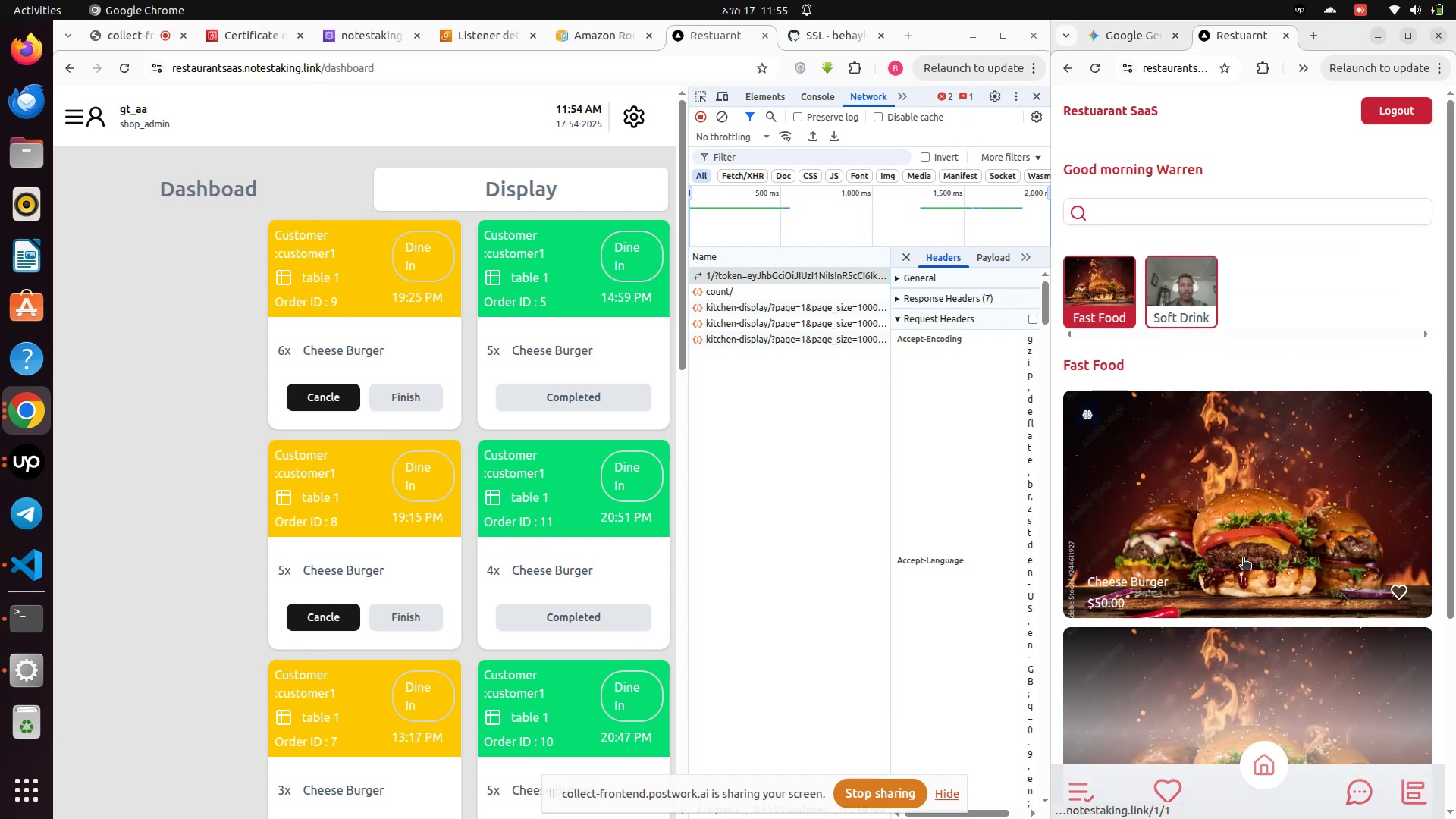 
mouse_move([1211, 523])
 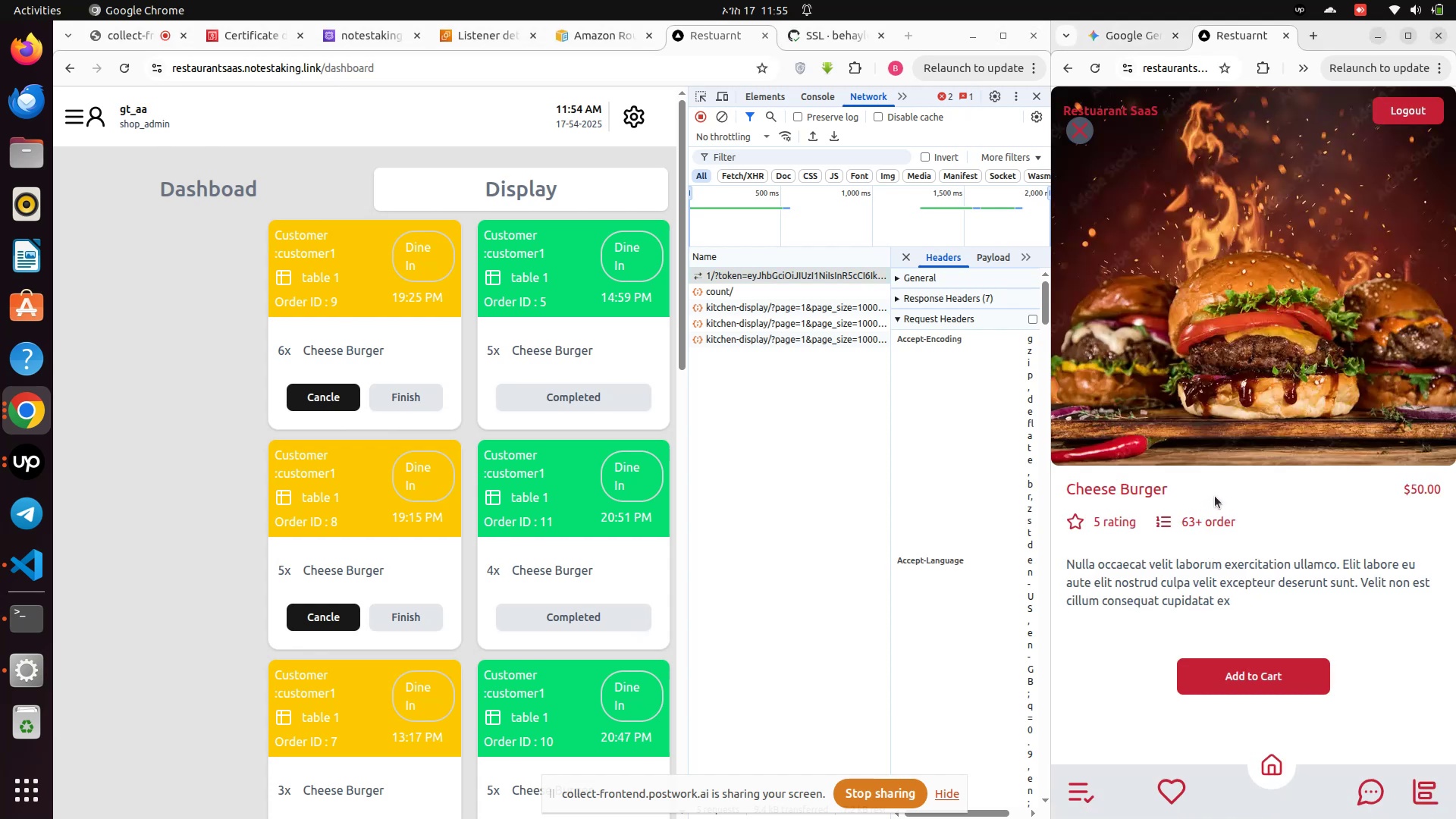 
scroll: coordinate [1250, 552], scroll_direction: down, amount: 1.0
 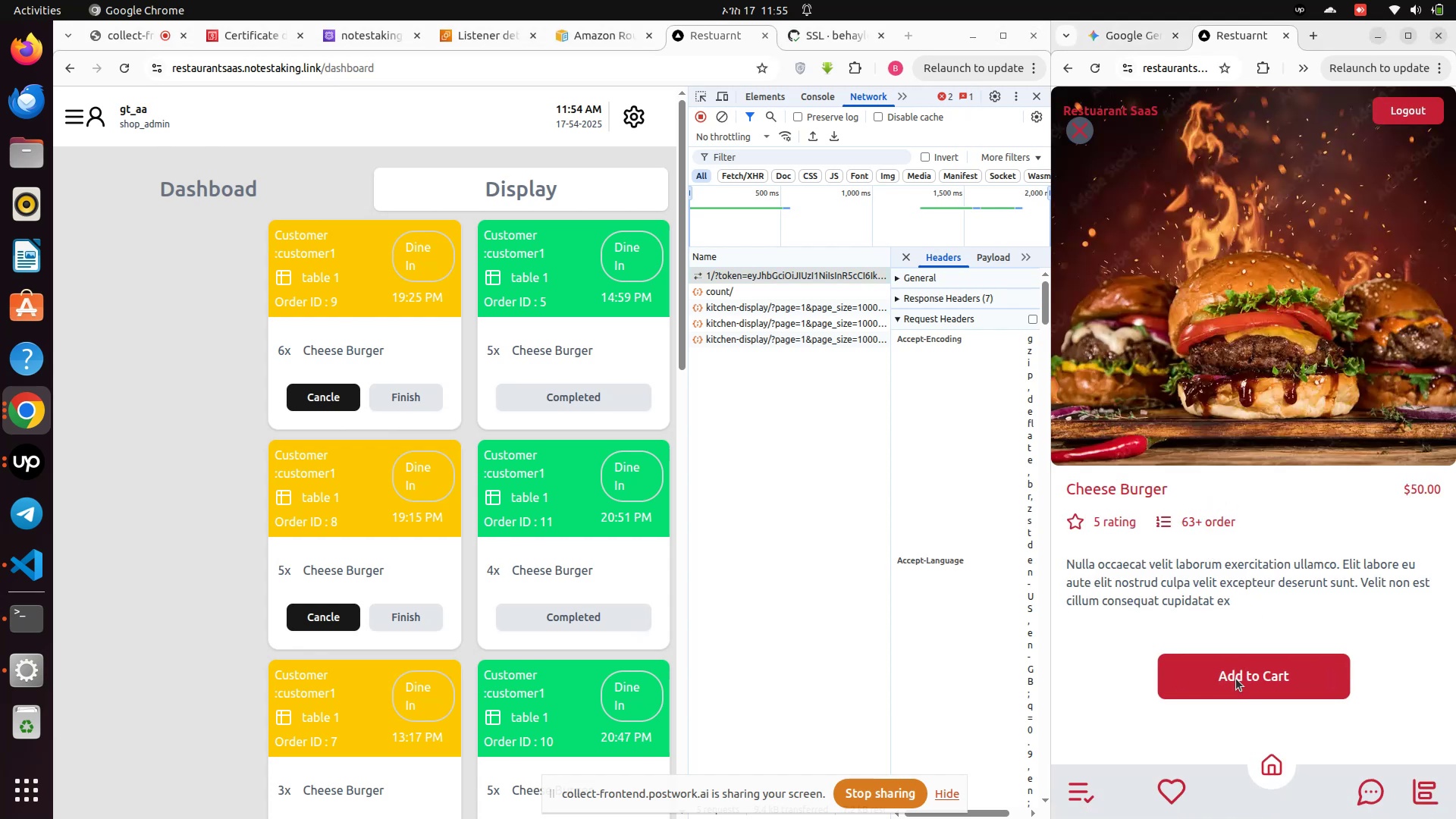 
left_click([1236, 679])
 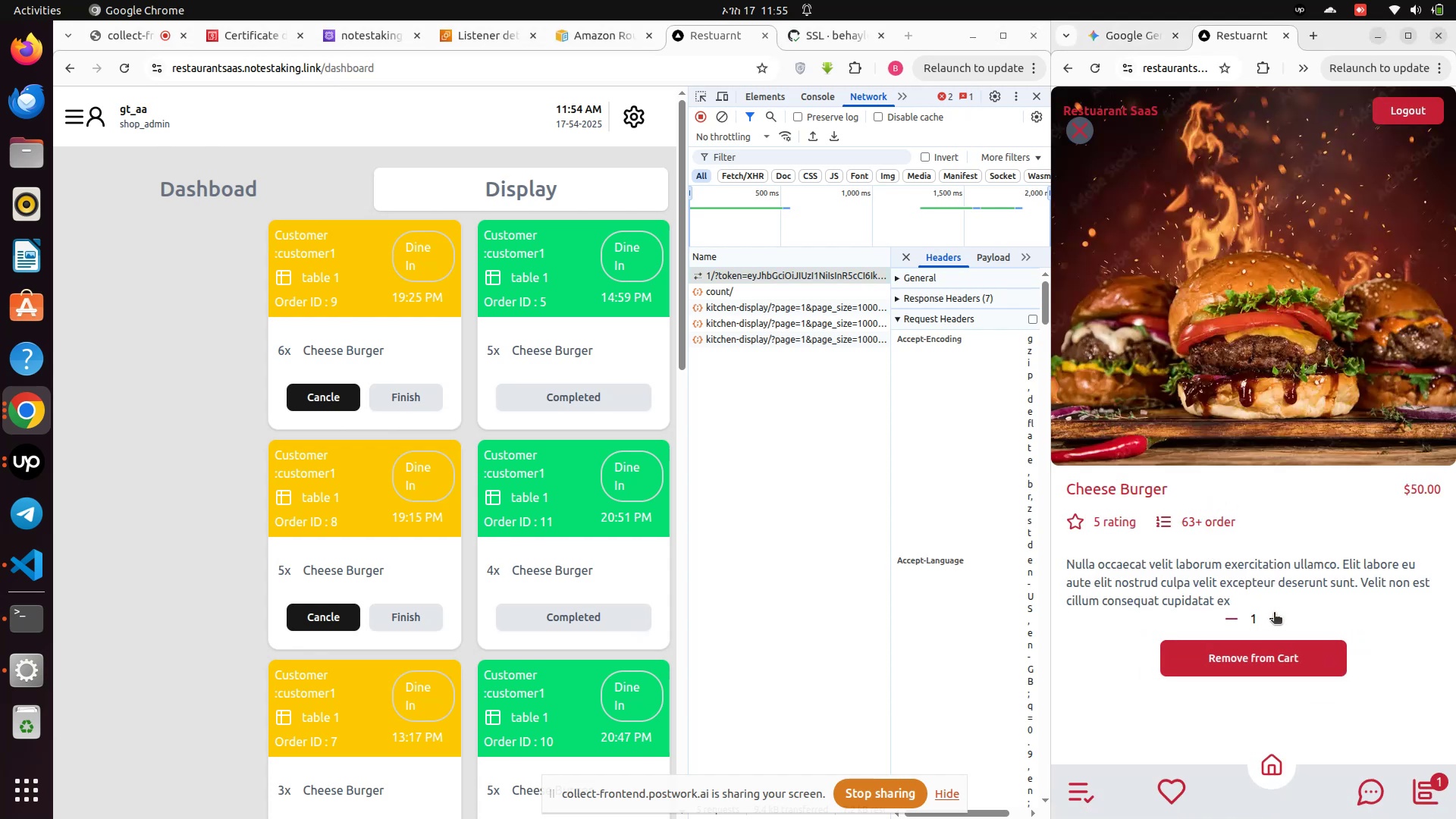 
left_click([1277, 614])
 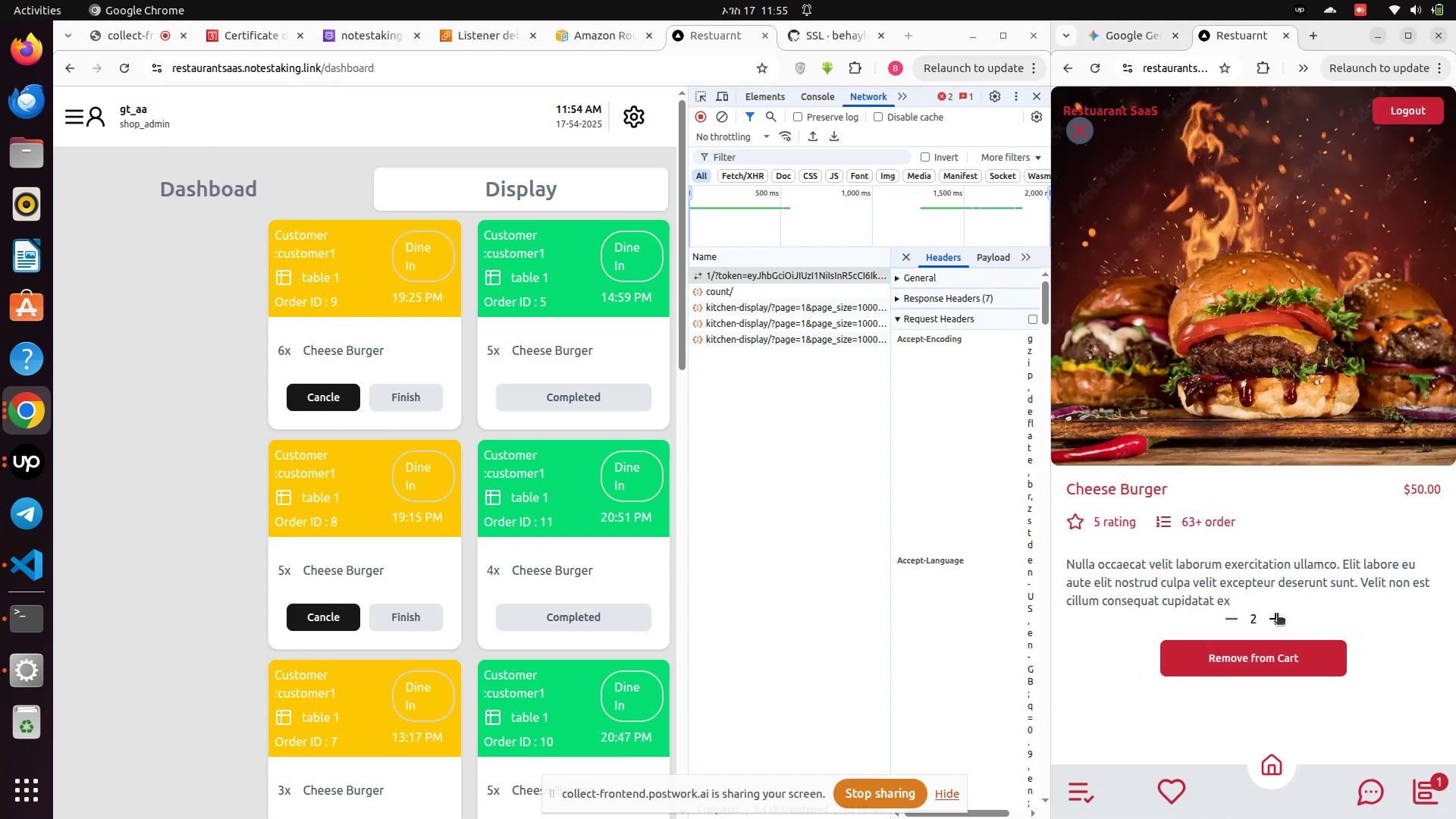 
left_click([1277, 614])
 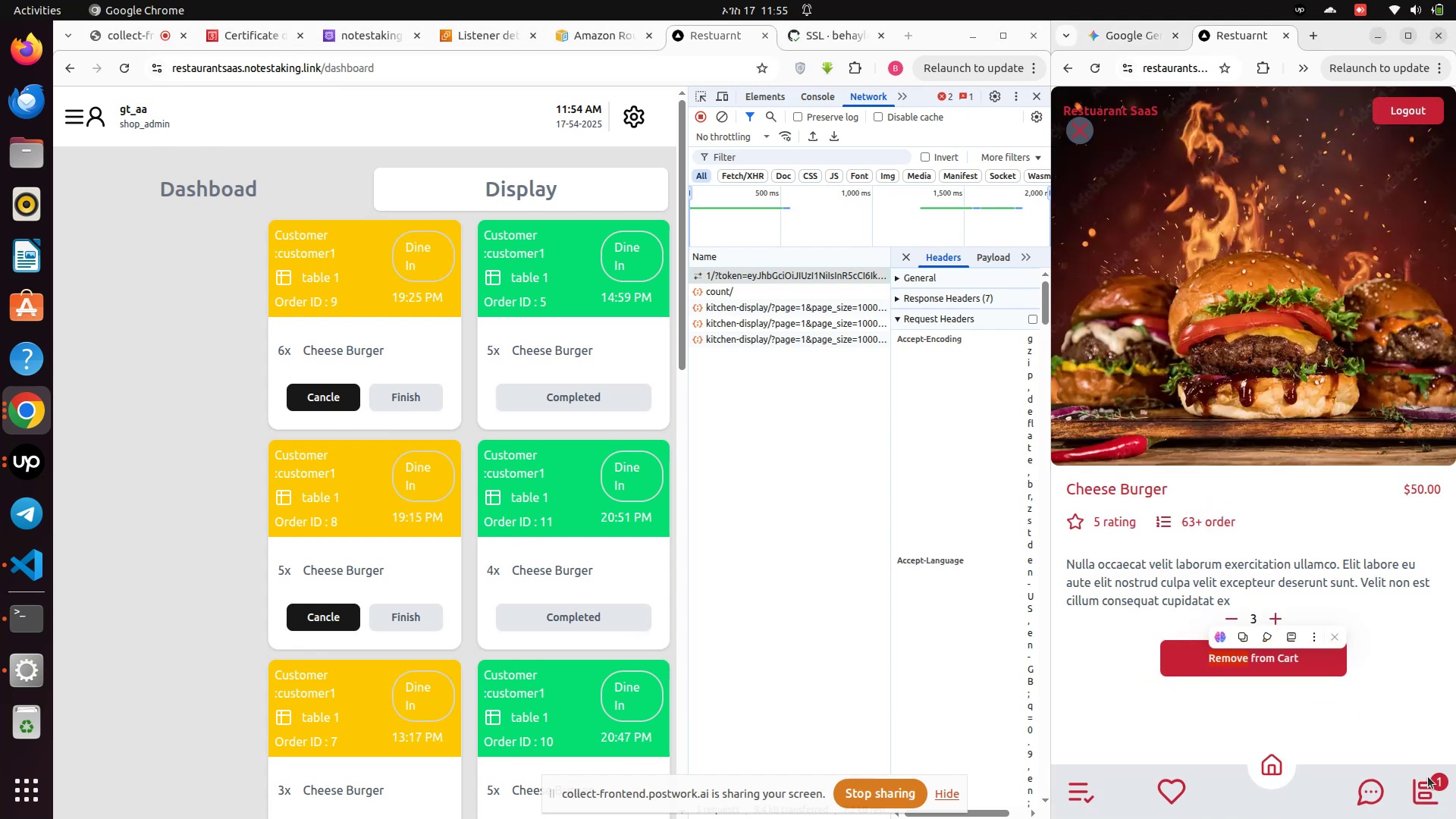 
left_click([1420, 801])
 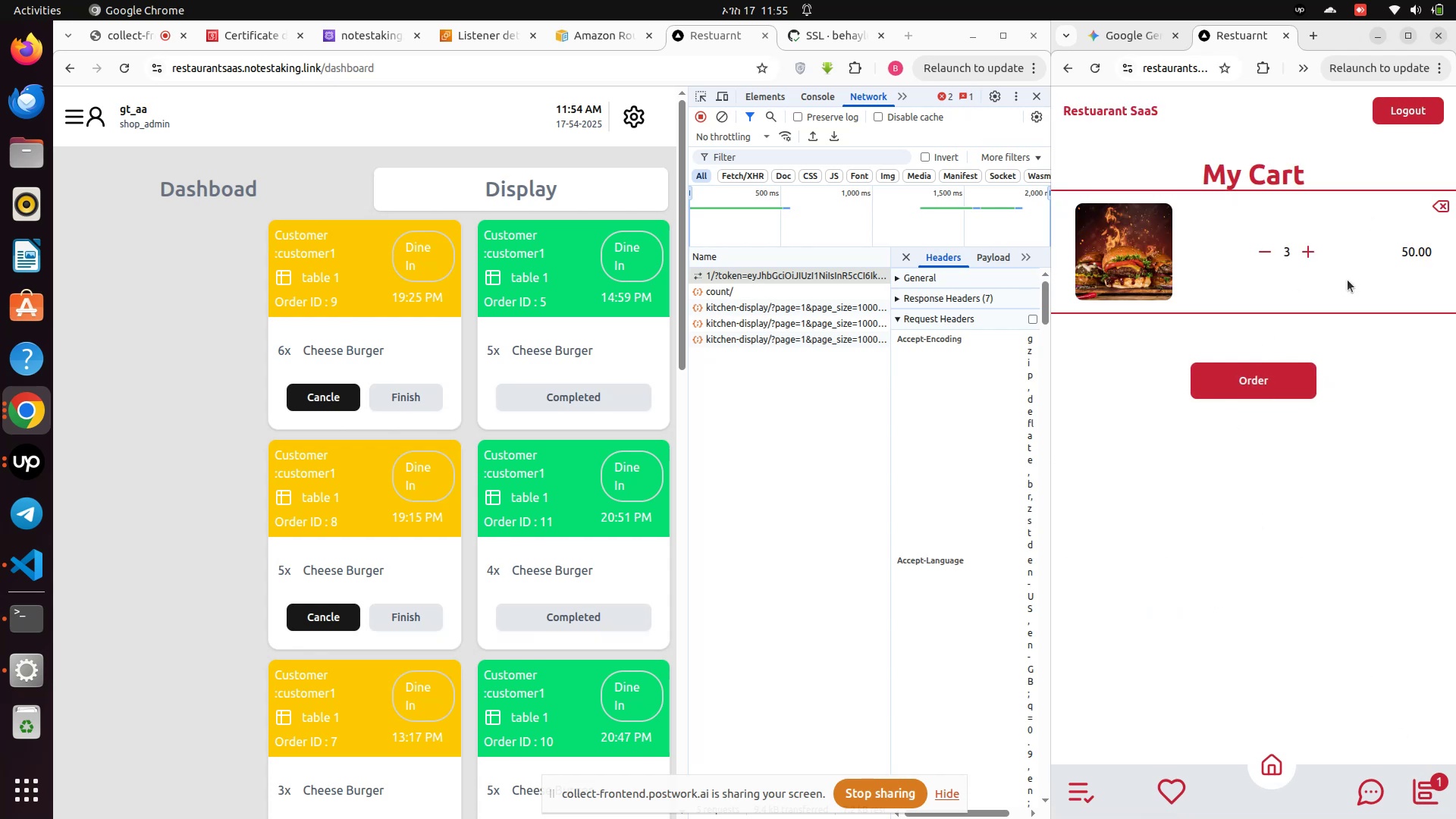 
left_click([1308, 249])
 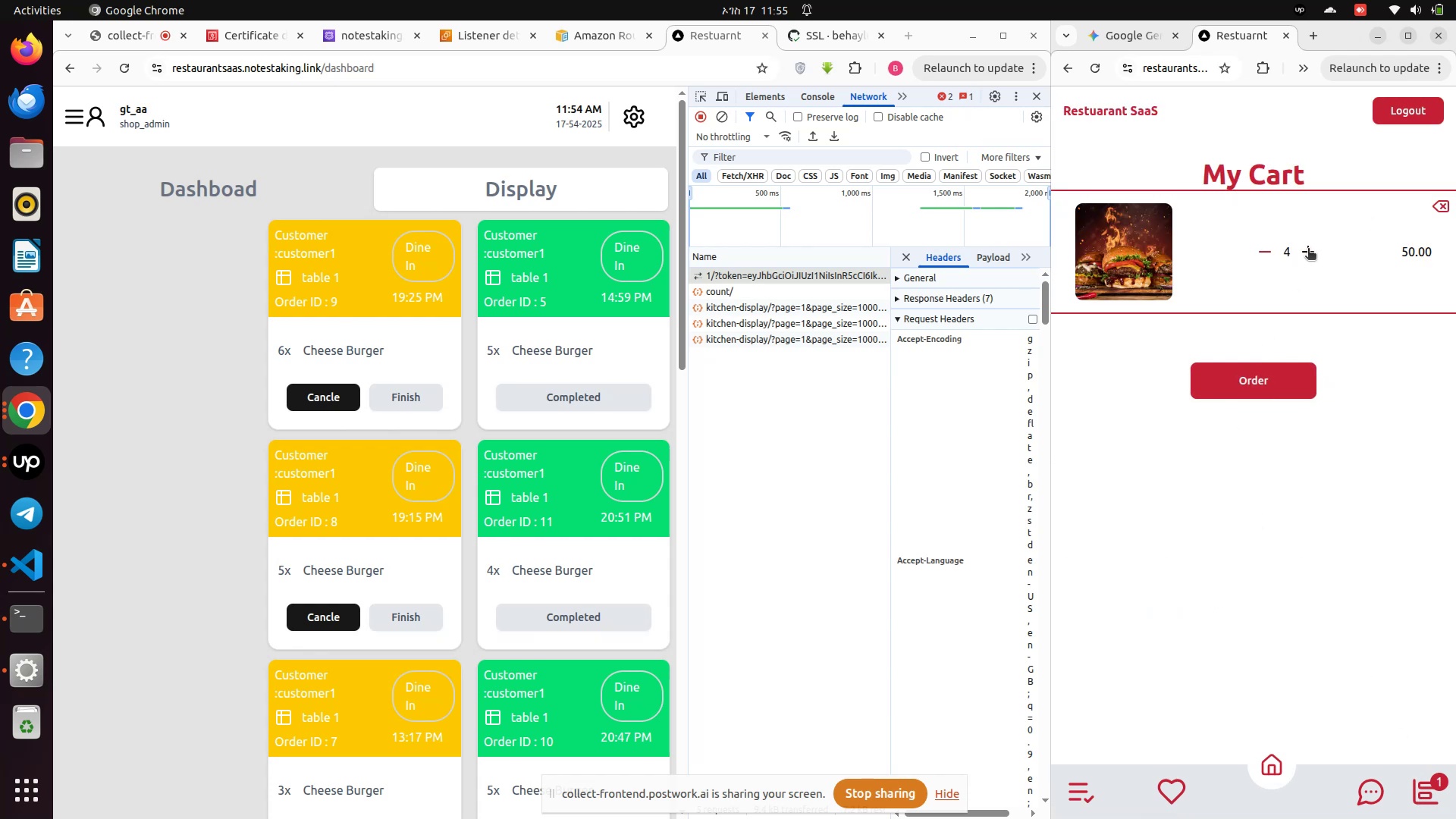 
left_click([1308, 249])
 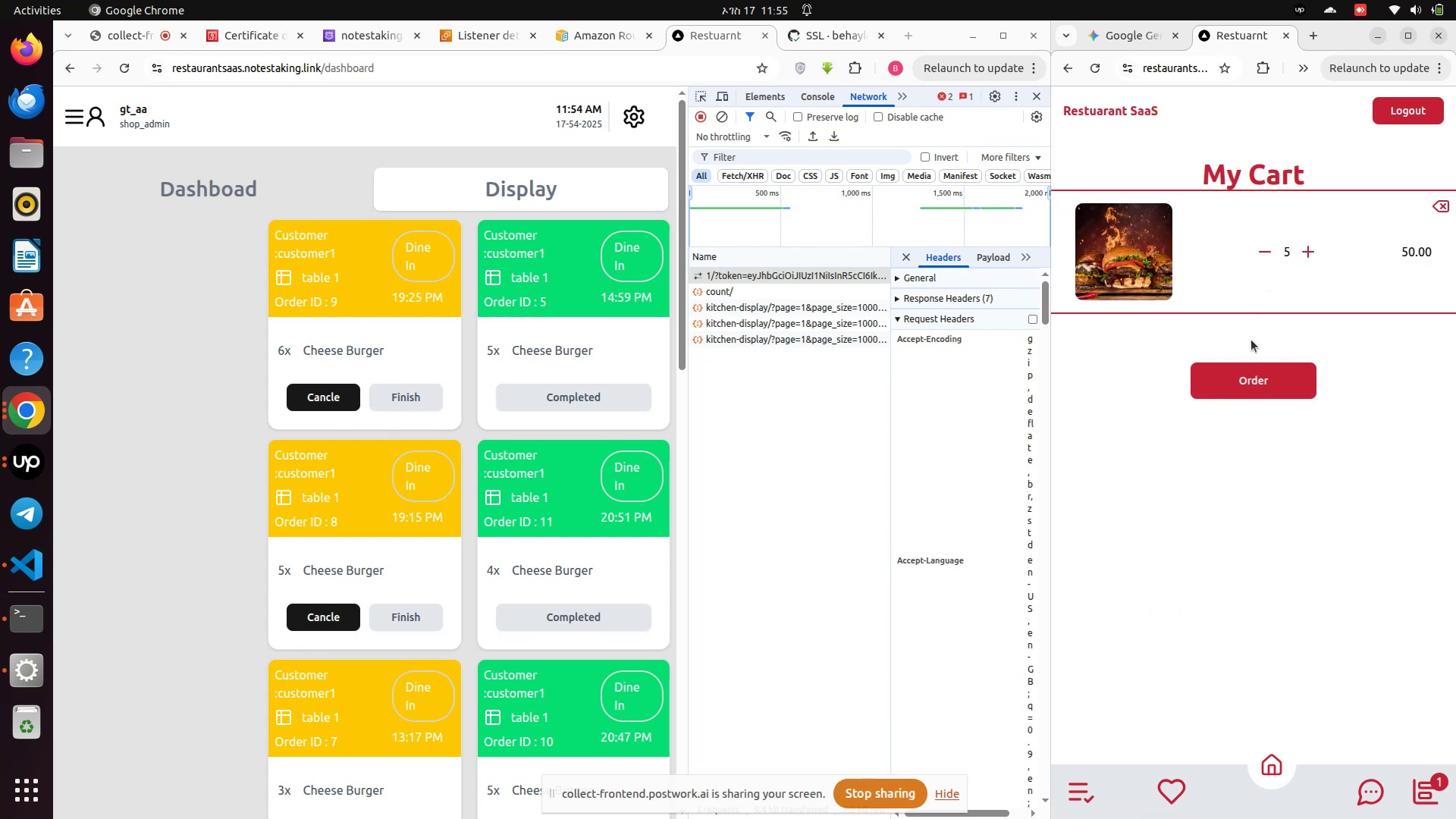 
mouse_move([1249, 391])
 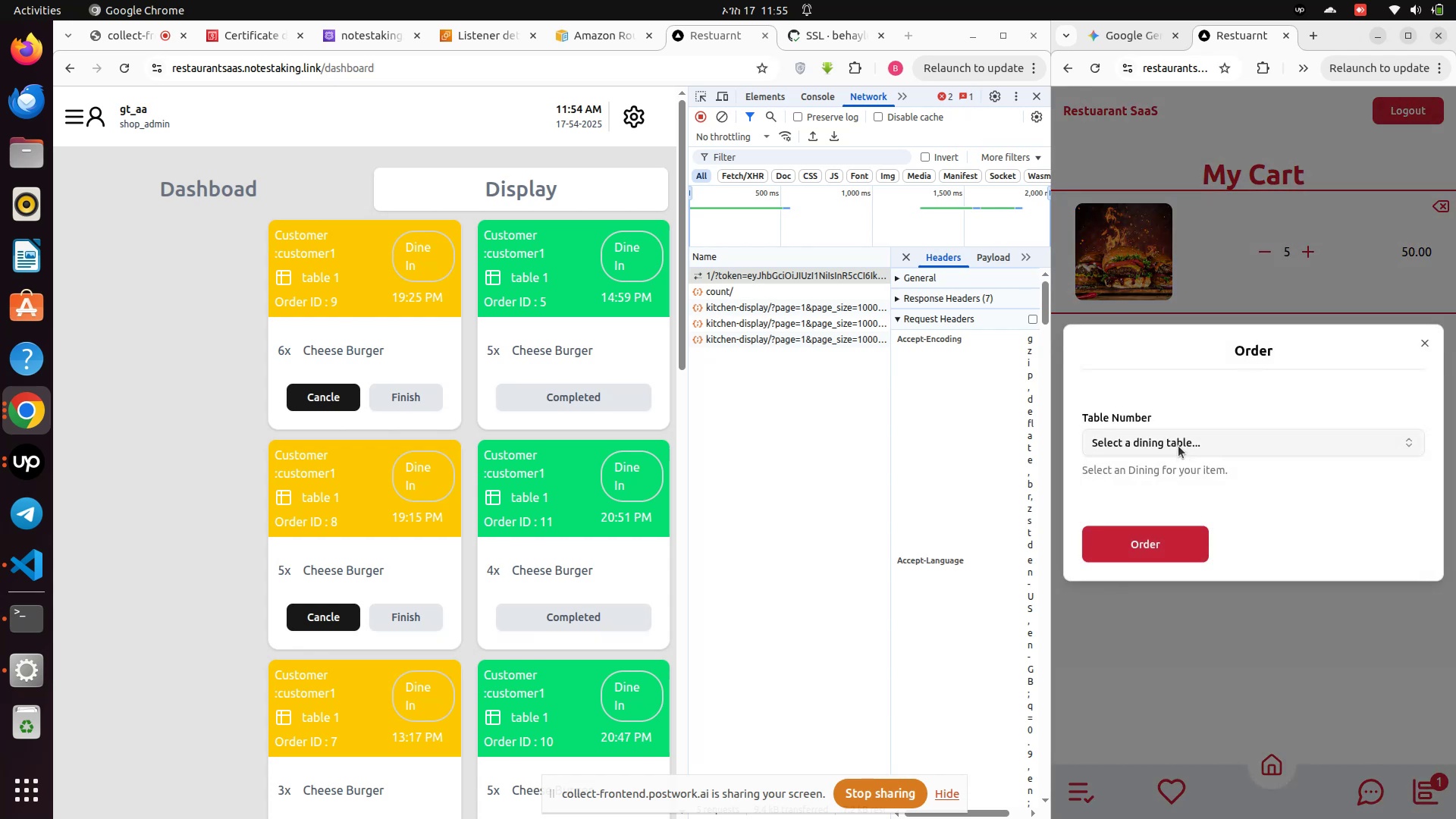 
left_click([1178, 445])
 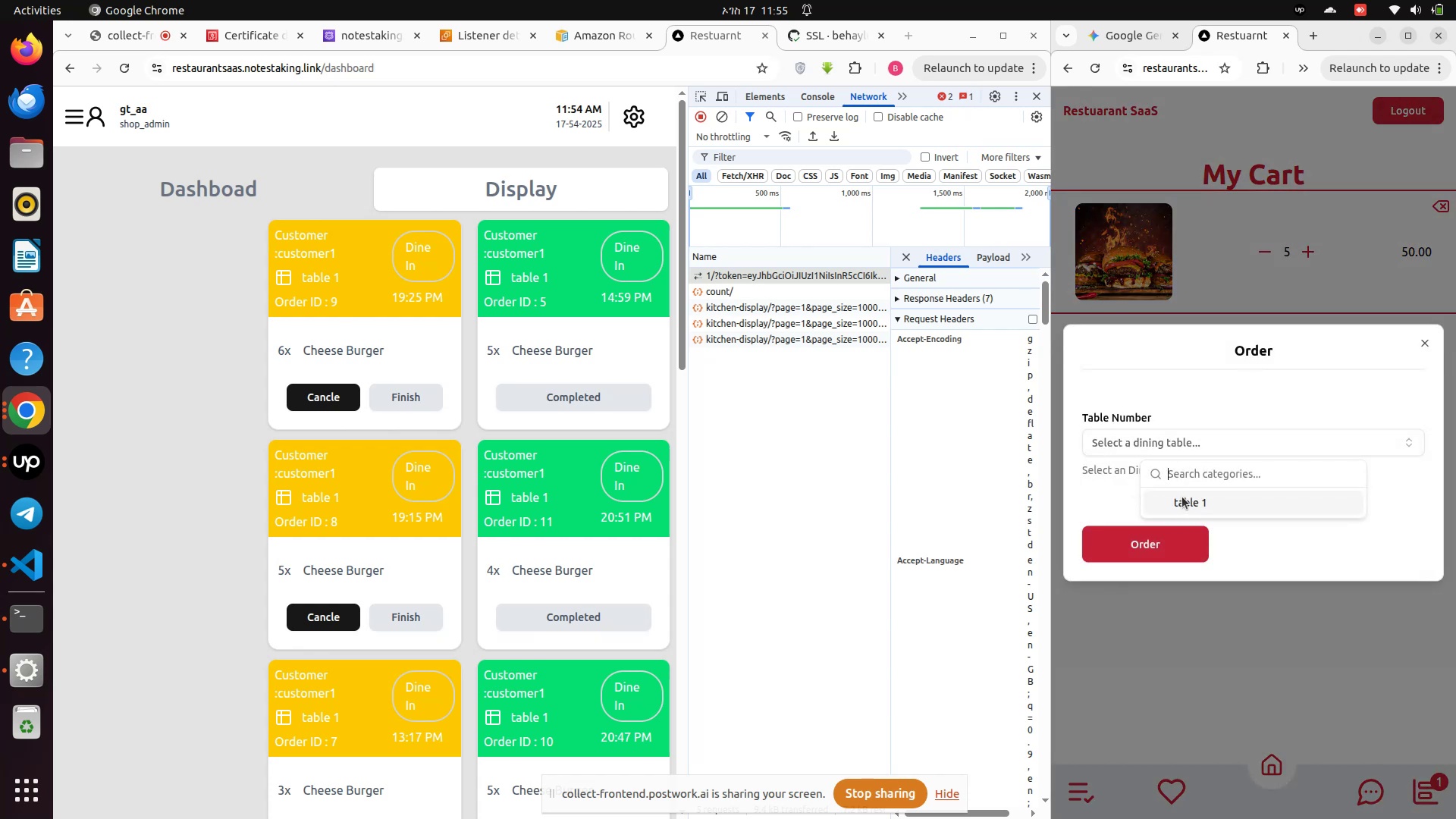 
left_click([1182, 497])
 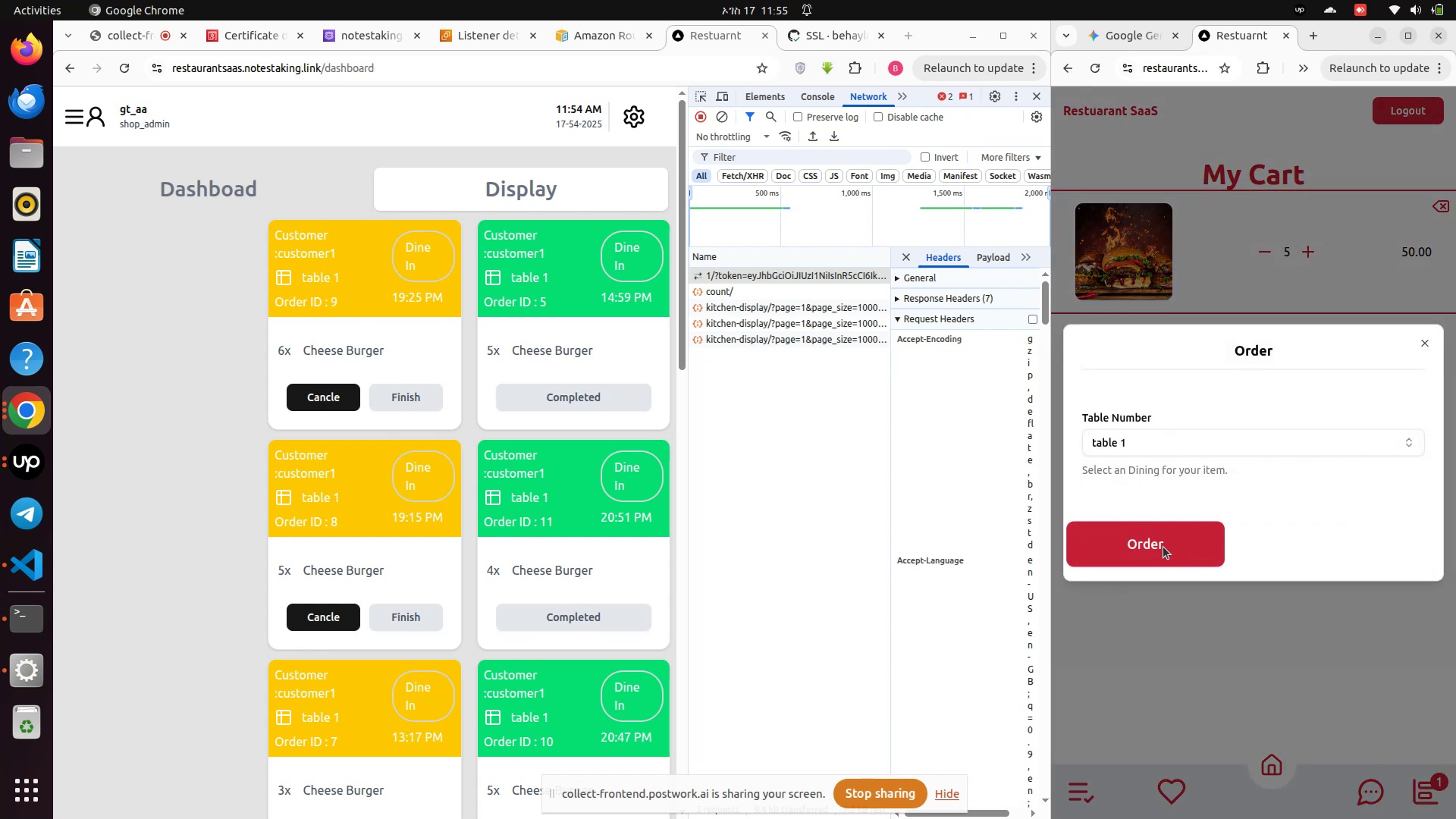 
left_click([1156, 547])
 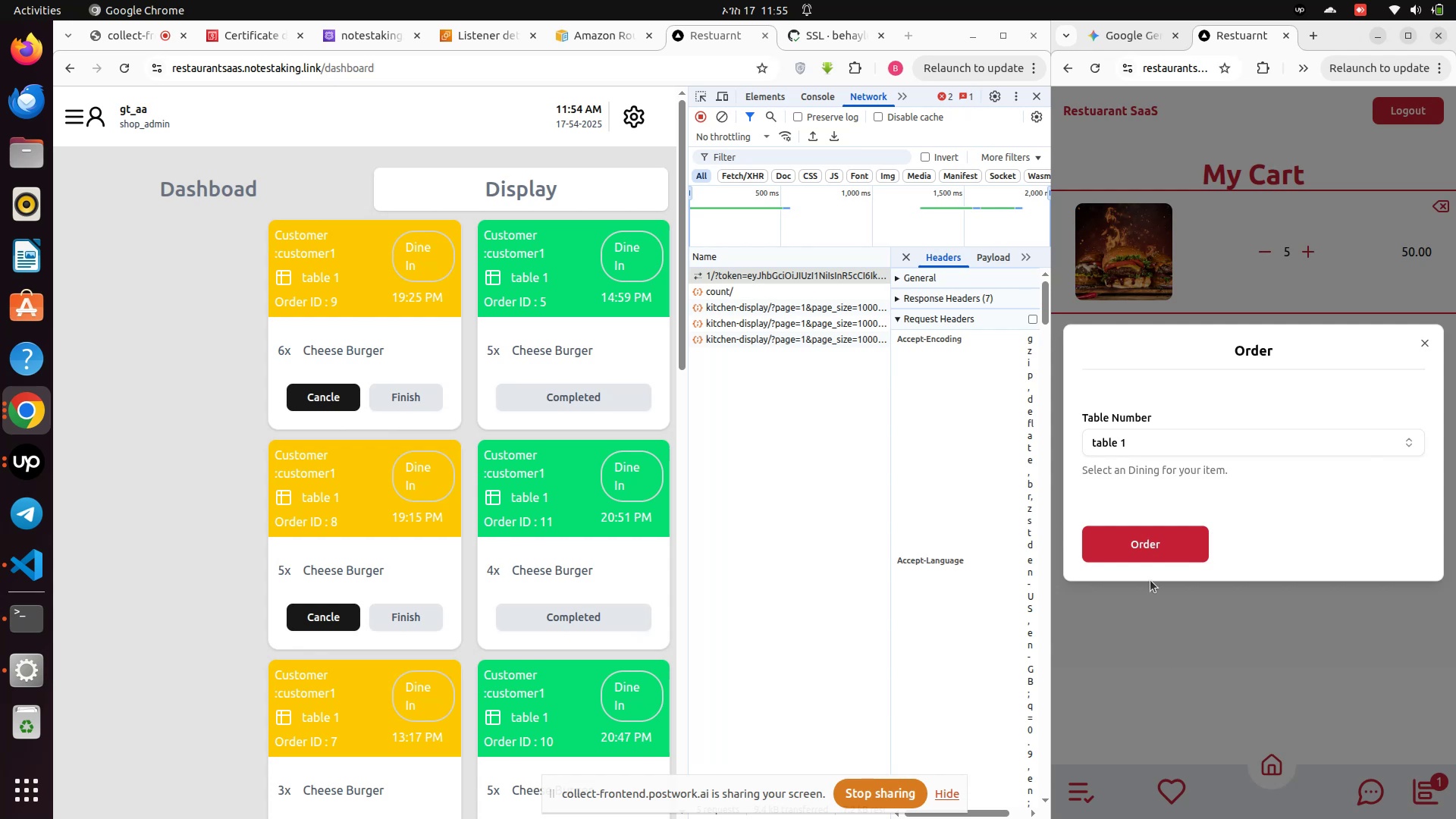 
left_click([1149, 545])
 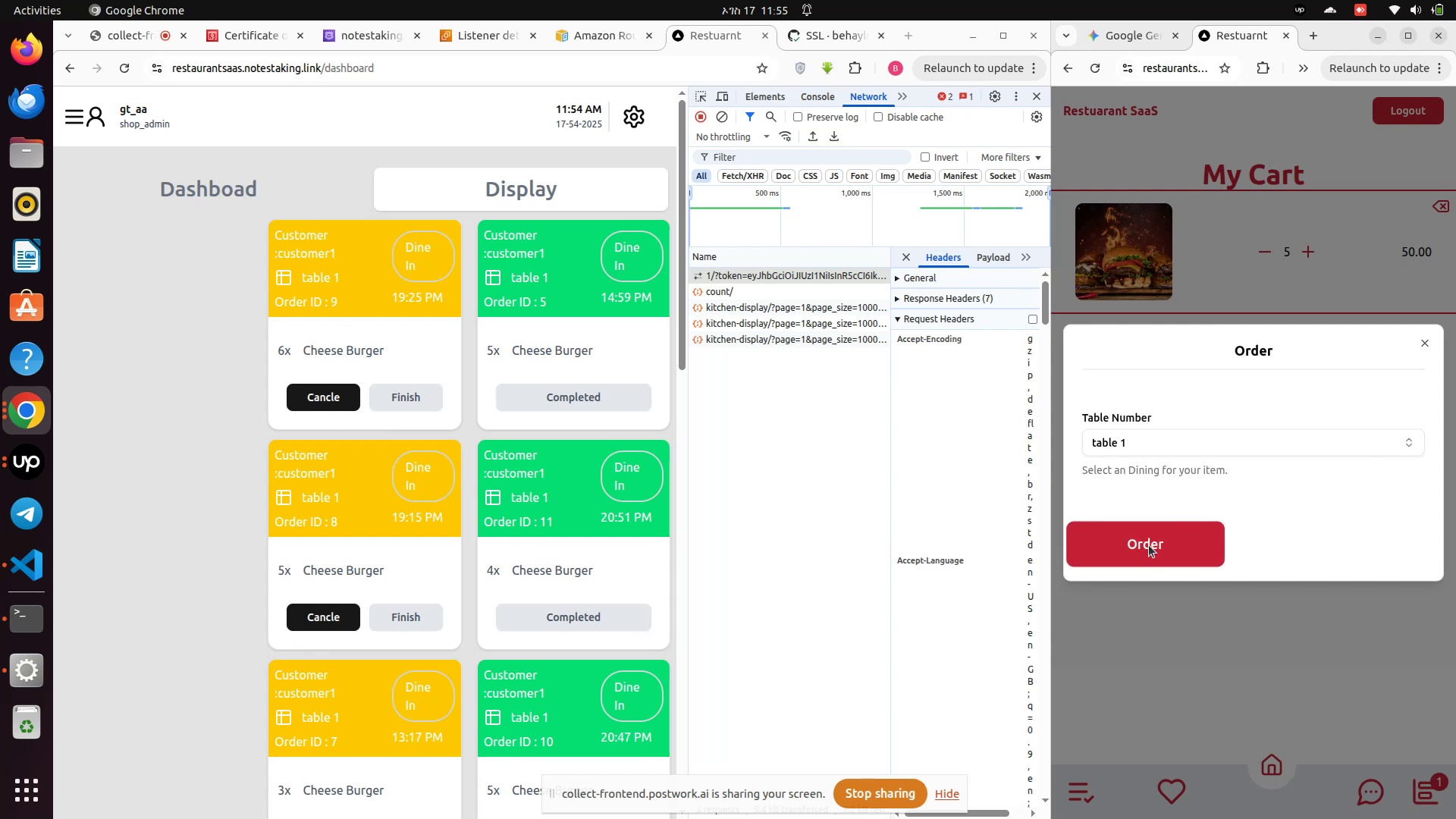 
left_click([1149, 545])
 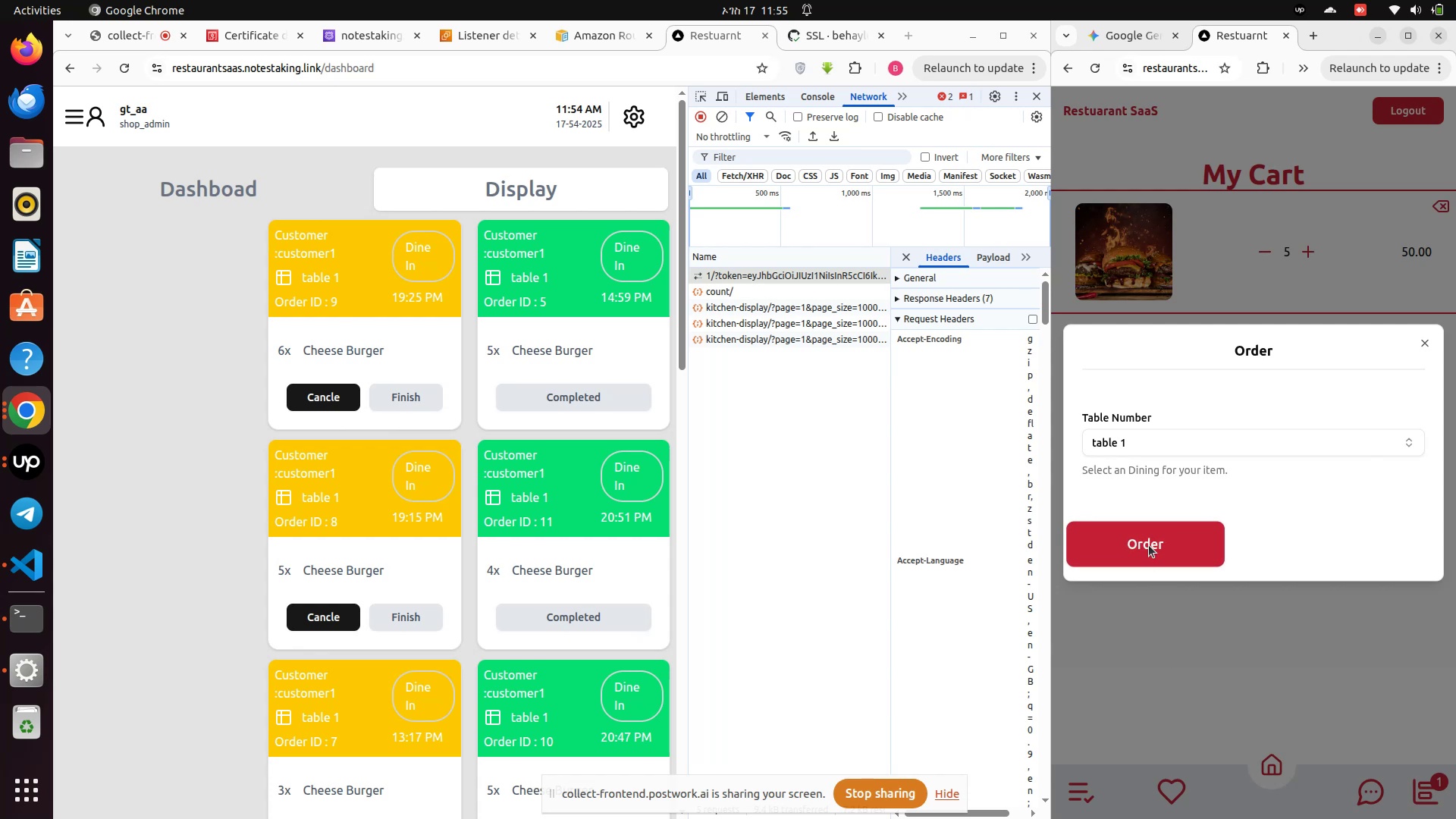 
left_click([1149, 545])
 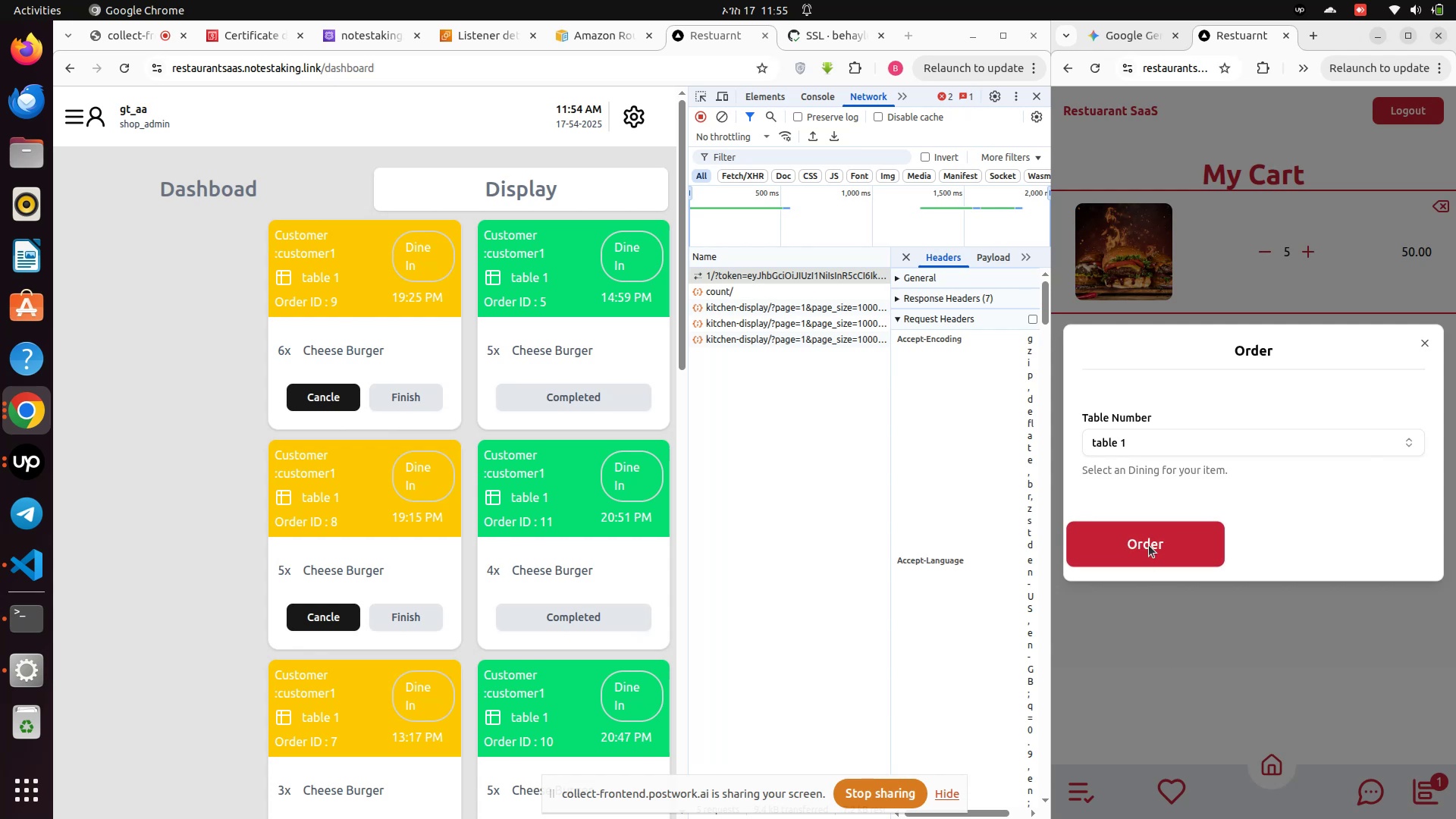 
left_click([1149, 545])
 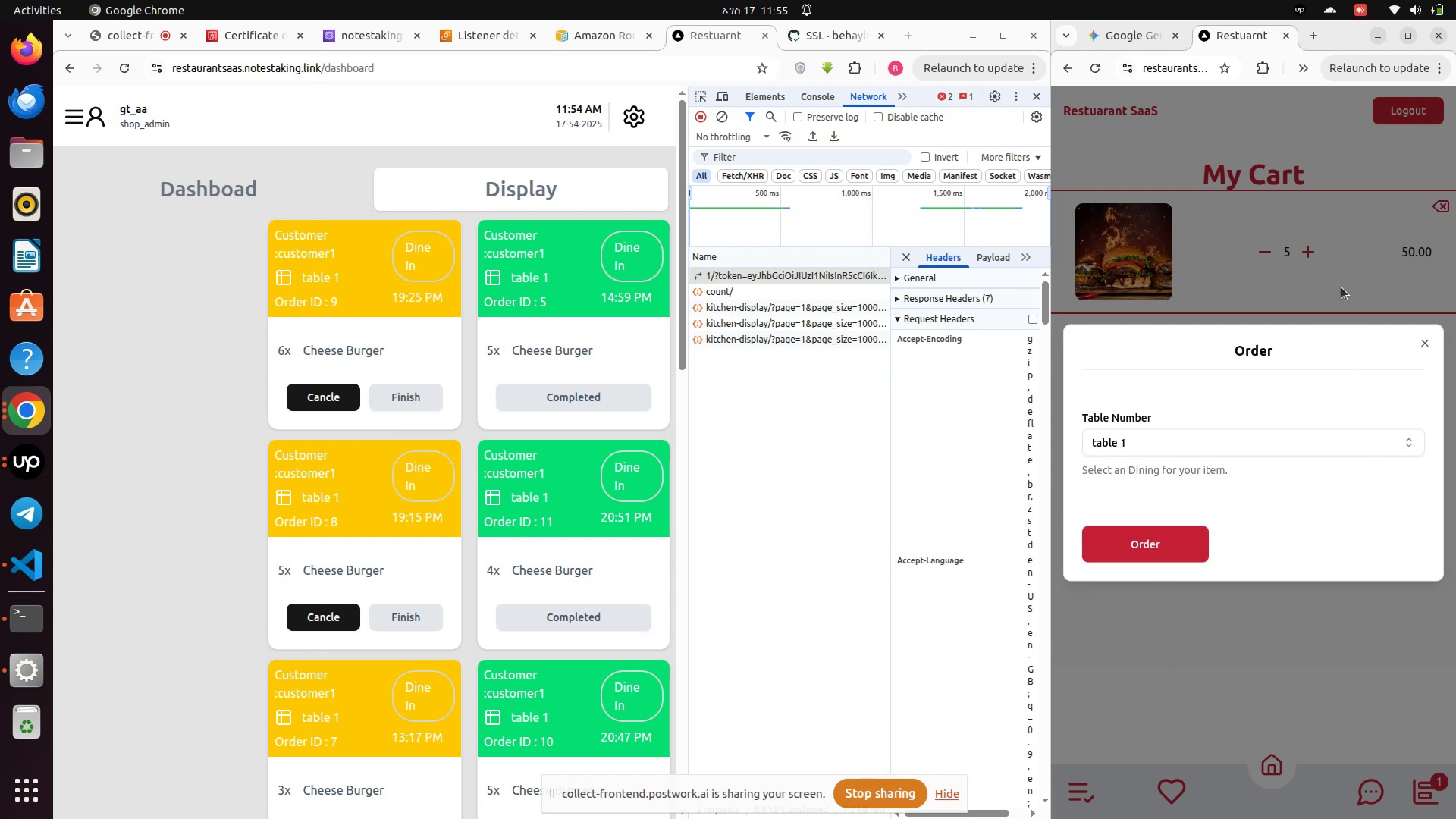 
right_click([1316, 249])
 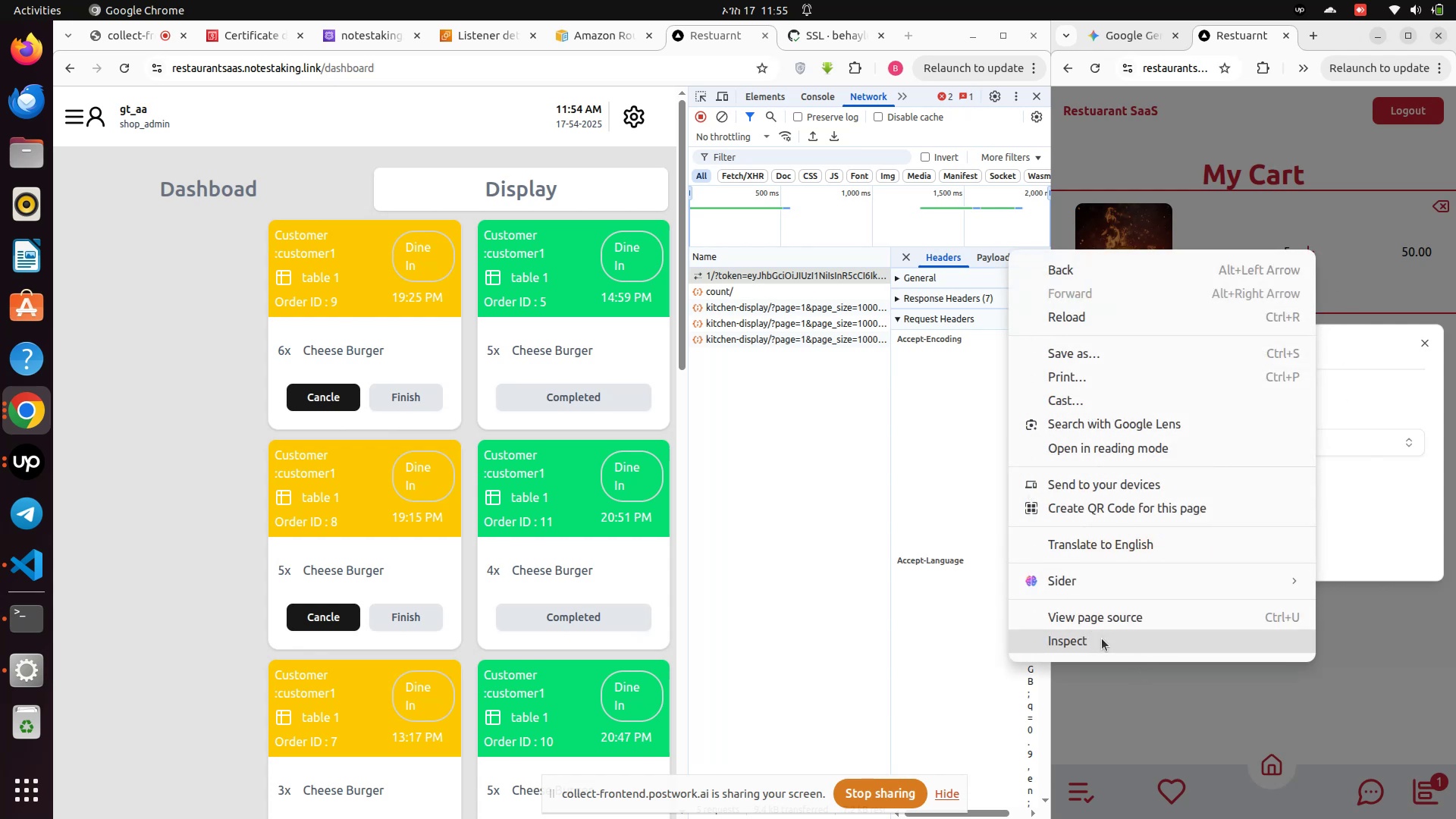 
left_click([1100, 653])
 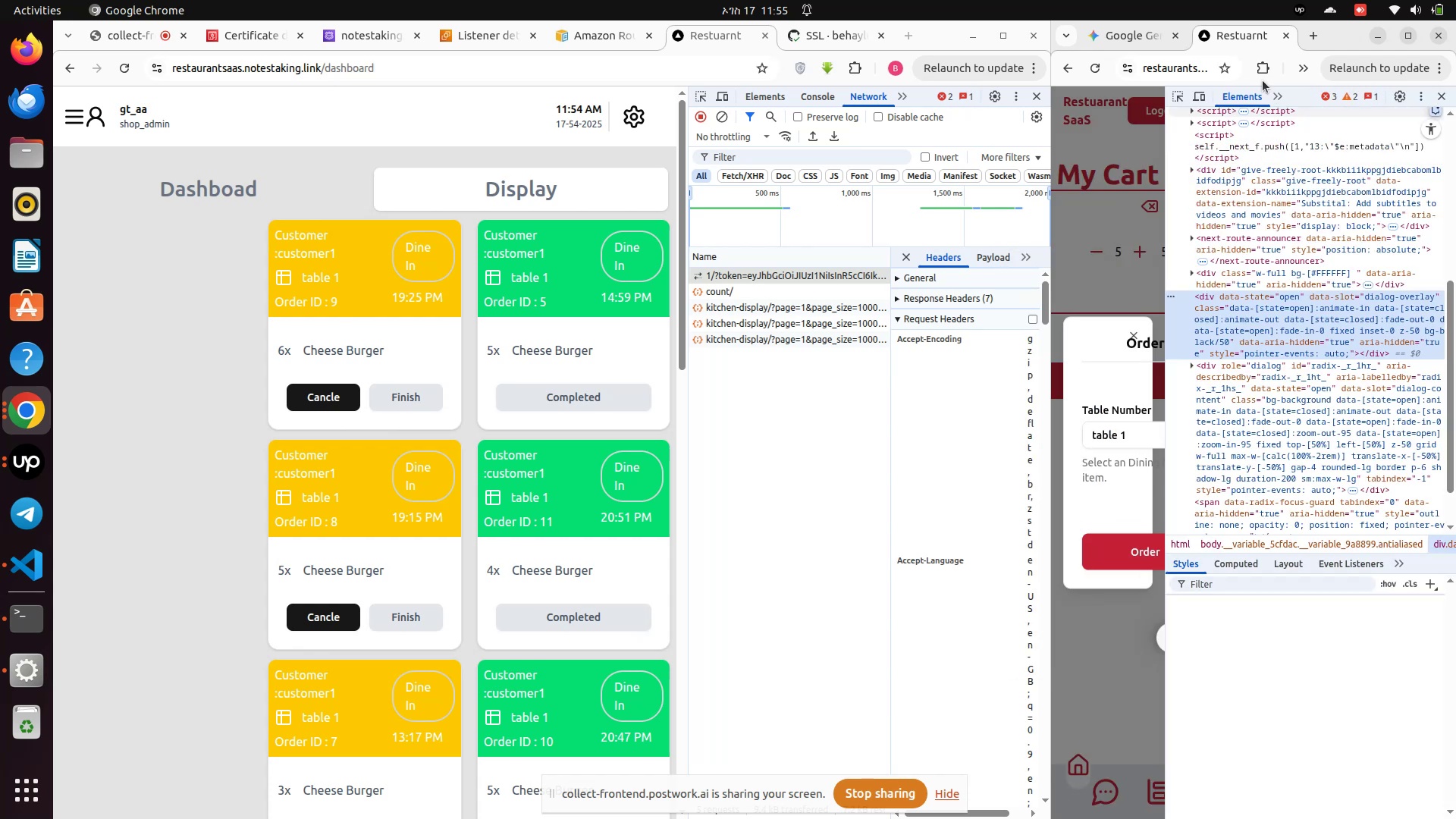 
left_click([1195, 92])
 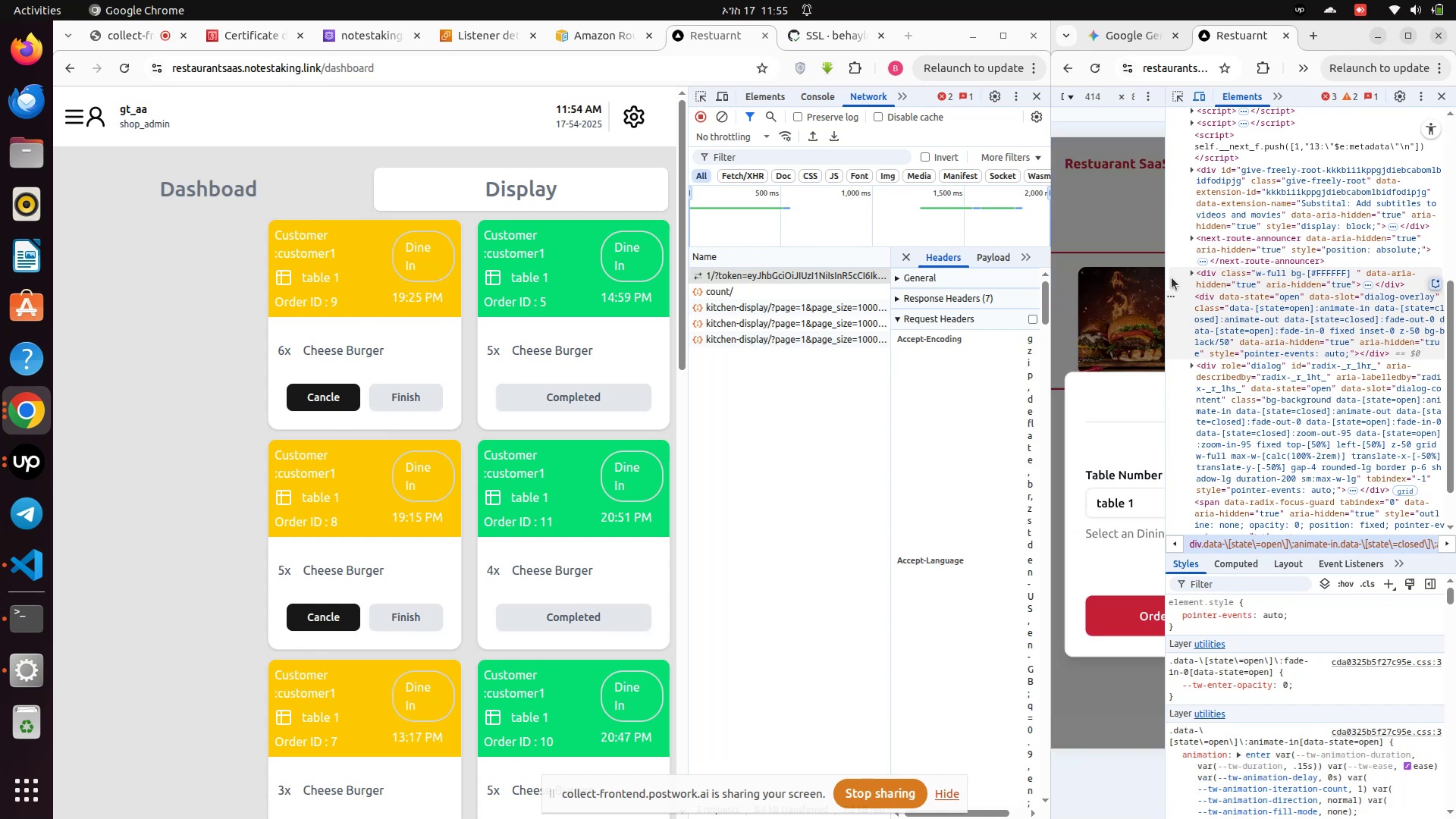 
left_click_drag(start_coordinate=[1168, 277], to_coordinate=[1455, 290])
 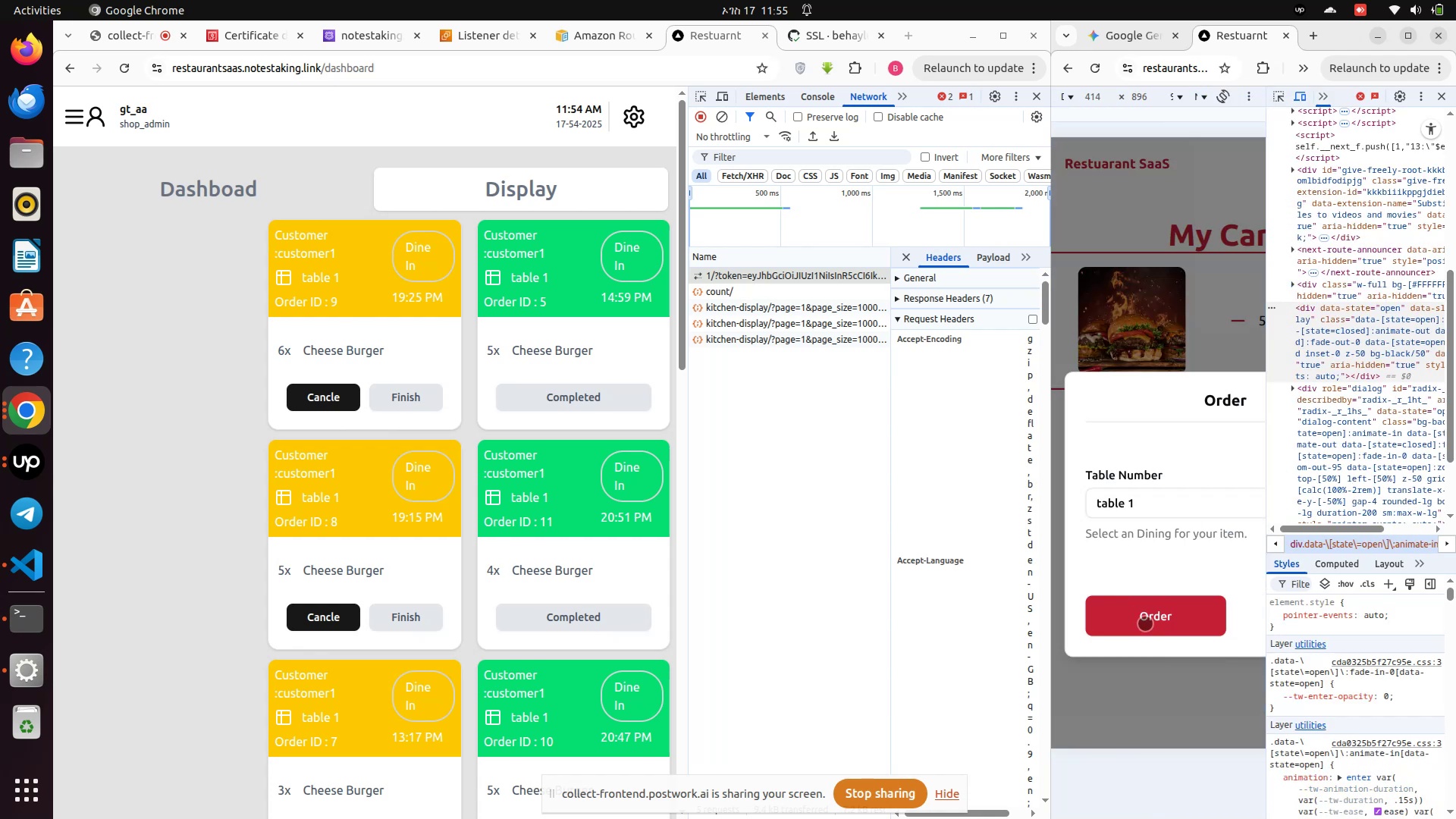 
left_click([1144, 624])
 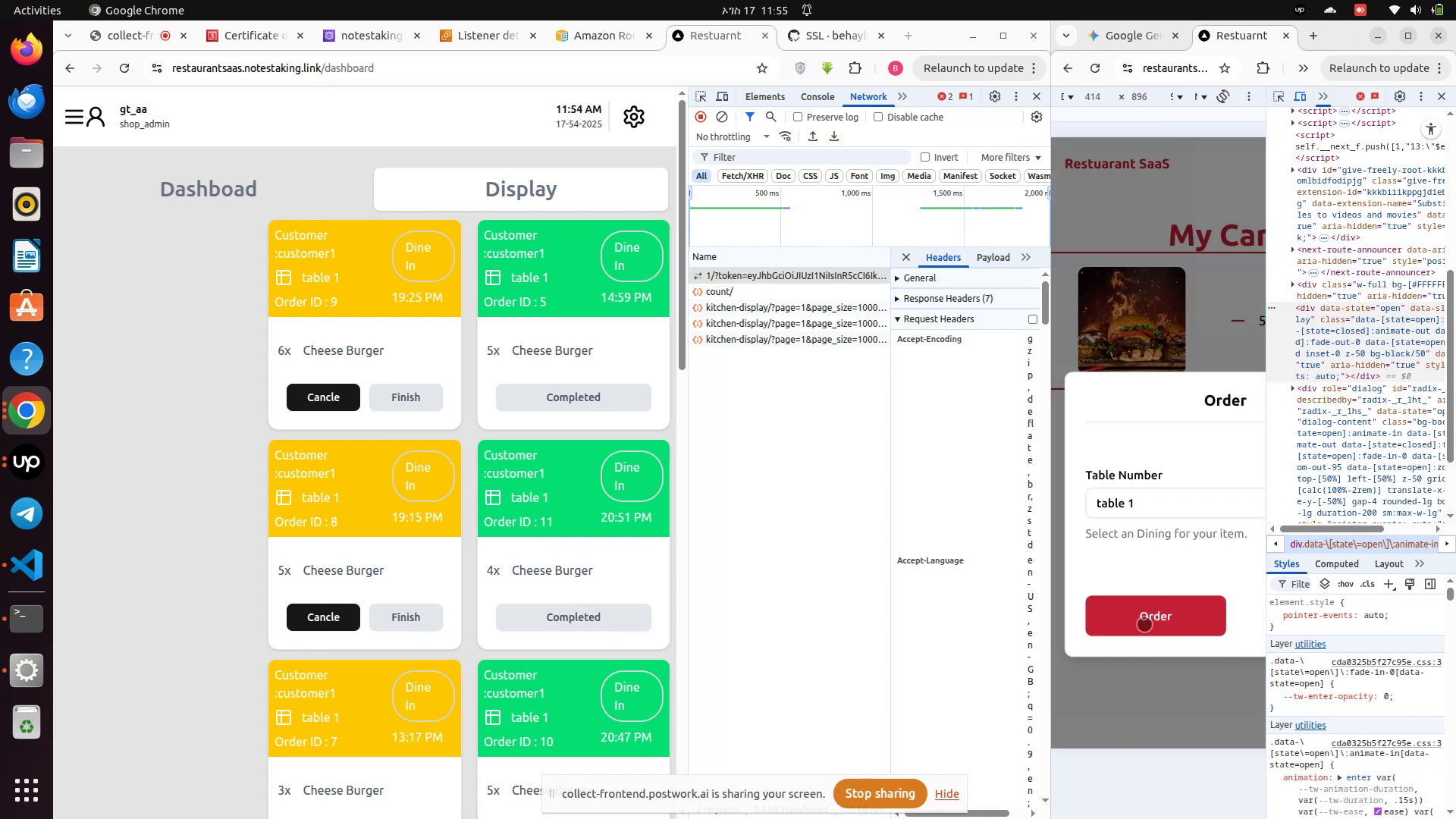 
double_click([1144, 624])
 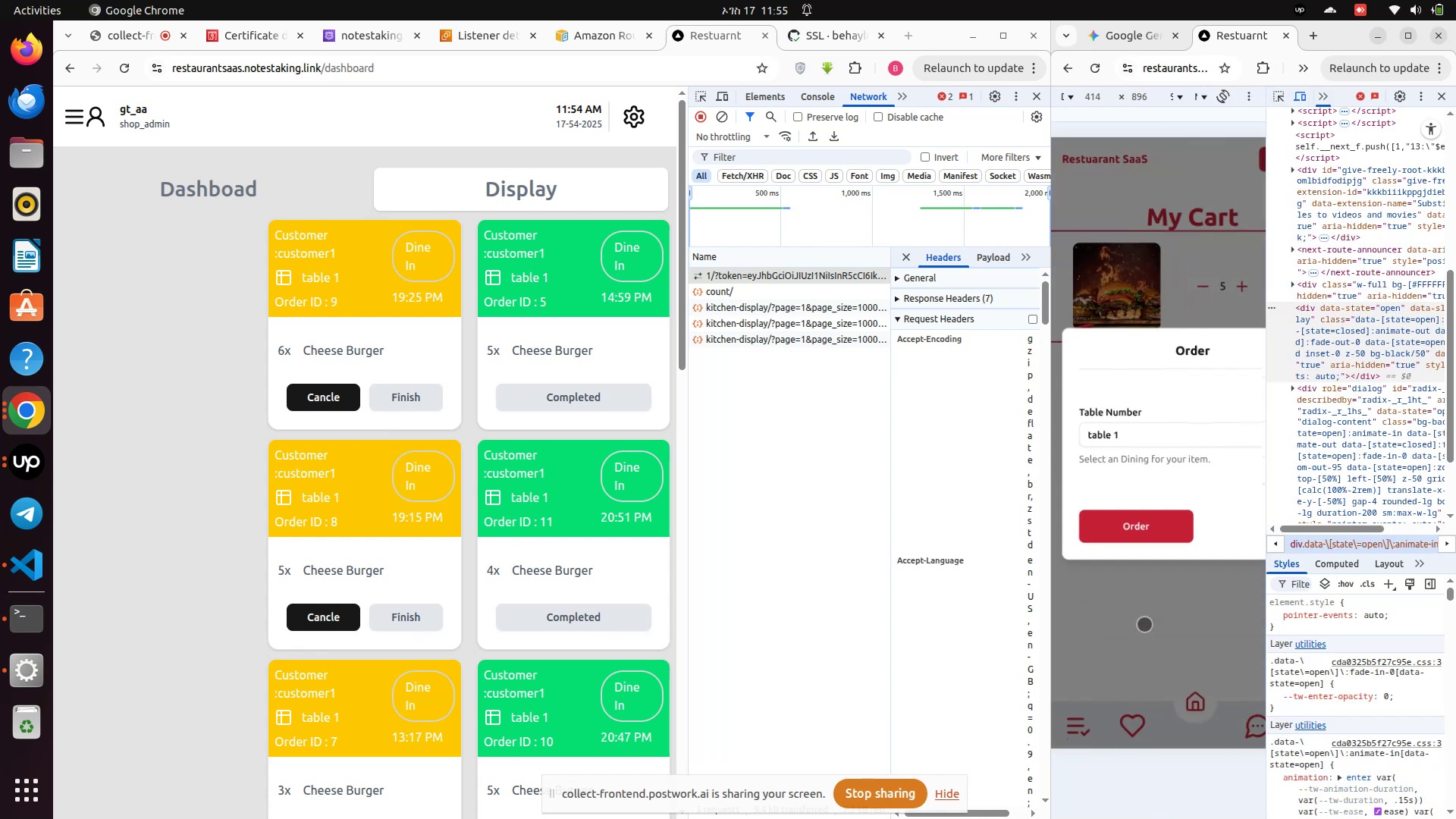 
double_click([1144, 624])
 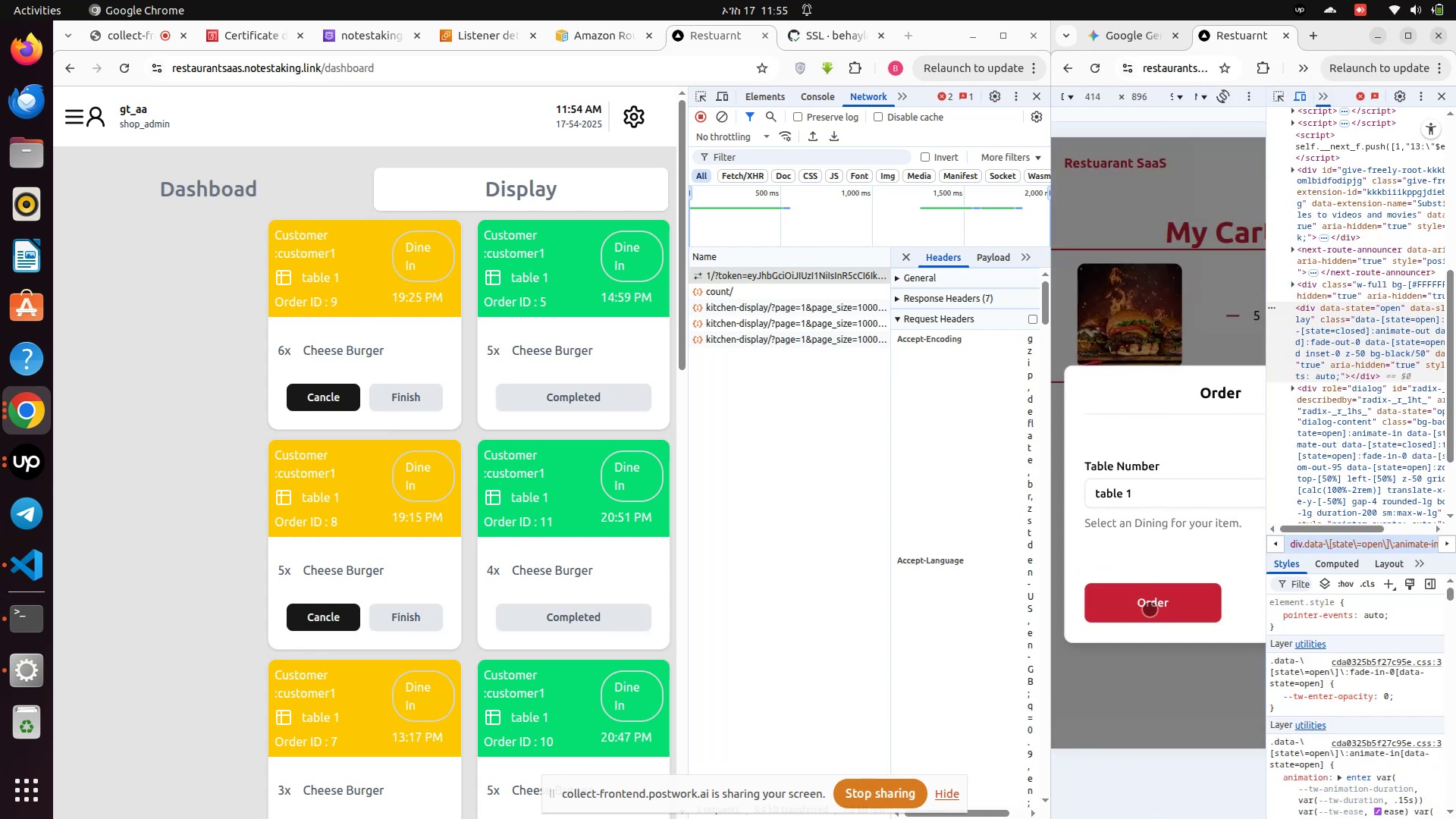 
left_click([1150, 606])
 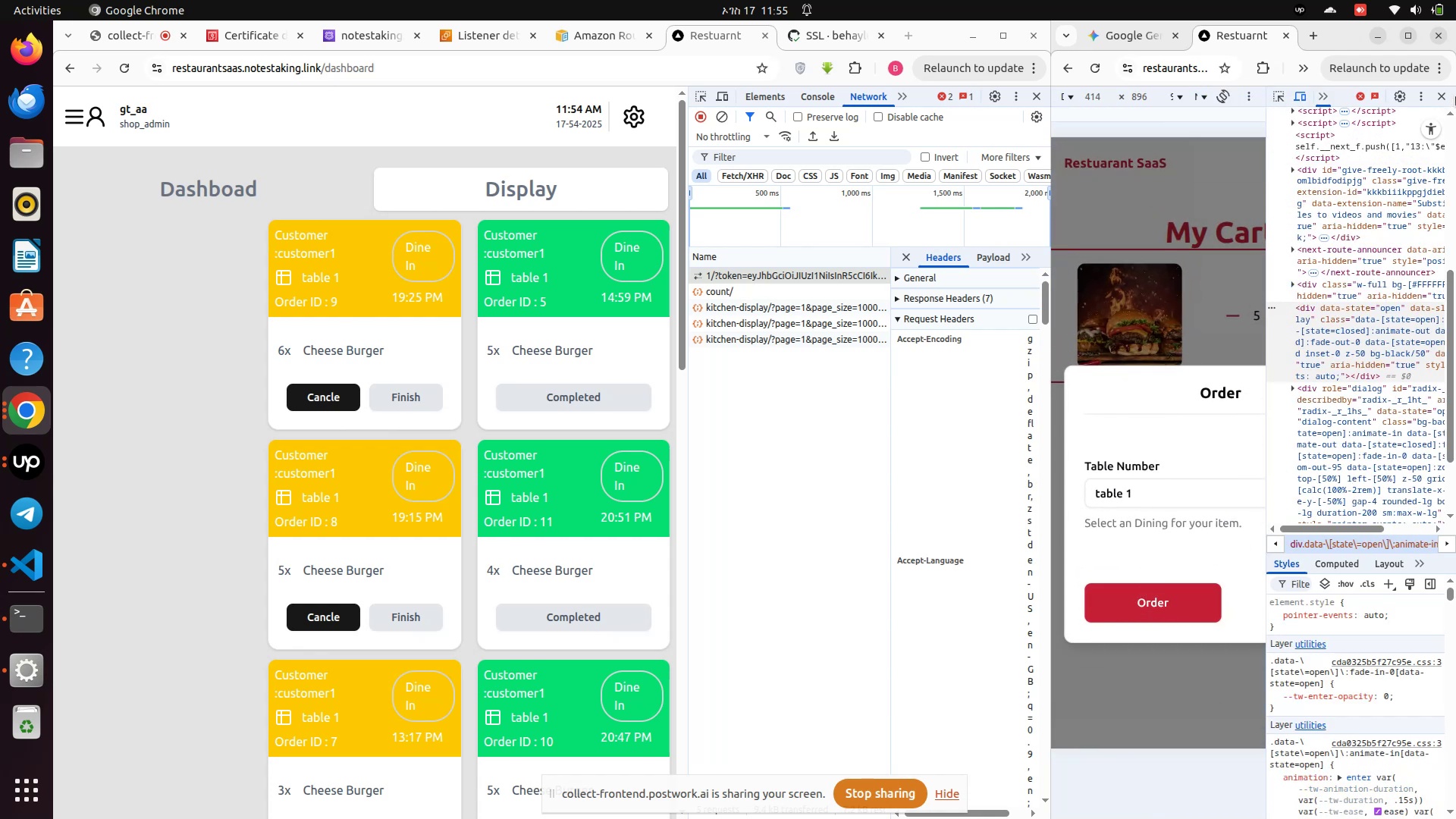 
left_click([1444, 95])
 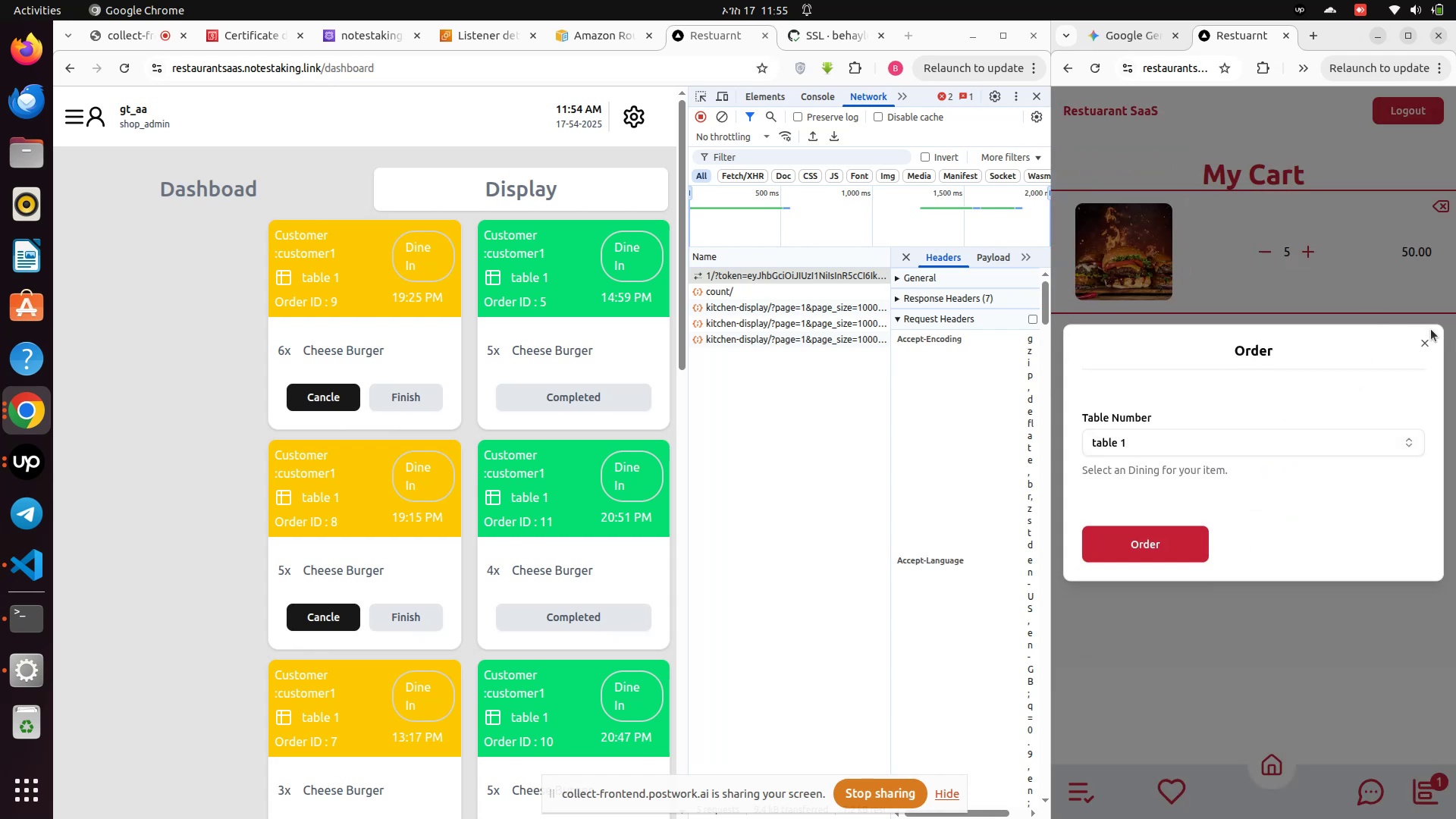 
left_click([1429, 344])
 